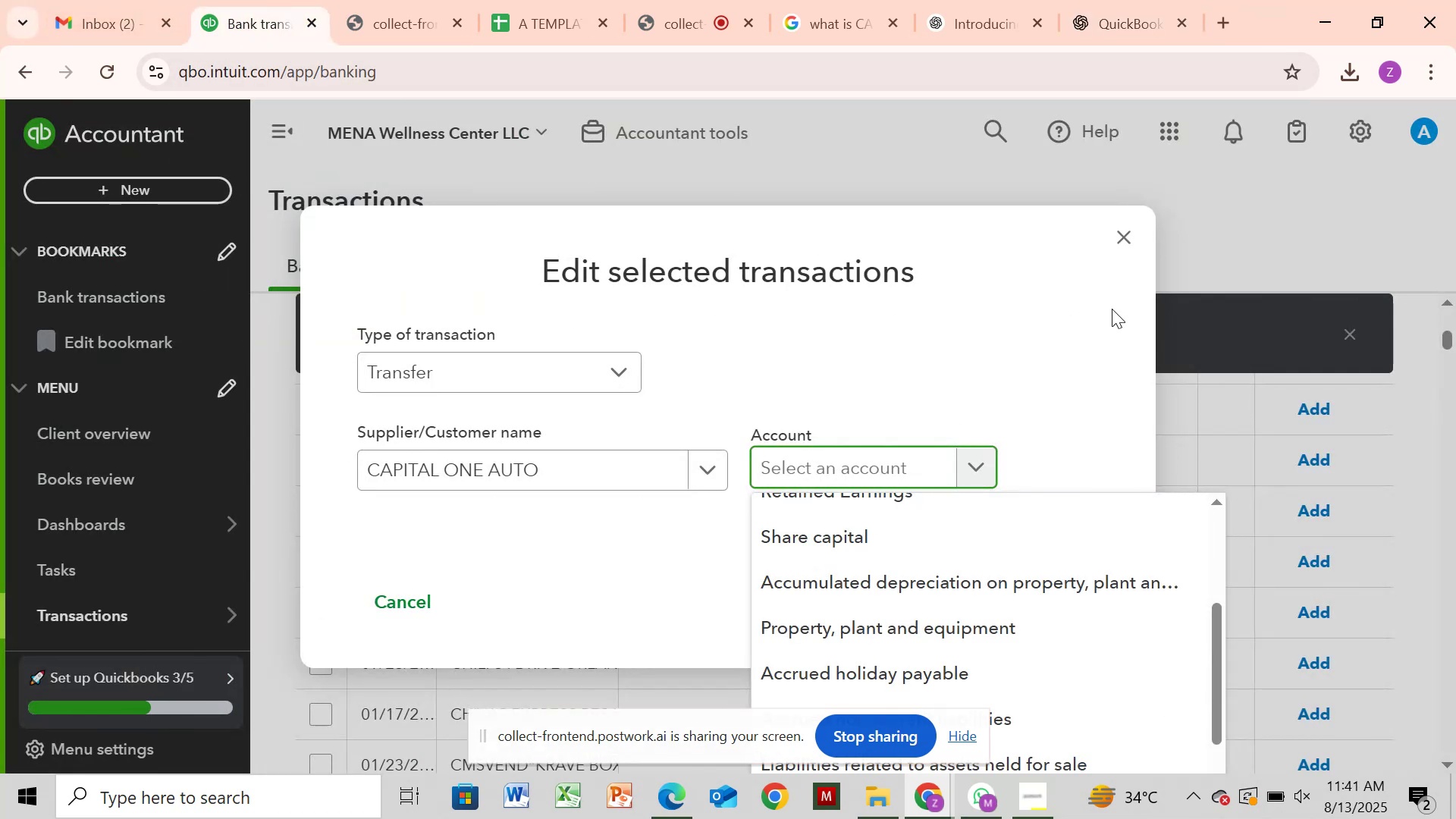 
left_click([1125, 233])
 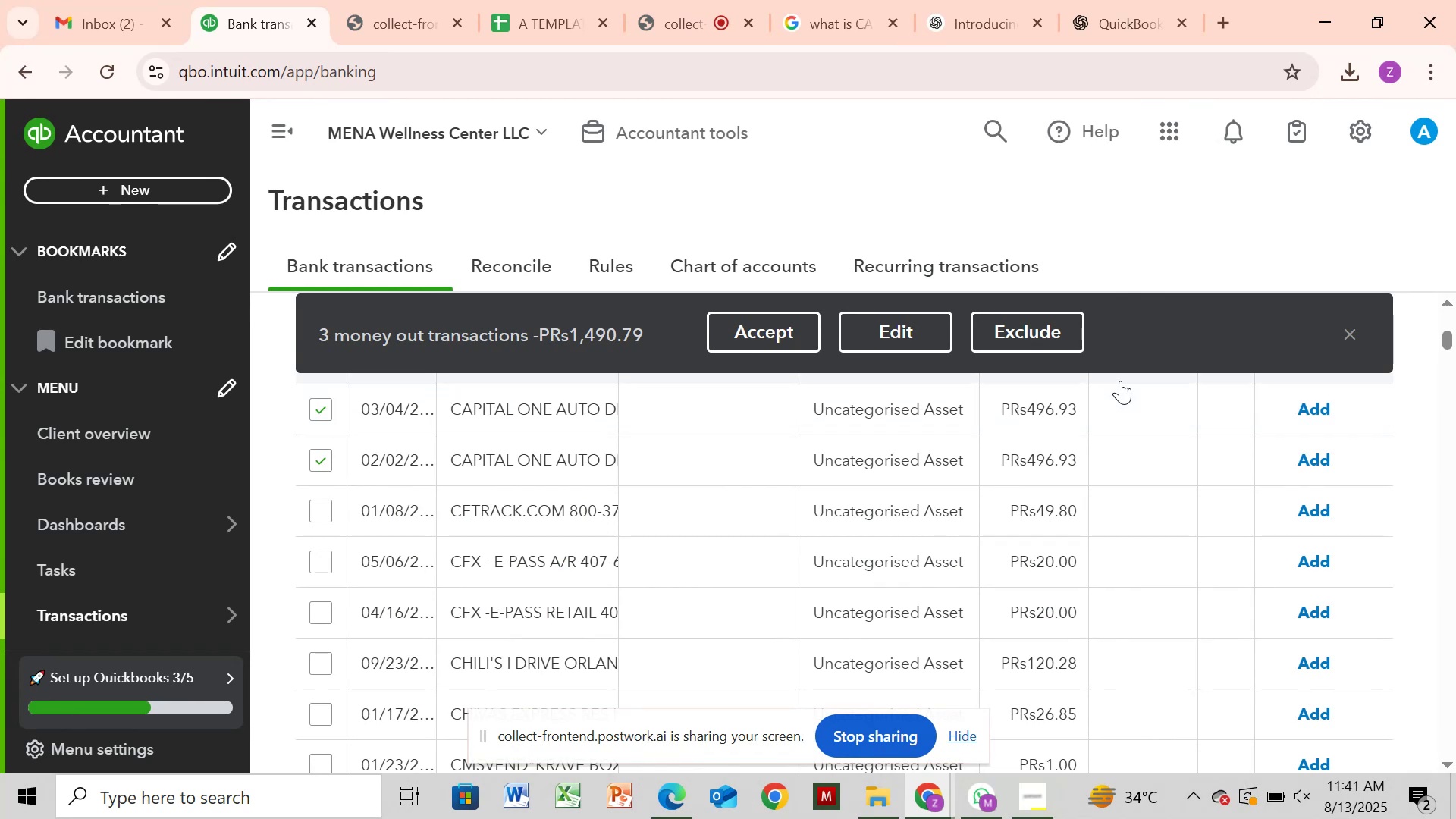 
scroll: coordinate [1118, 402], scroll_direction: down, amount: 1.0
 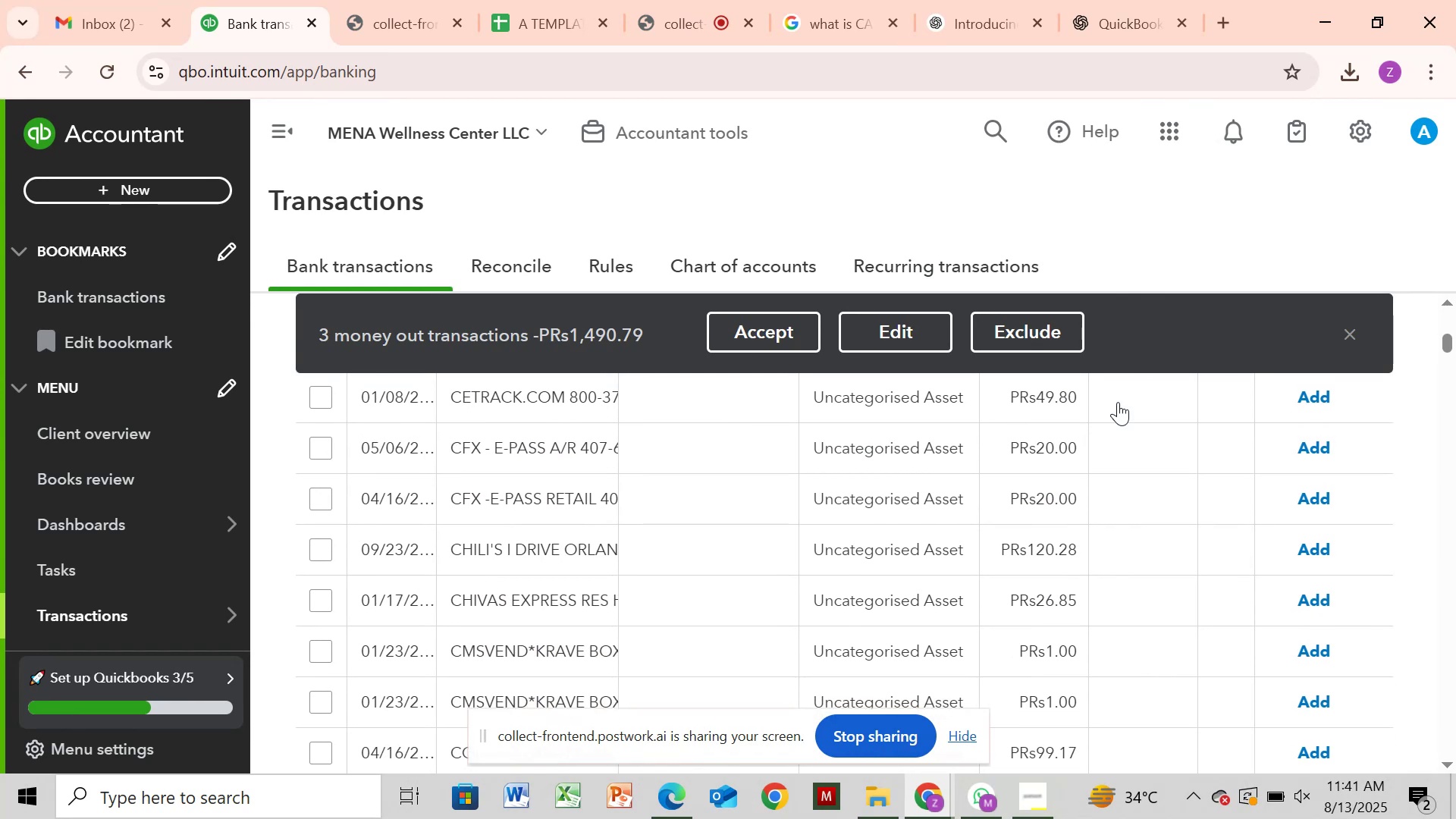 
scroll: coordinate [1118, 402], scroll_direction: none, amount: 0.0
 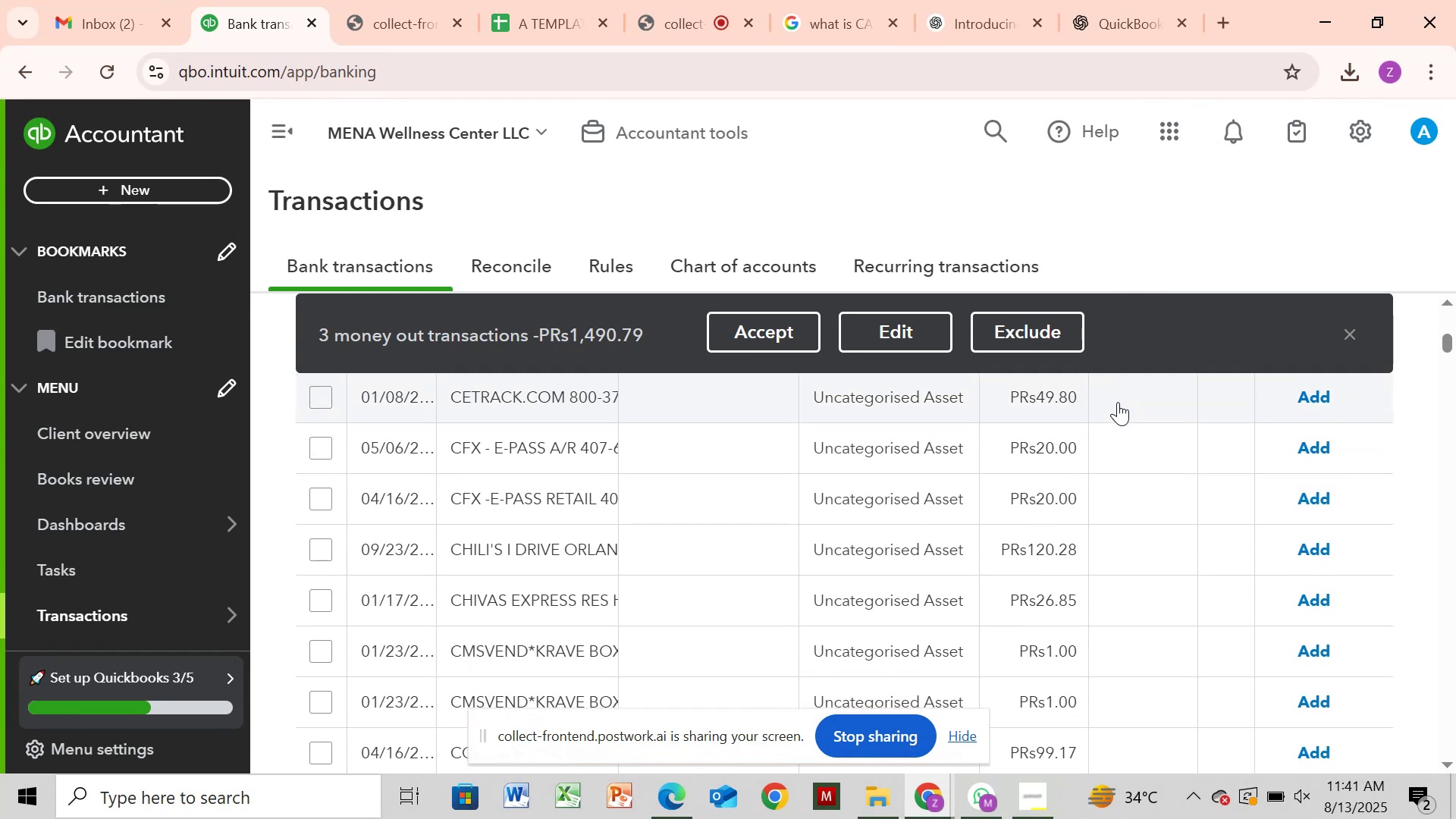 
scroll: coordinate [1118, 400], scroll_direction: up, amount: 2.0
 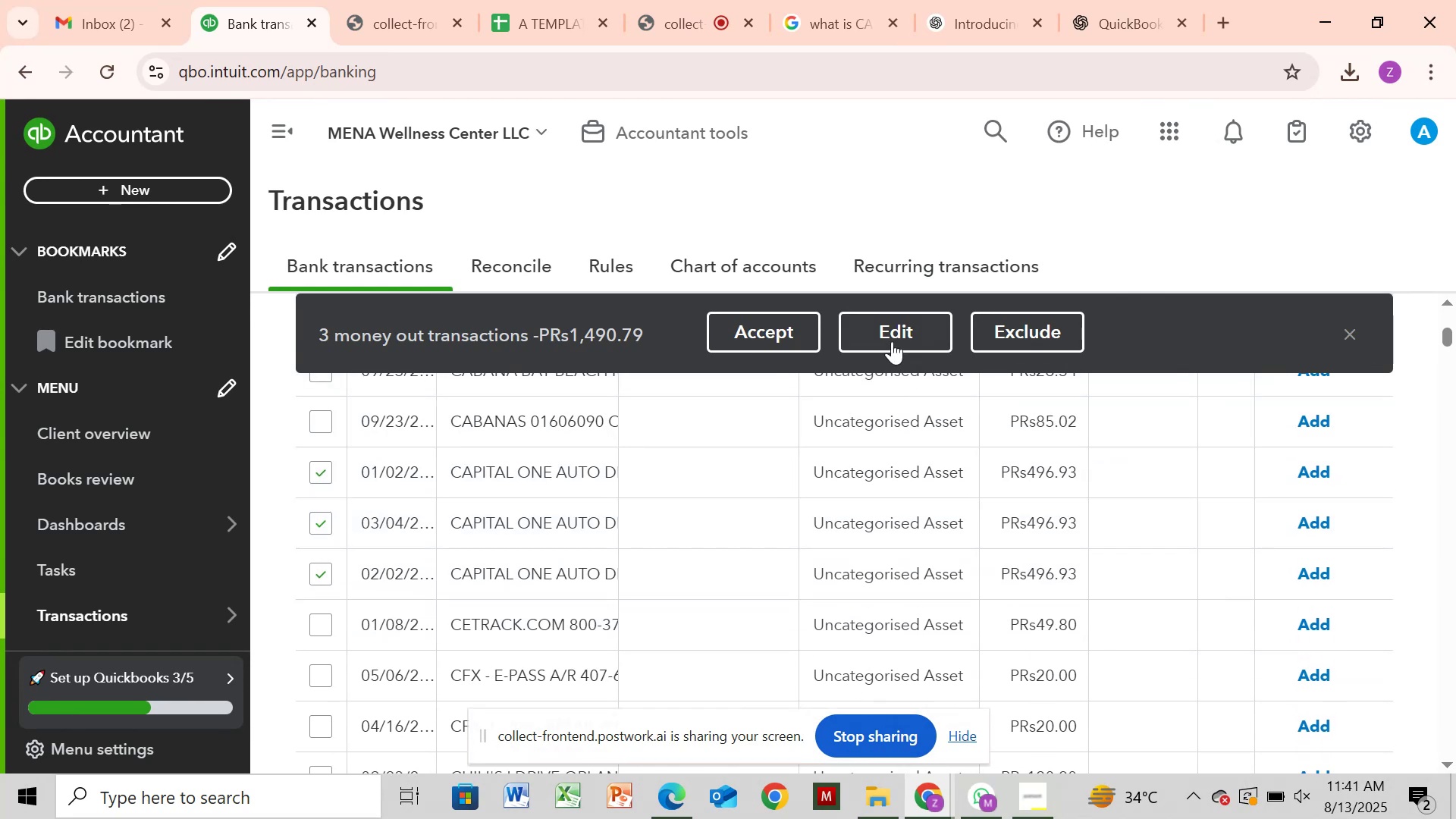 
left_click([887, 336])
 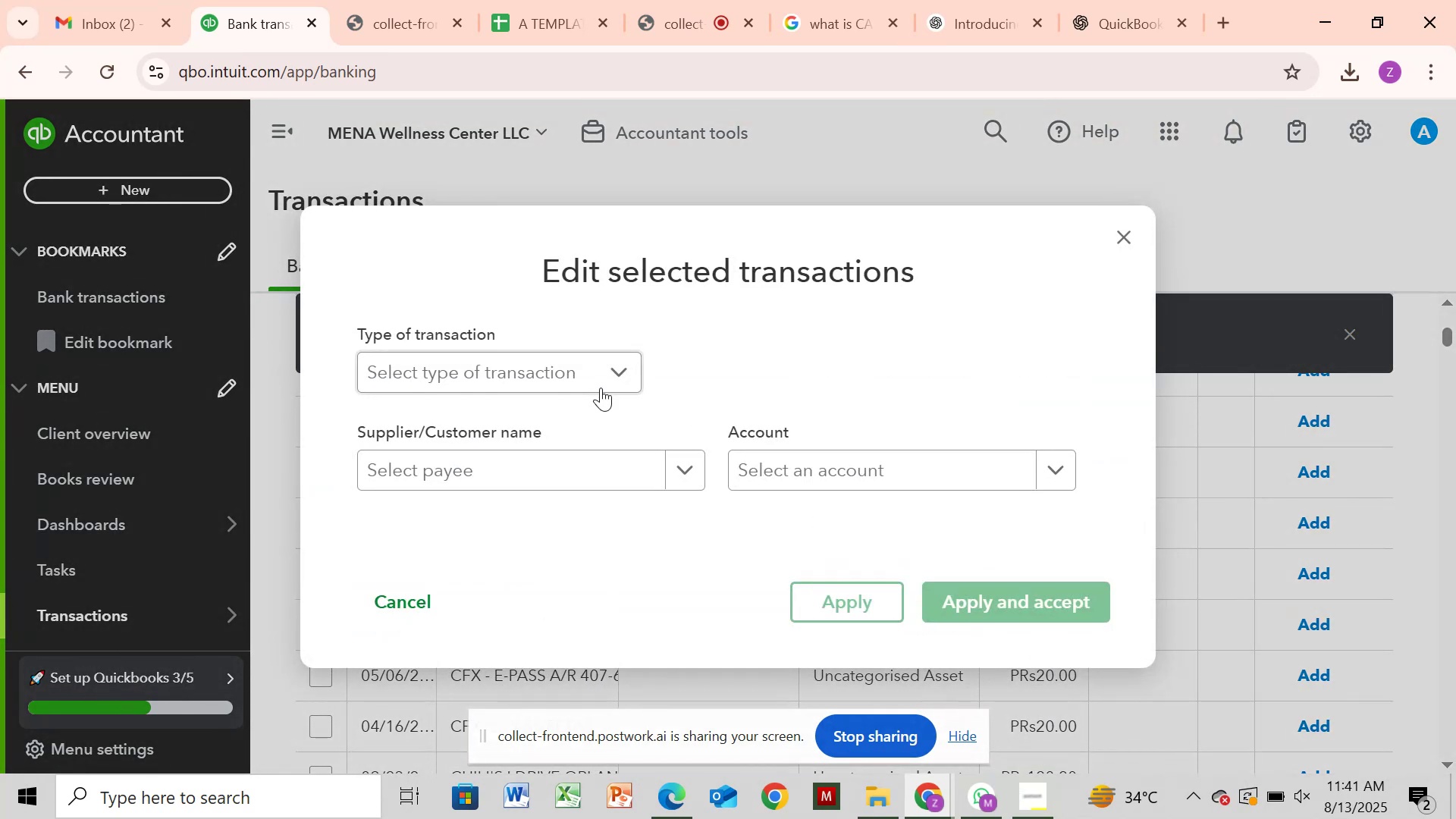 
left_click([617, 375])
 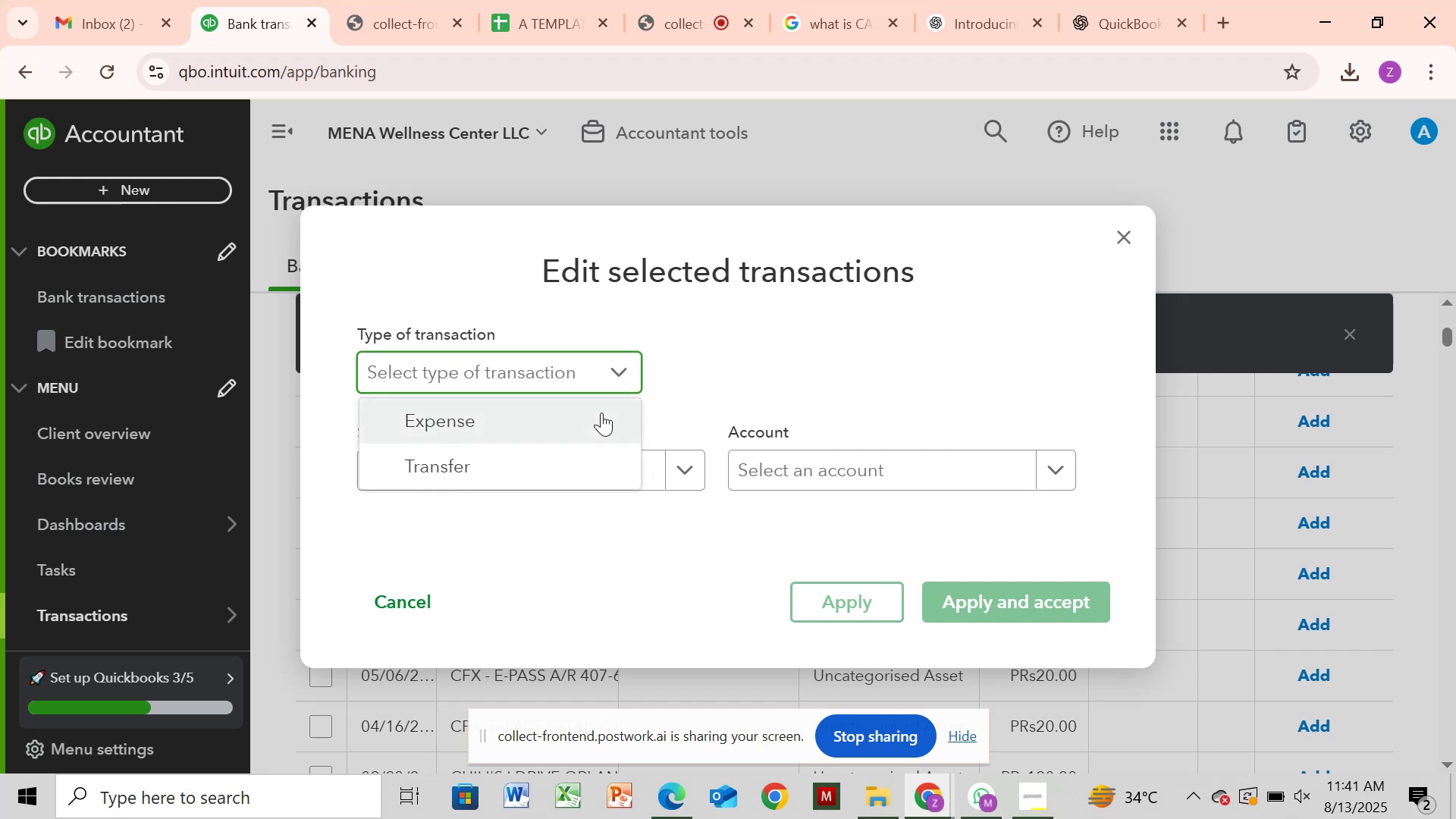 
left_click([601, 413])
 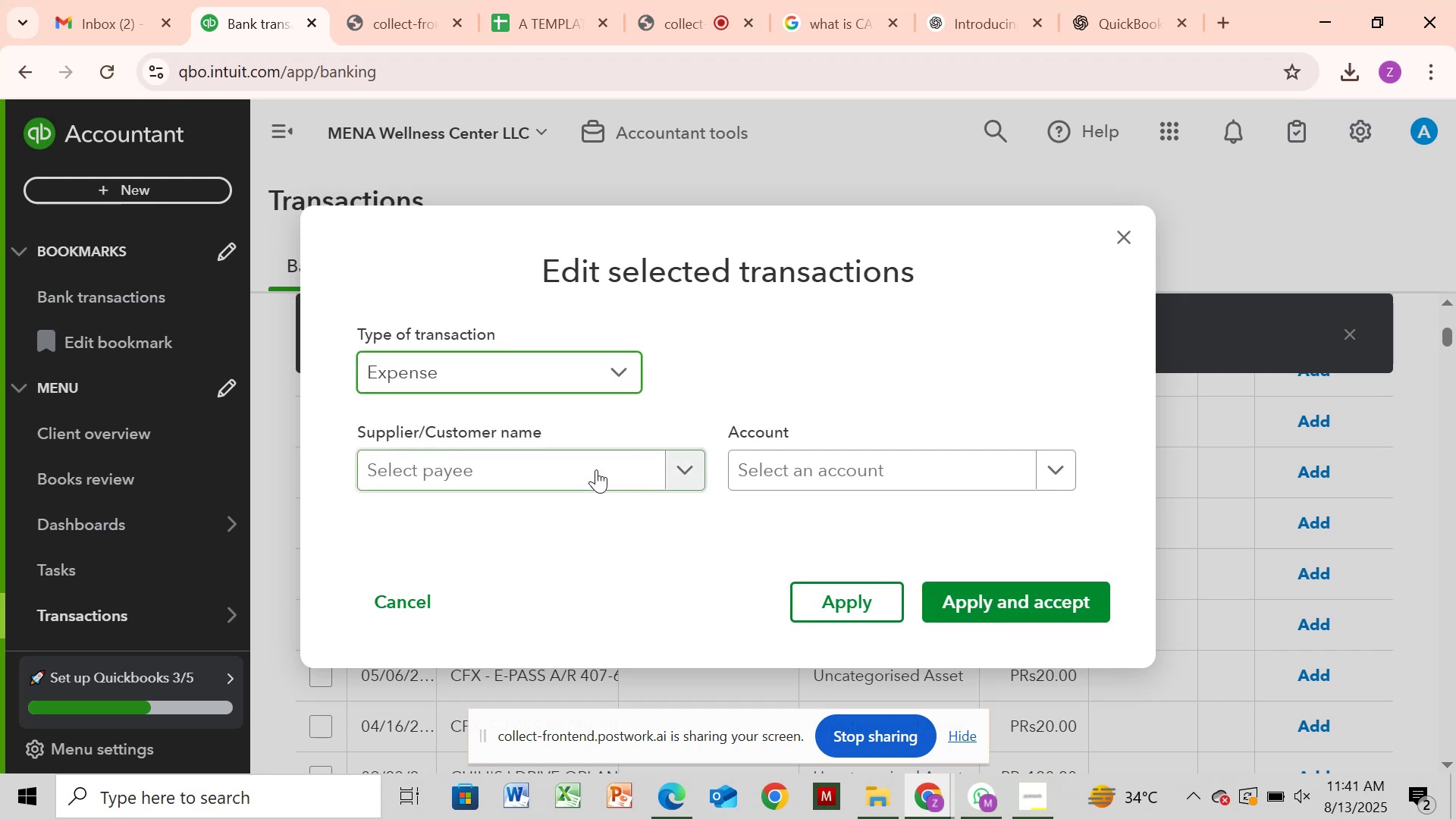 
left_click([596, 467])
 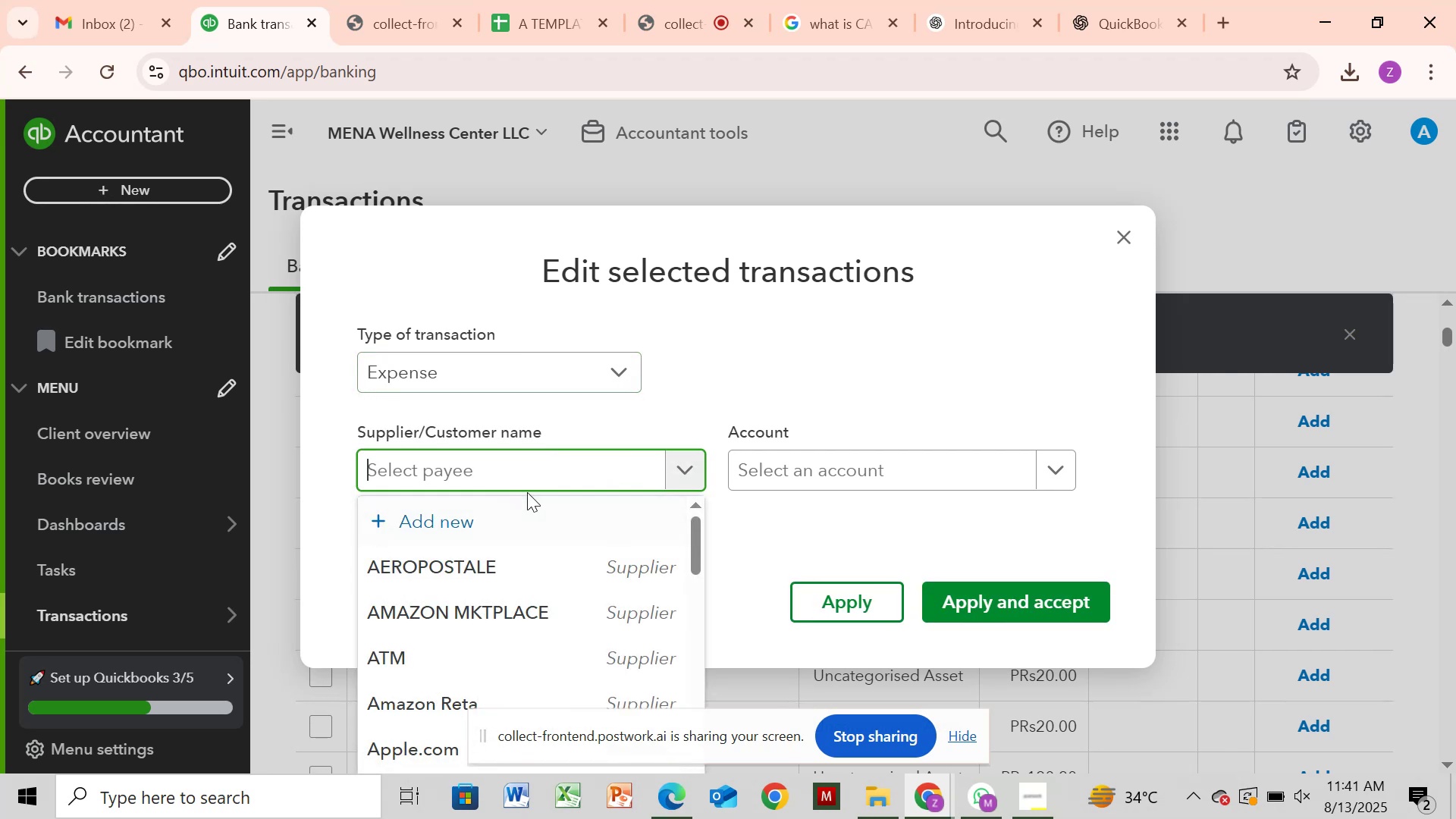 
type(ai)
key(Backspace)
key(Backspace)
 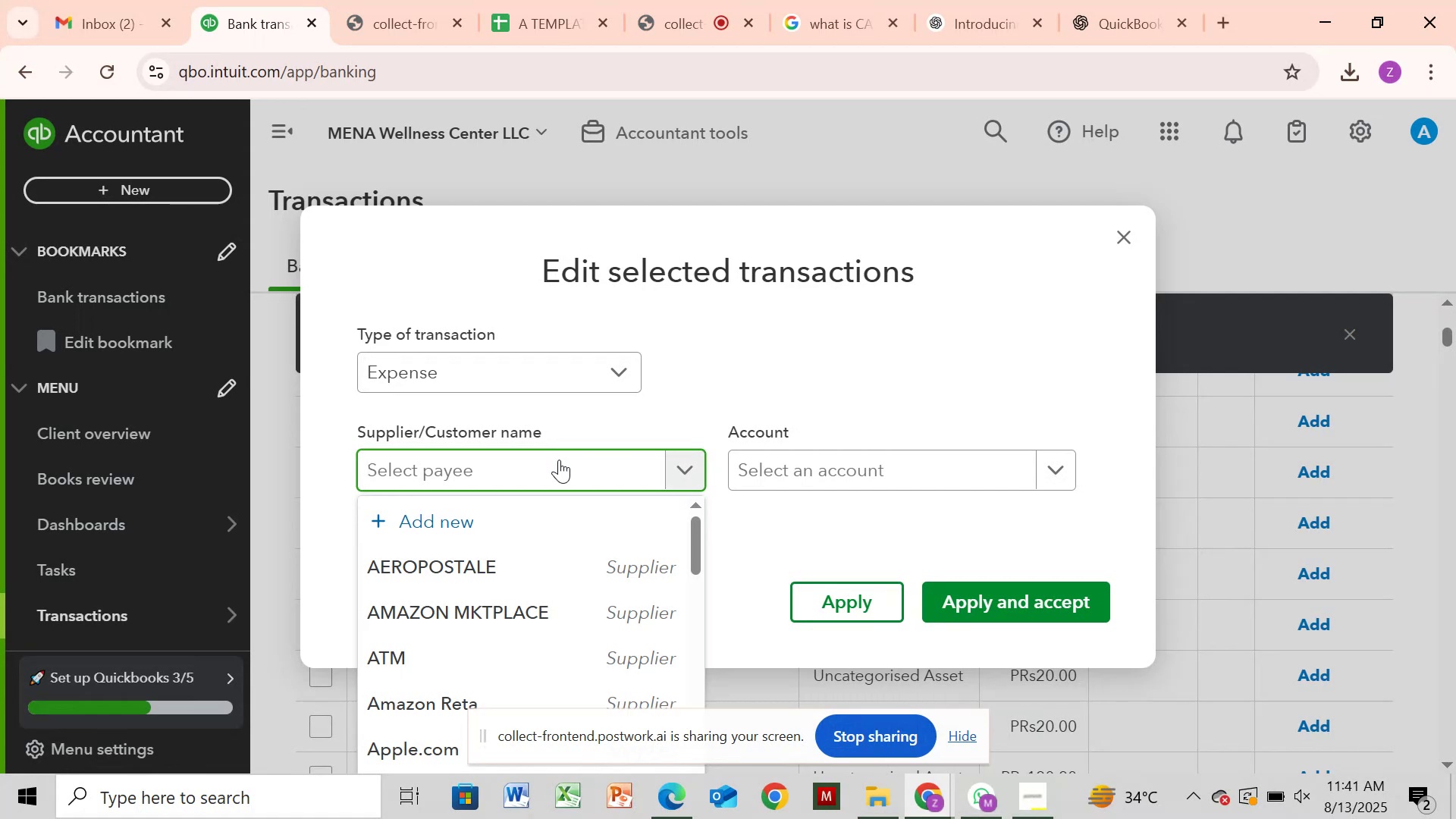 
type(car)
key(Backspace)
 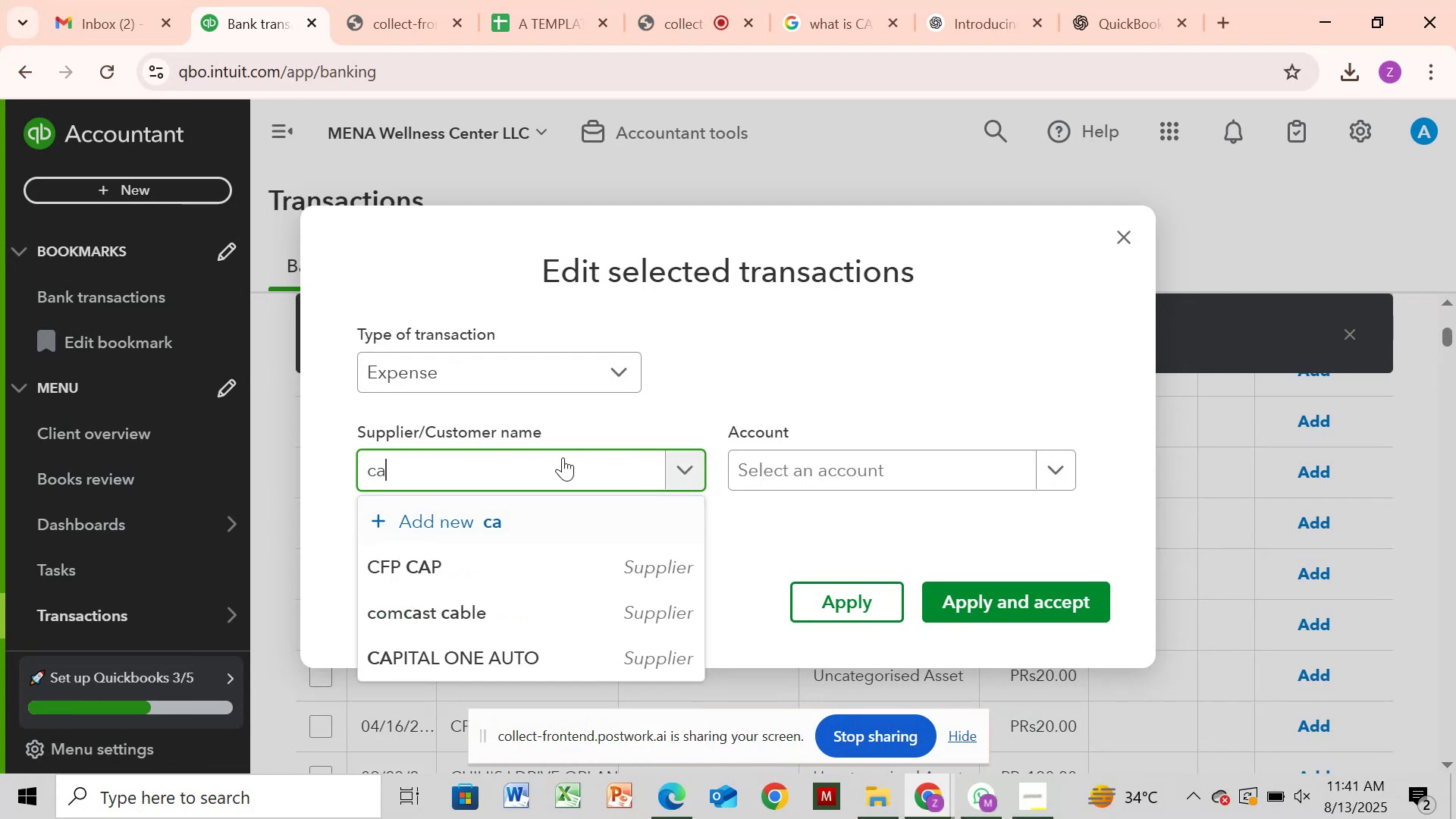 
left_click([570, 662])
 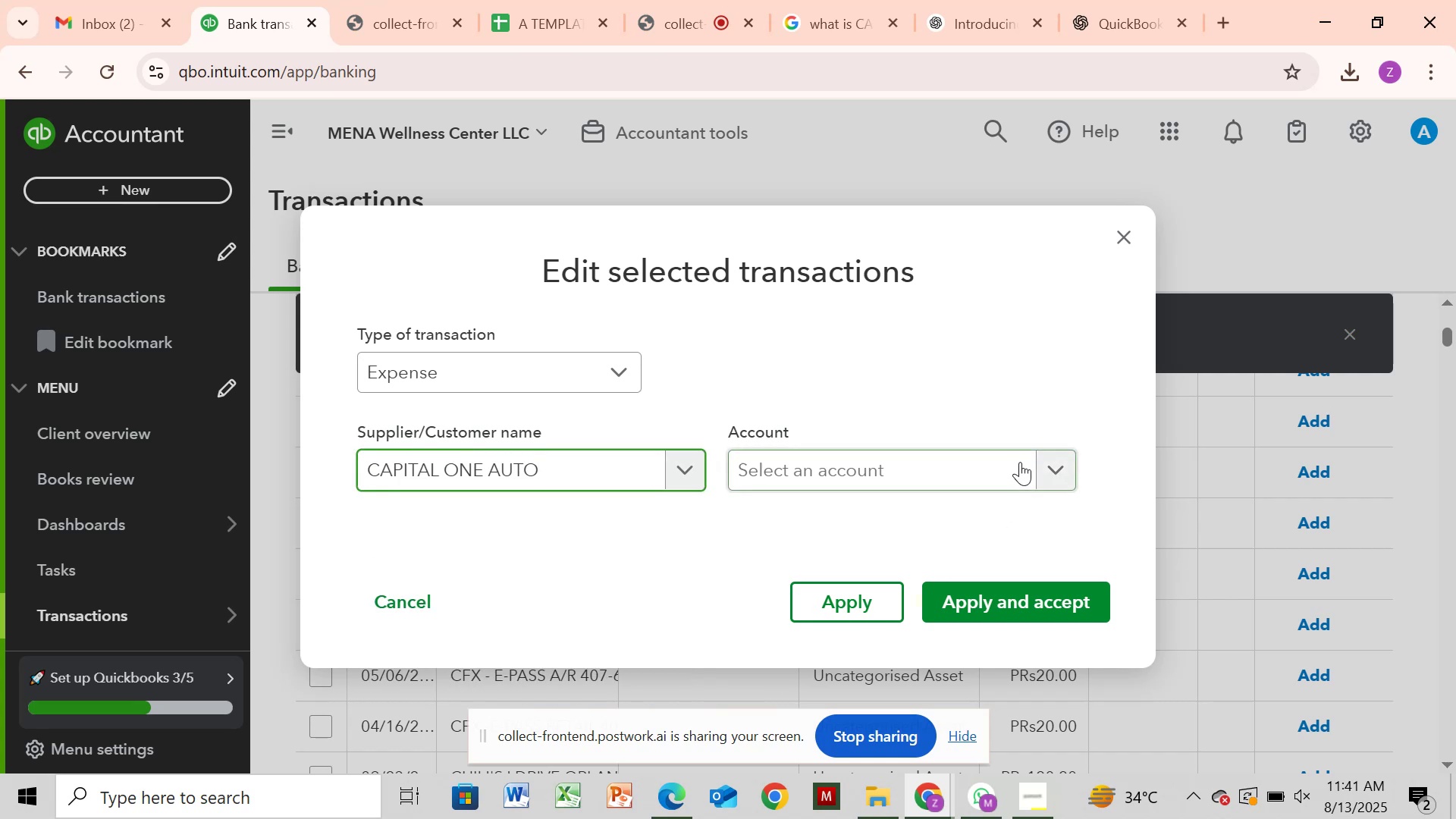 
left_click_drag(start_coordinate=[1011, 463], to_coordinate=[1007, 470])
 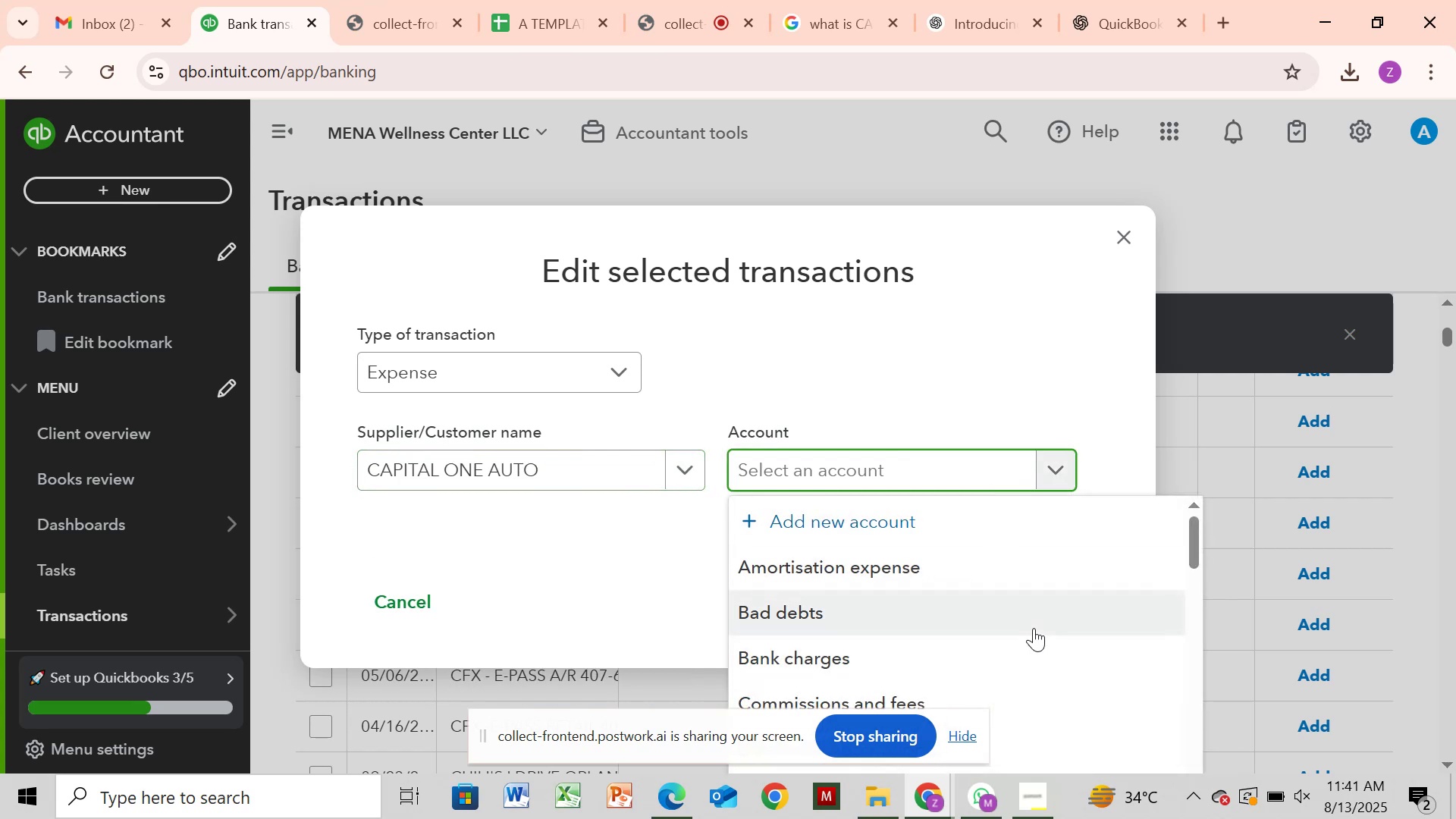 
scroll: coordinate [1042, 629], scroll_direction: down, amount: 1.0
 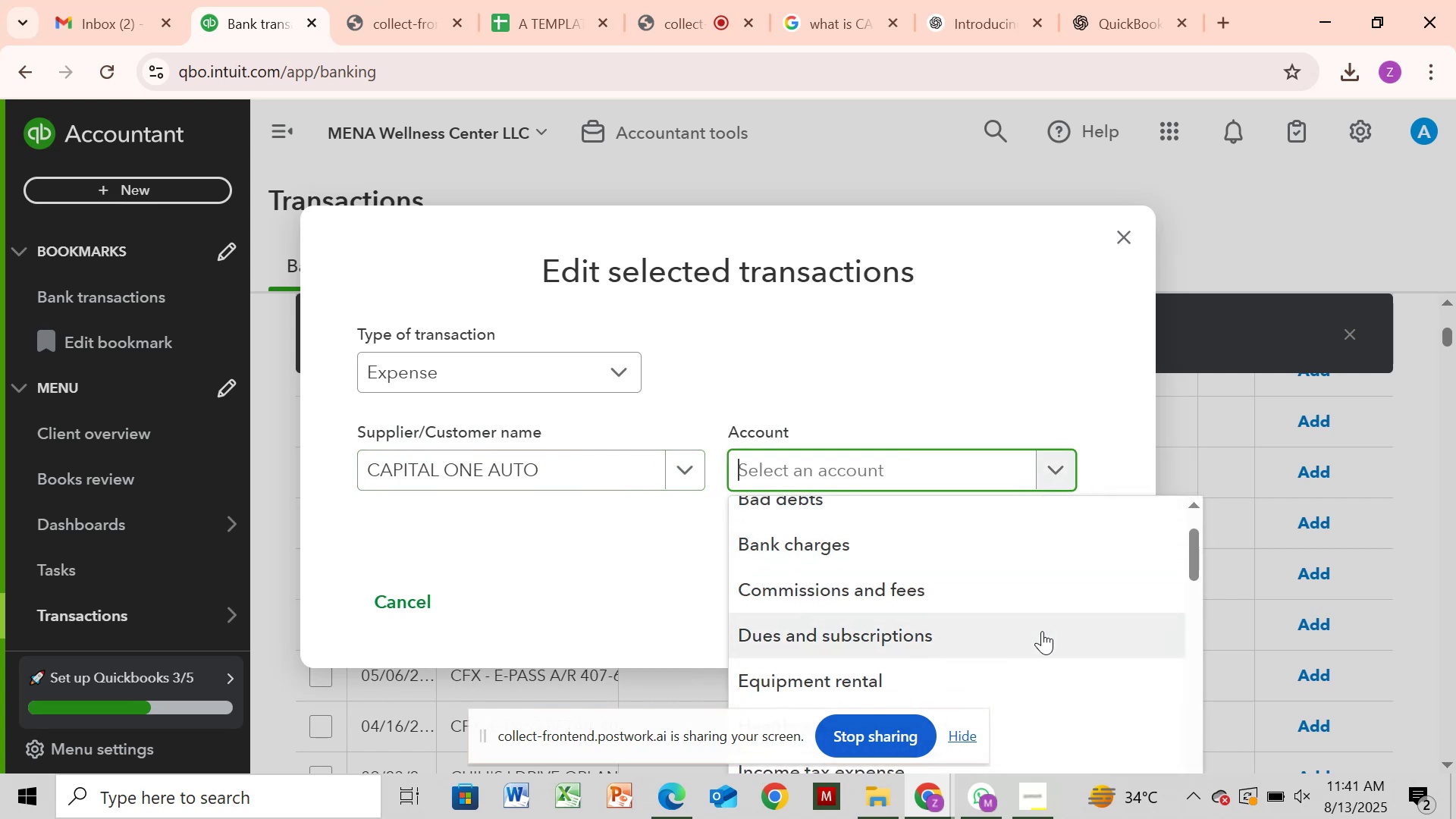 
scroll: coordinate [1042, 631], scroll_direction: up, amount: 1.0
 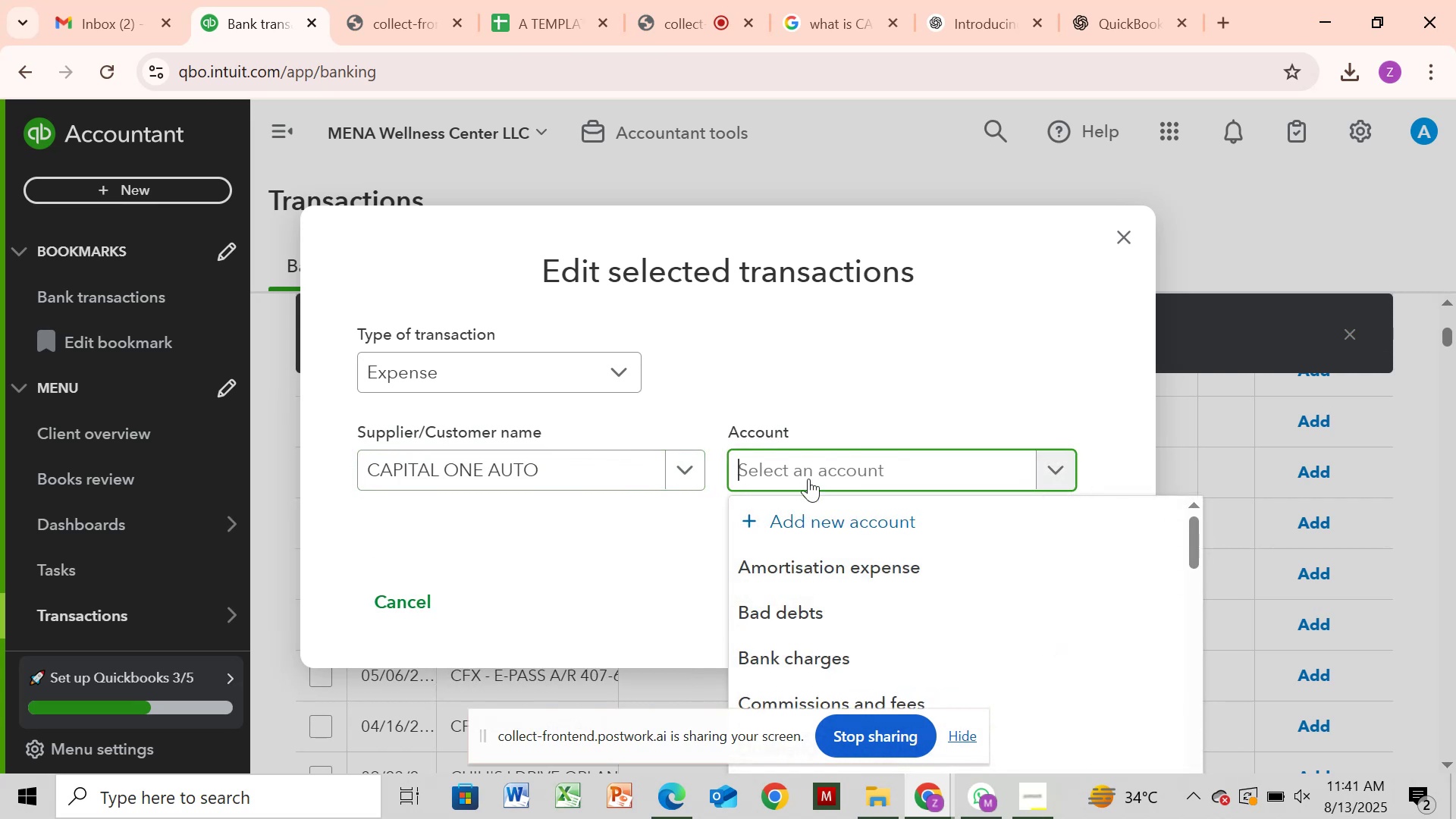 
type(sub)
 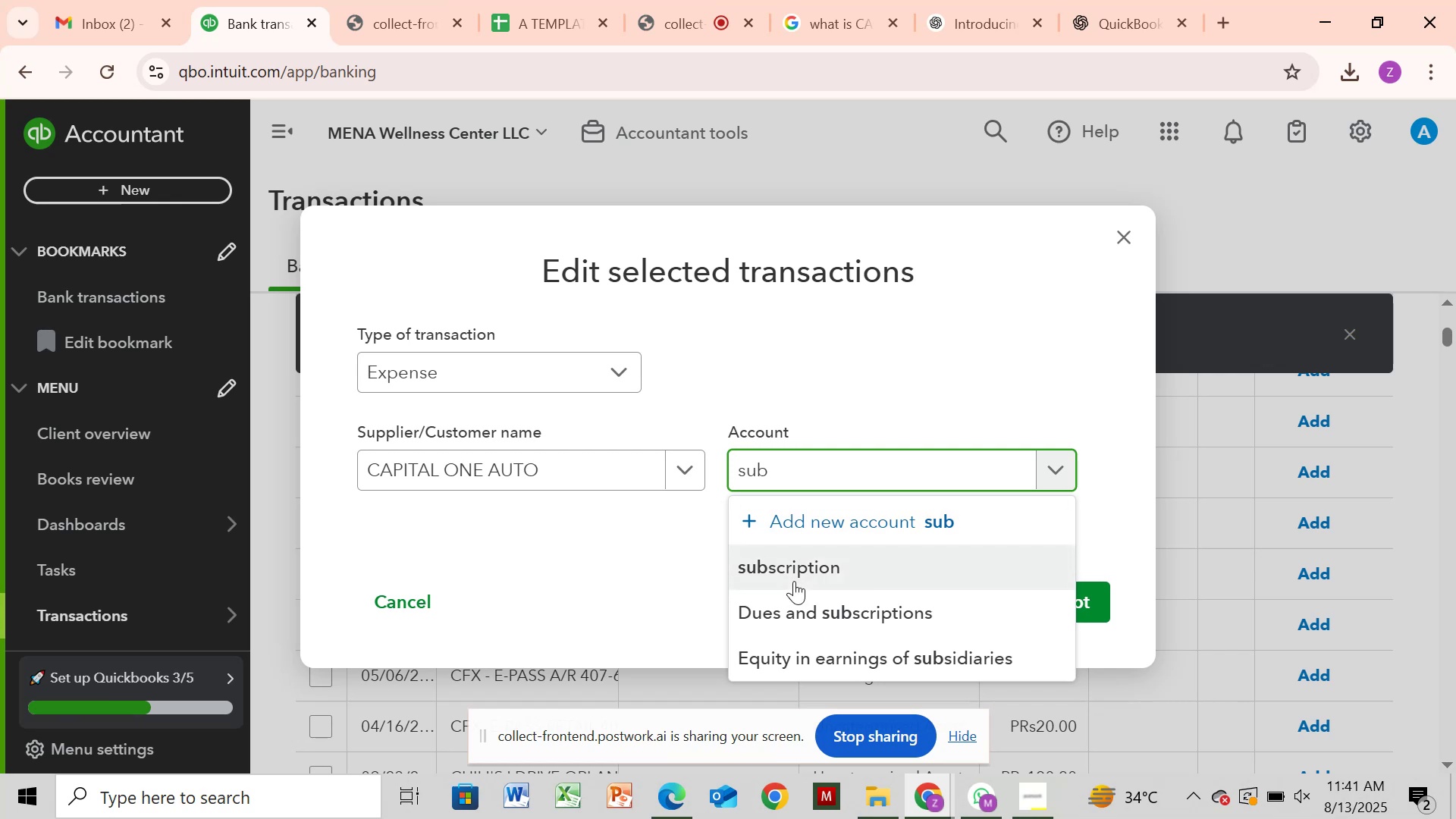 
left_click([798, 574])
 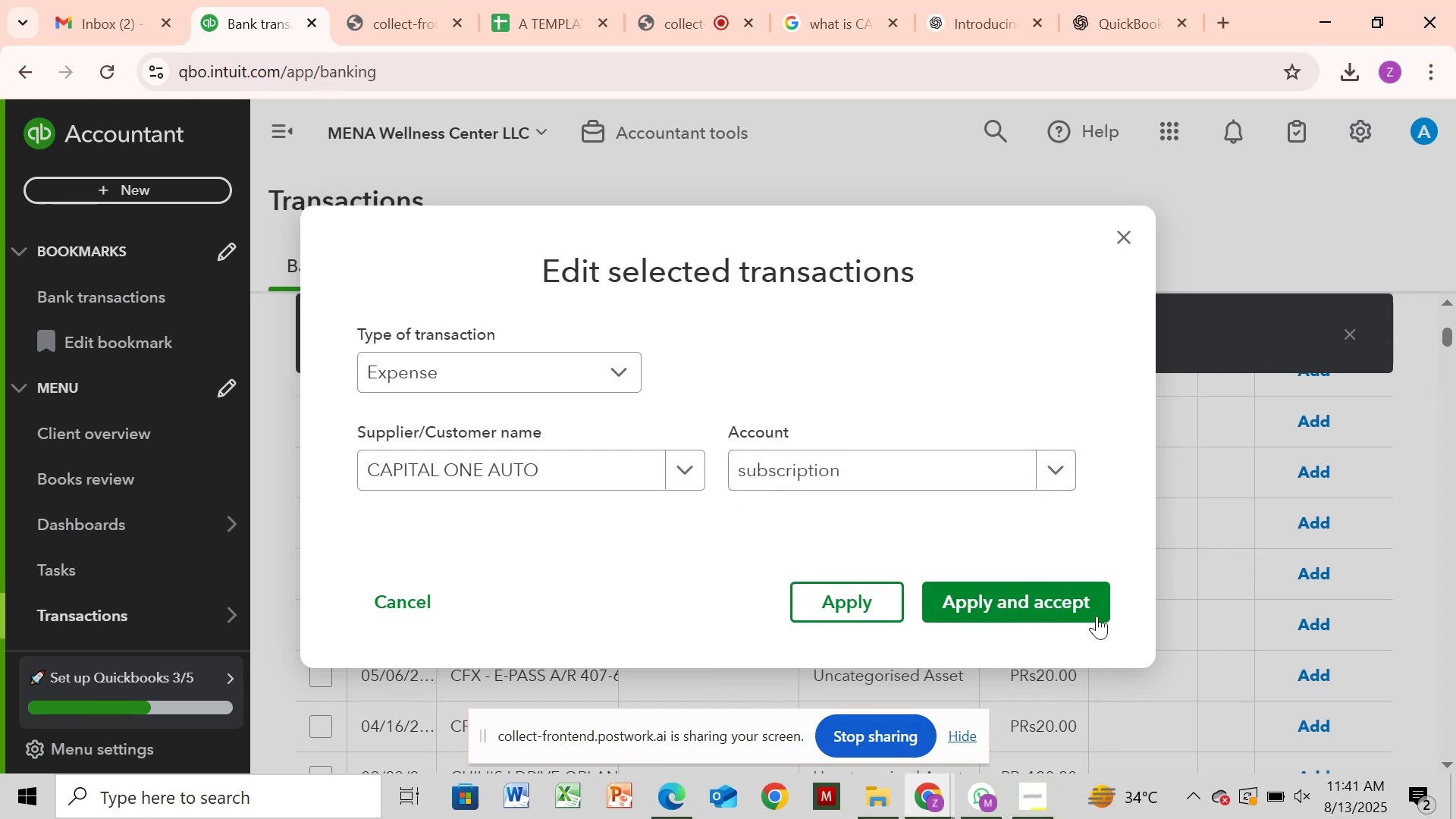 
left_click([1089, 613])
 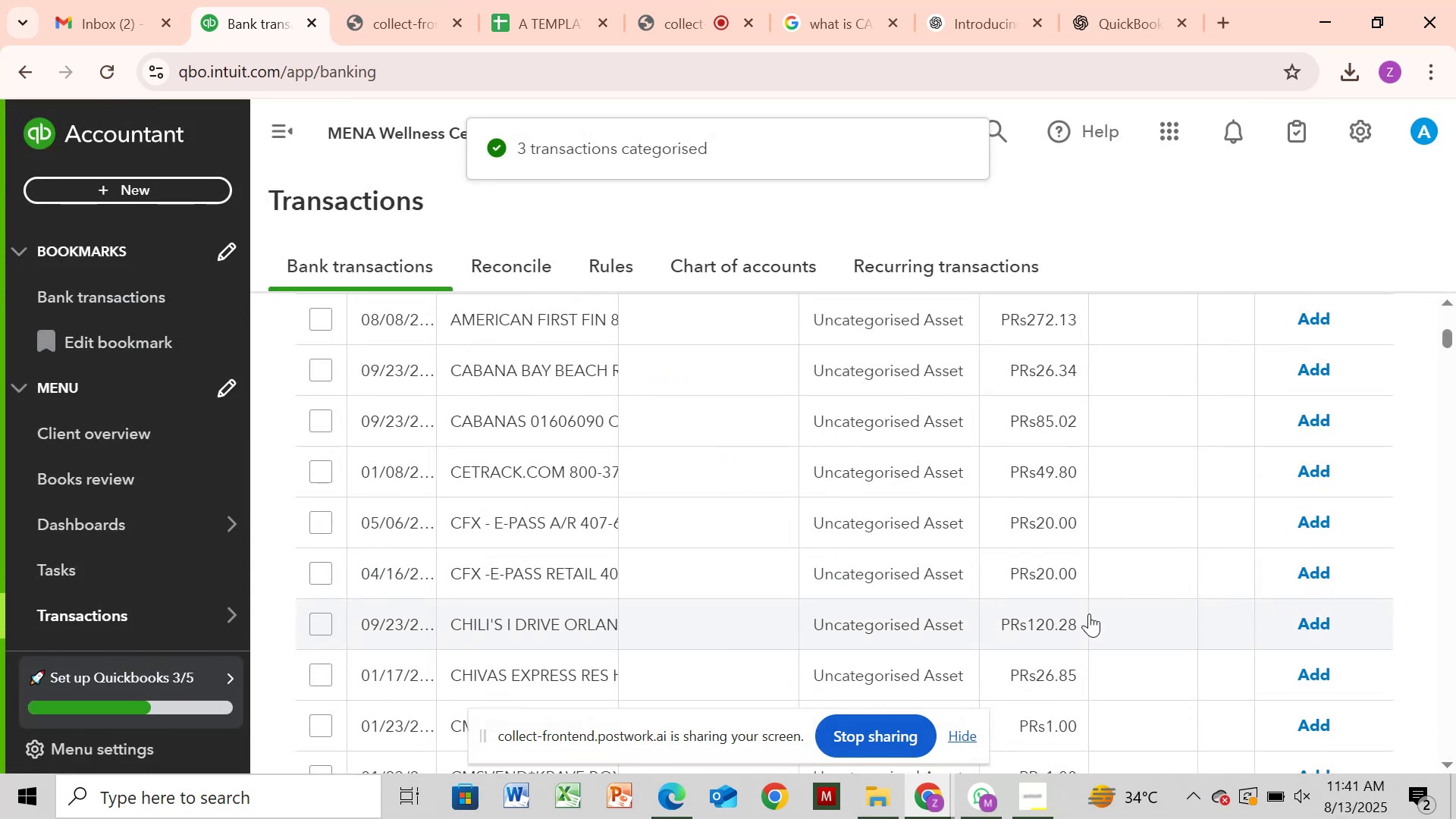 
wait(10.41)
 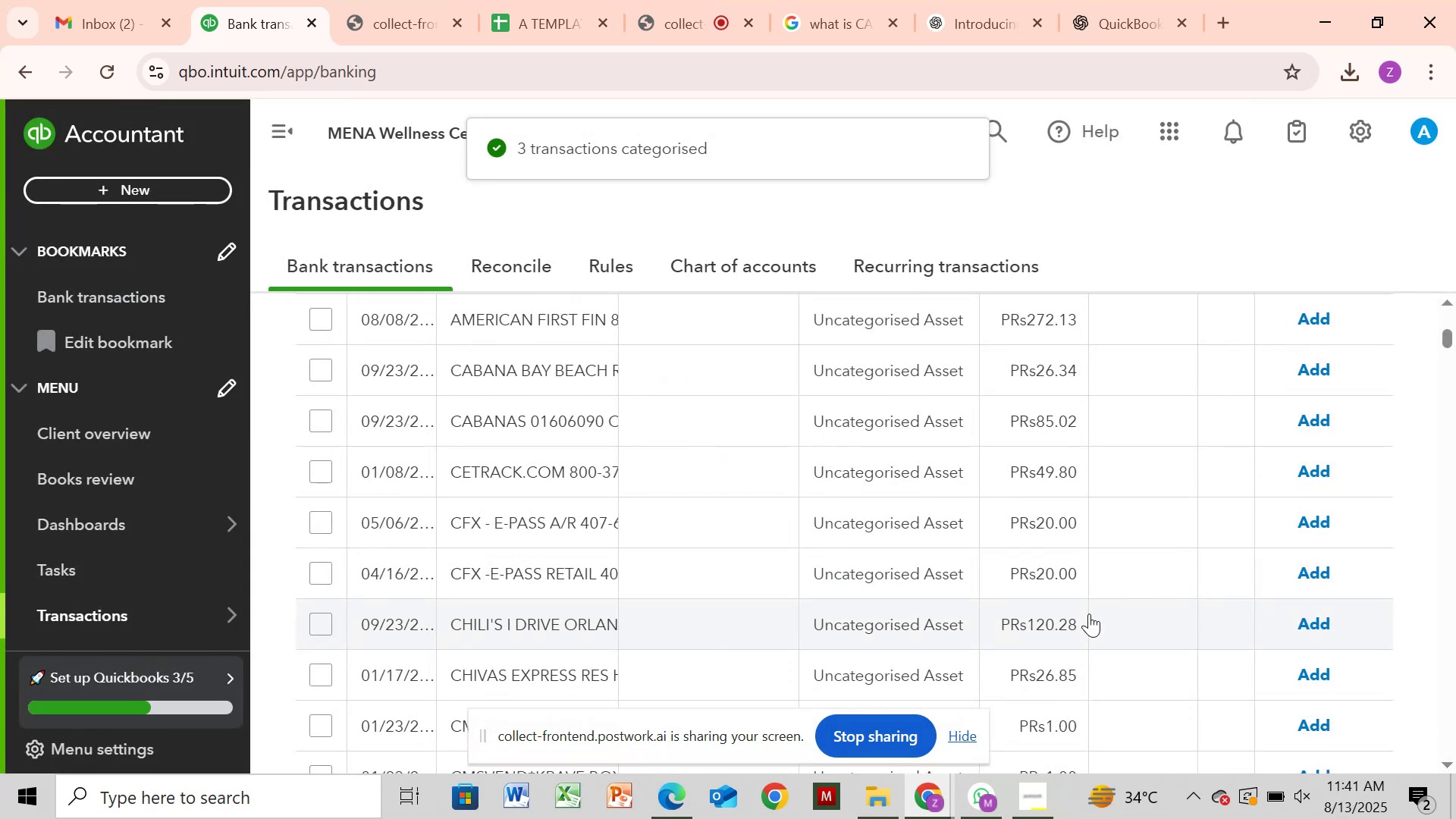 
scroll: coordinate [855, 586], scroll_direction: down, amount: 6.0
 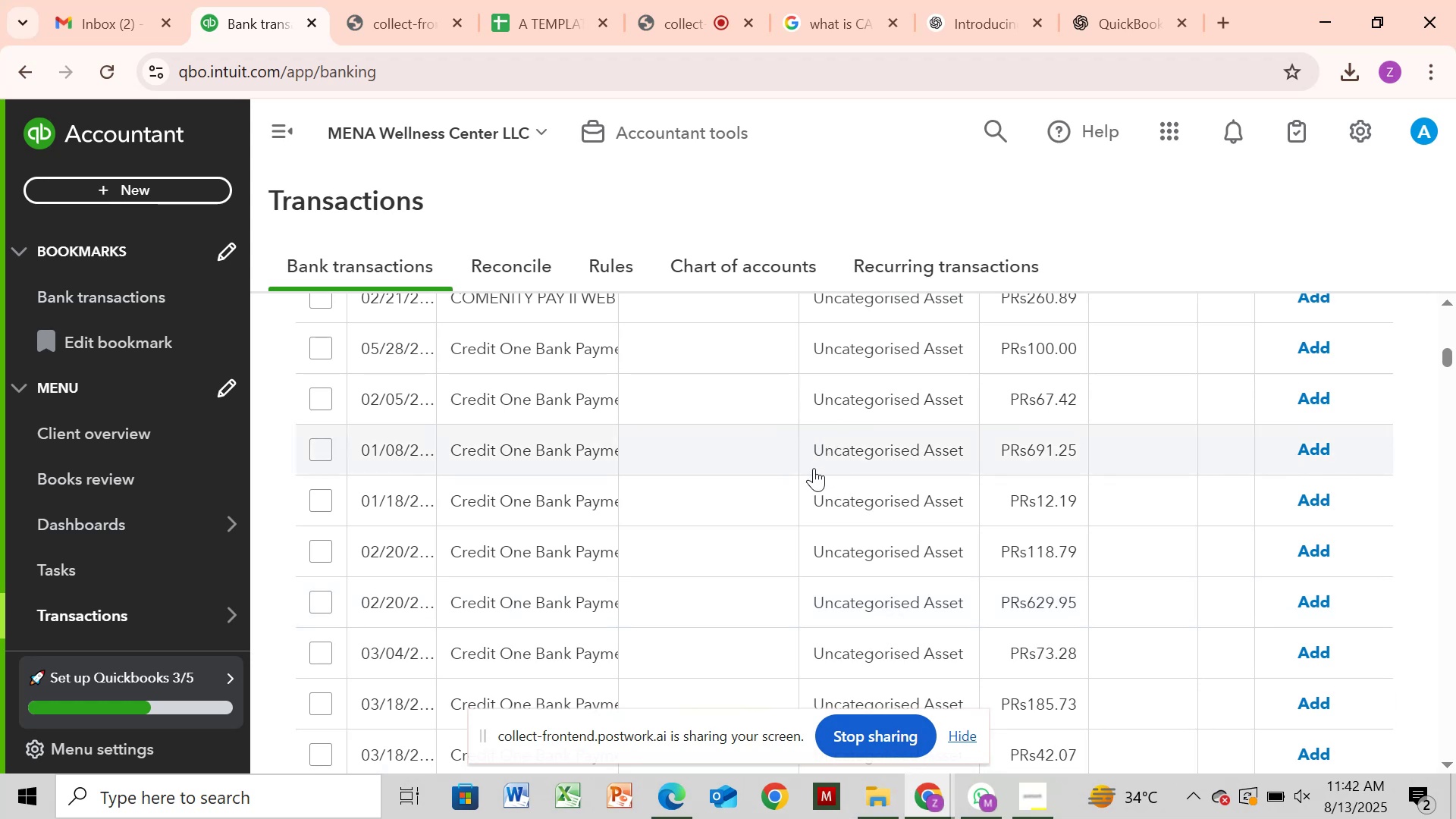 
scroll: coordinate [861, 607], scroll_direction: down, amount: 3.0
 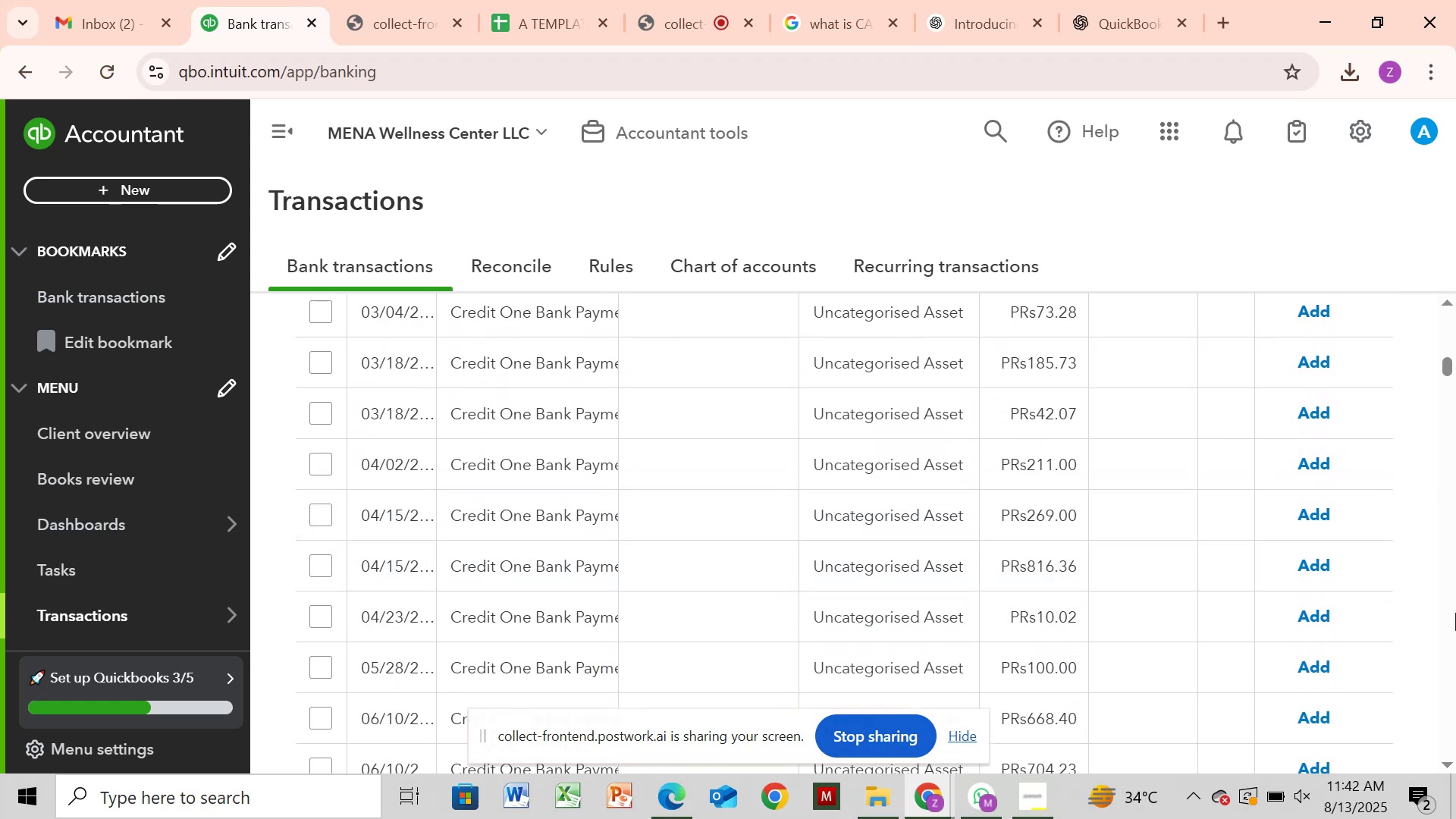 
scroll: coordinate [1454, 629], scroll_direction: up, amount: 1.0
 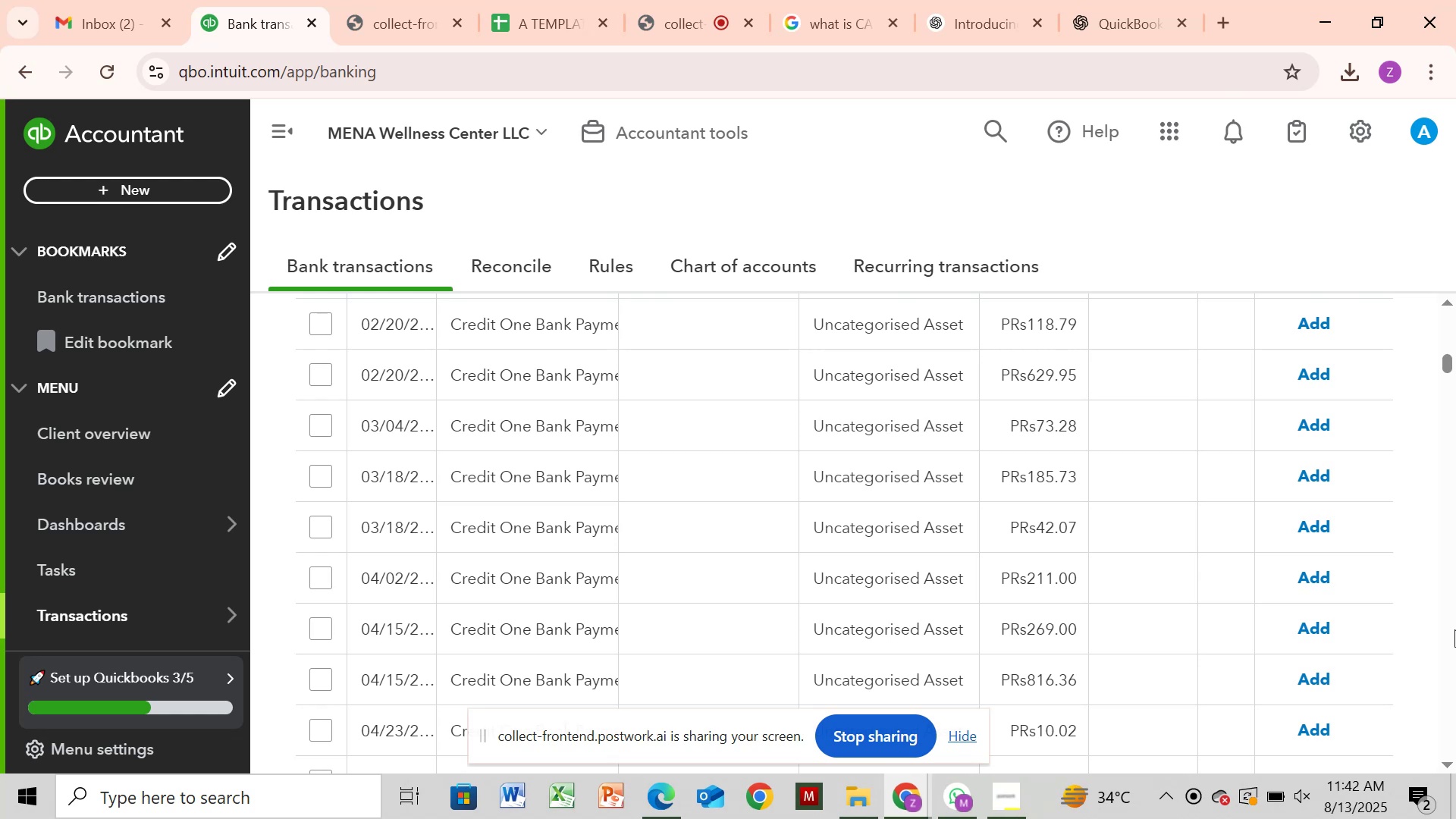 
scroll: coordinate [1454, 629], scroll_direction: down, amount: 7.0
 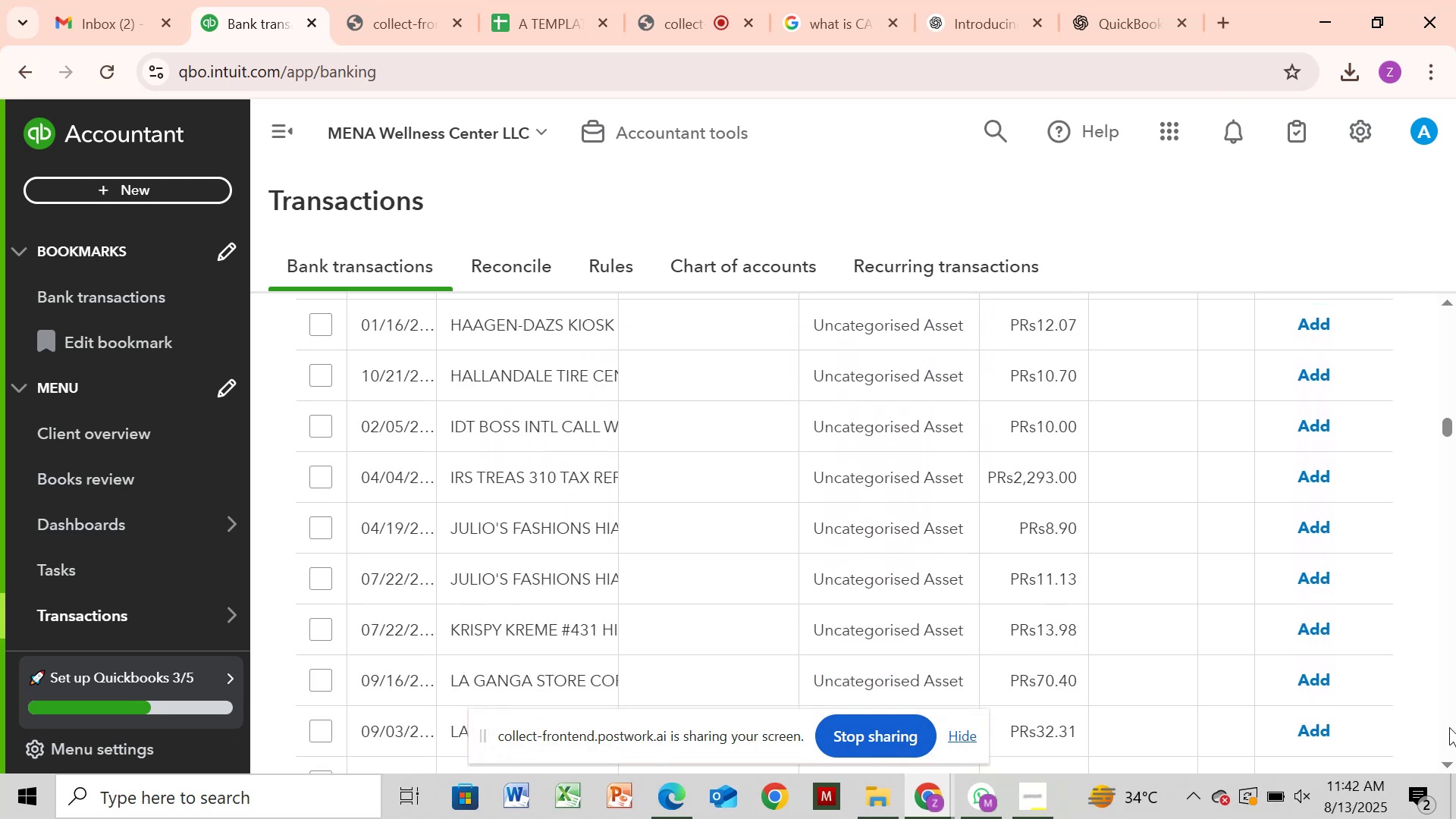 
left_click([1449, 727])
 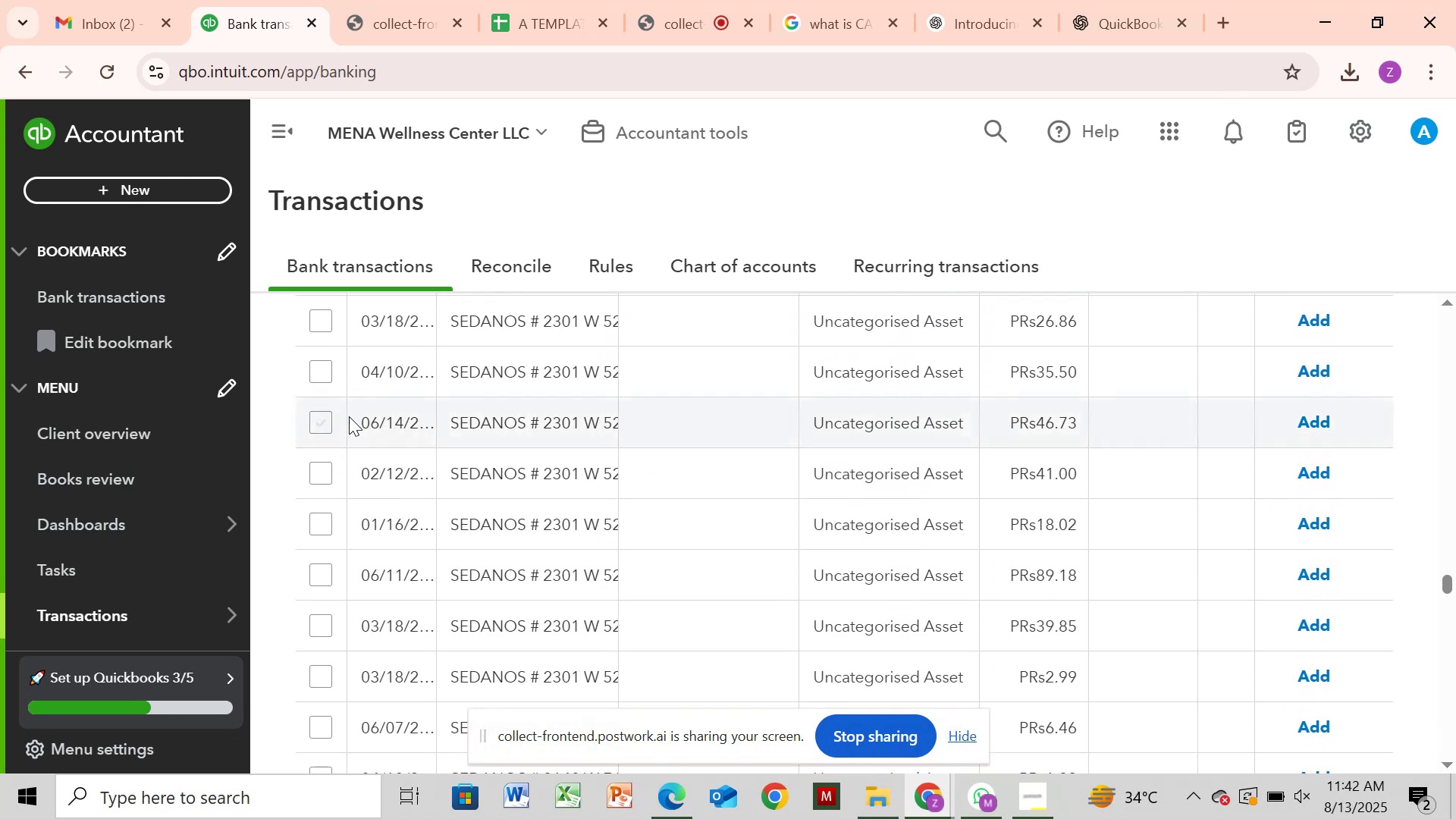 
left_click([468, 416])
 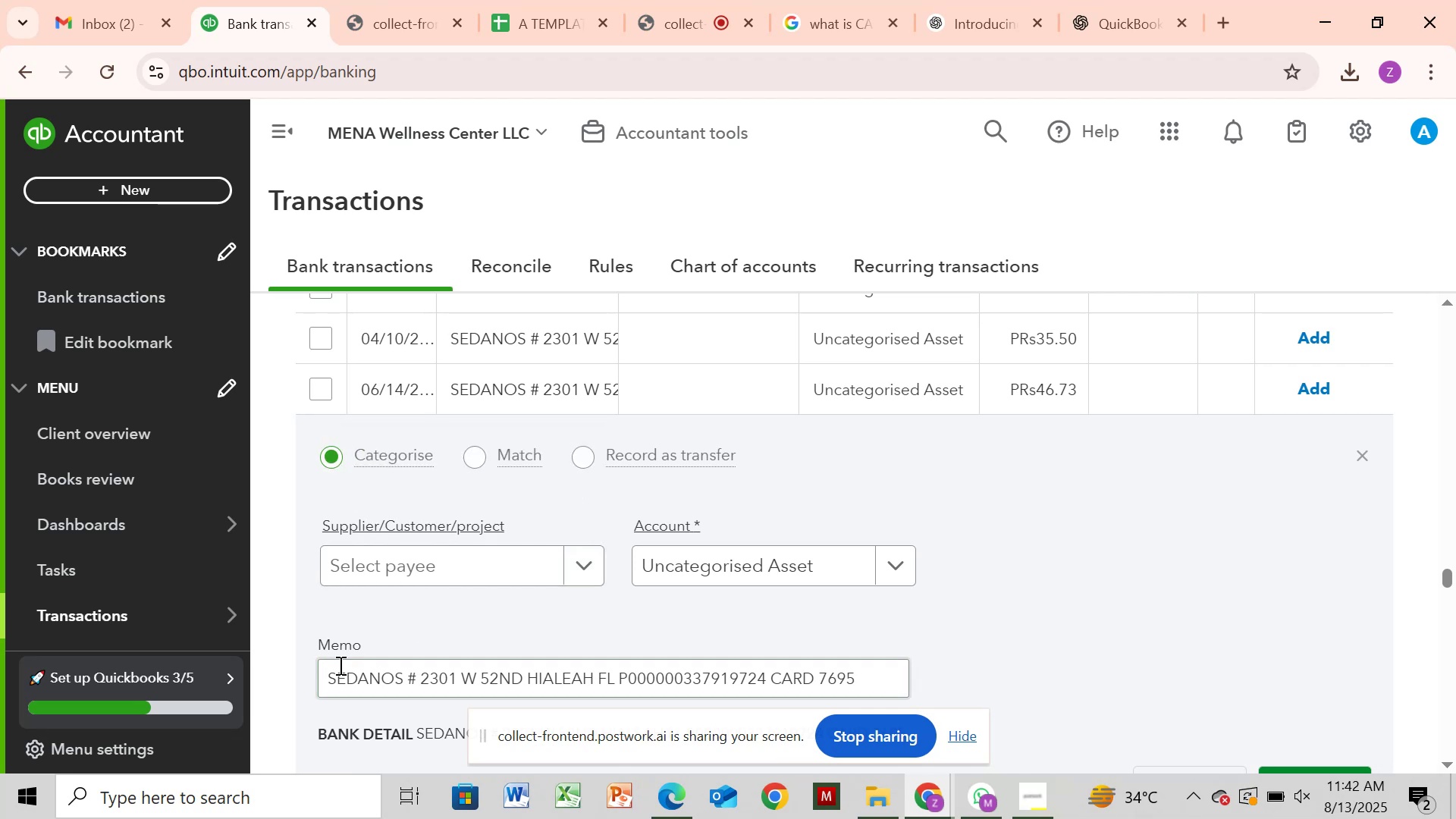 
left_click_drag(start_coordinate=[330, 670], to_coordinate=[407, 671])
 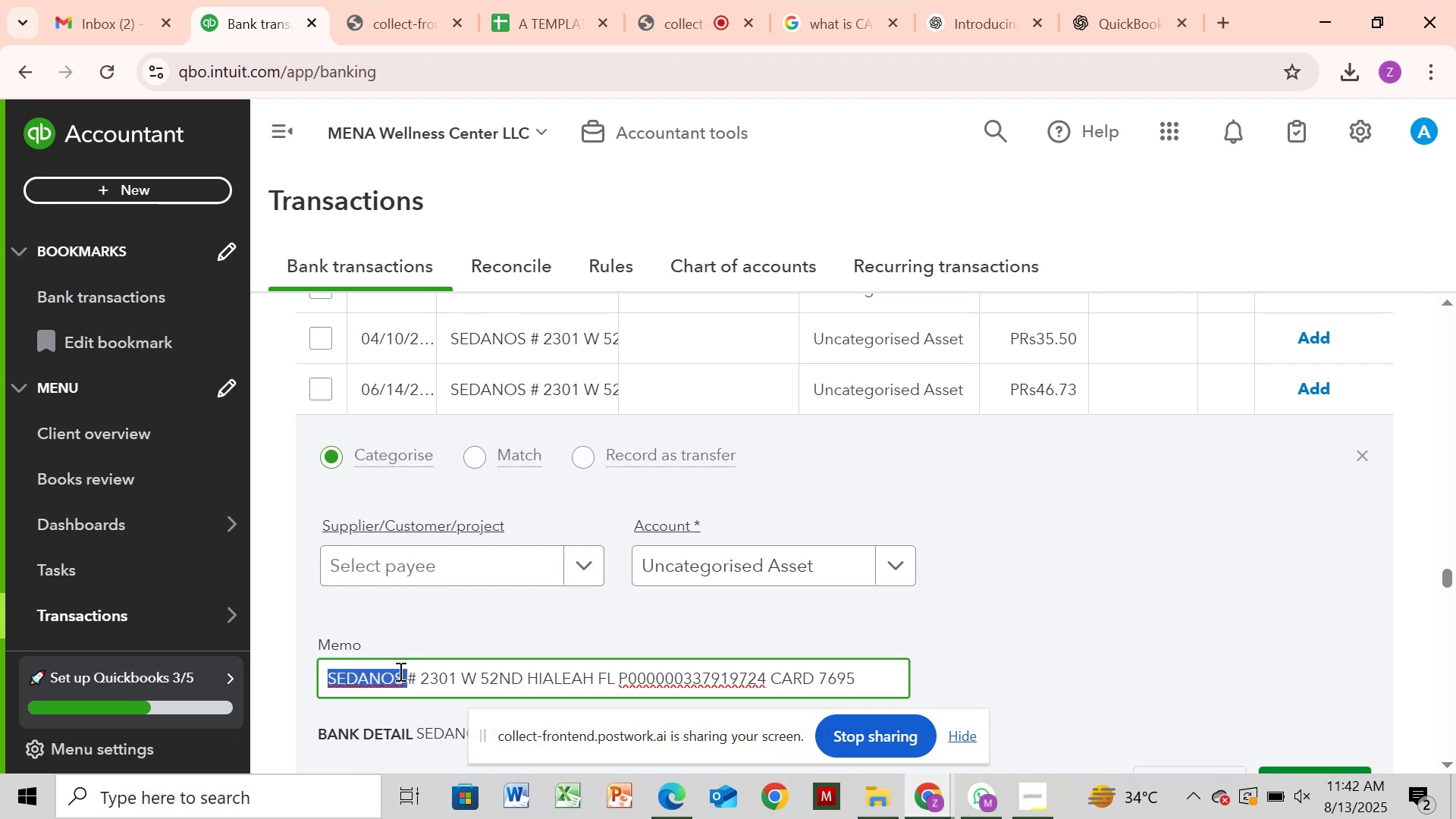 
key(Control+C)
 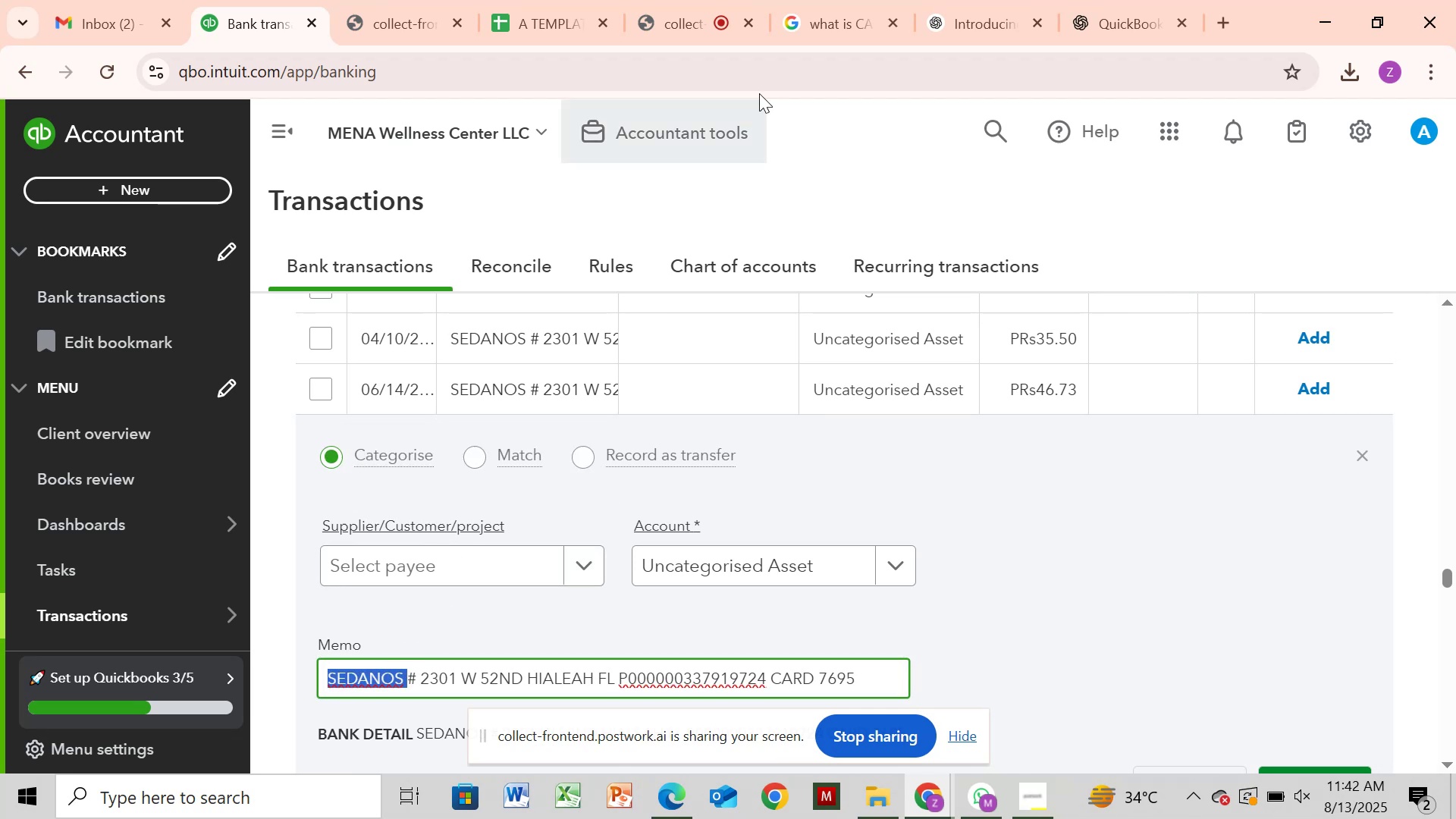 
left_click([855, 11])
 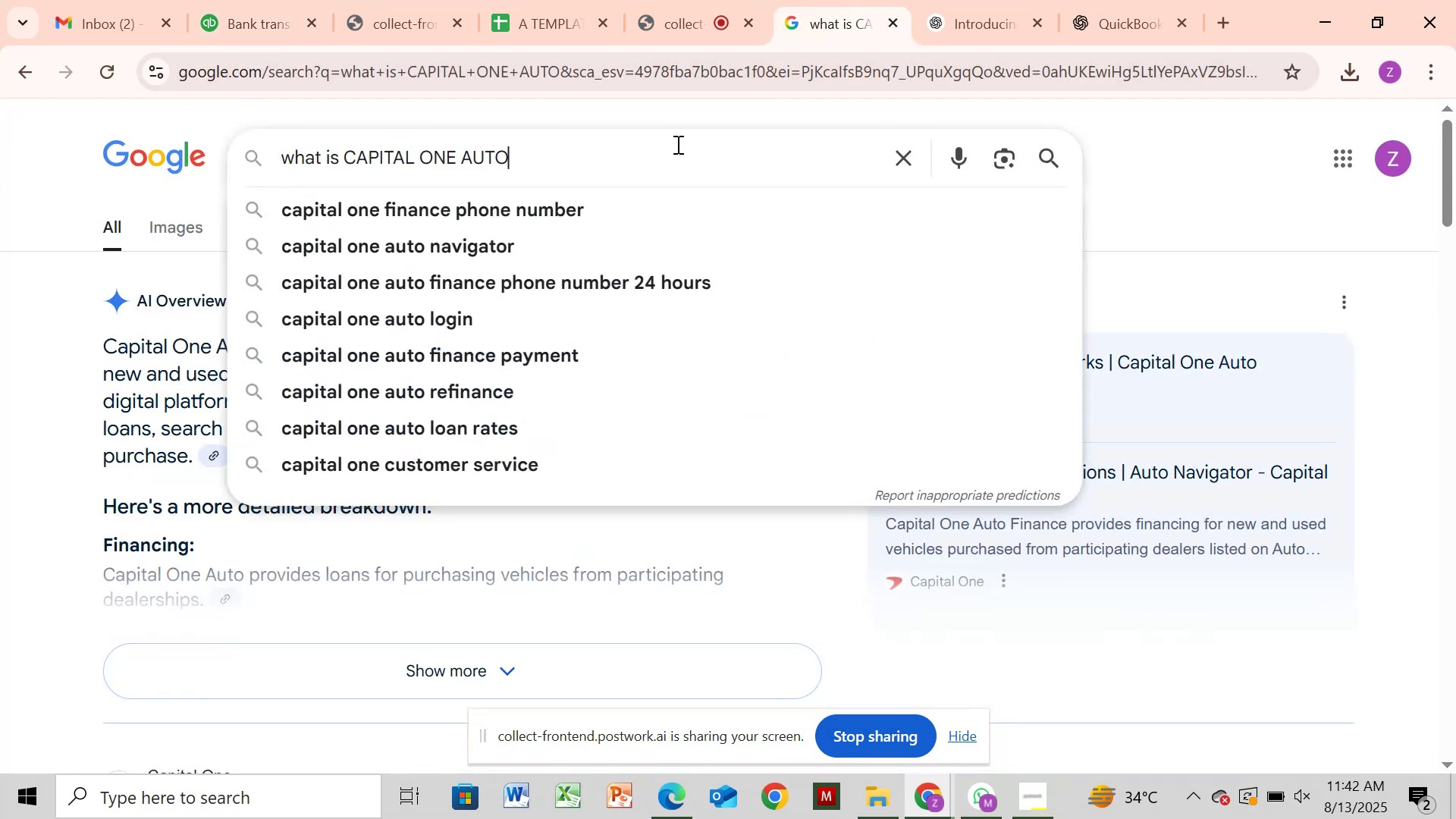 
hold_key(key=Backspace, duration=0.92)
 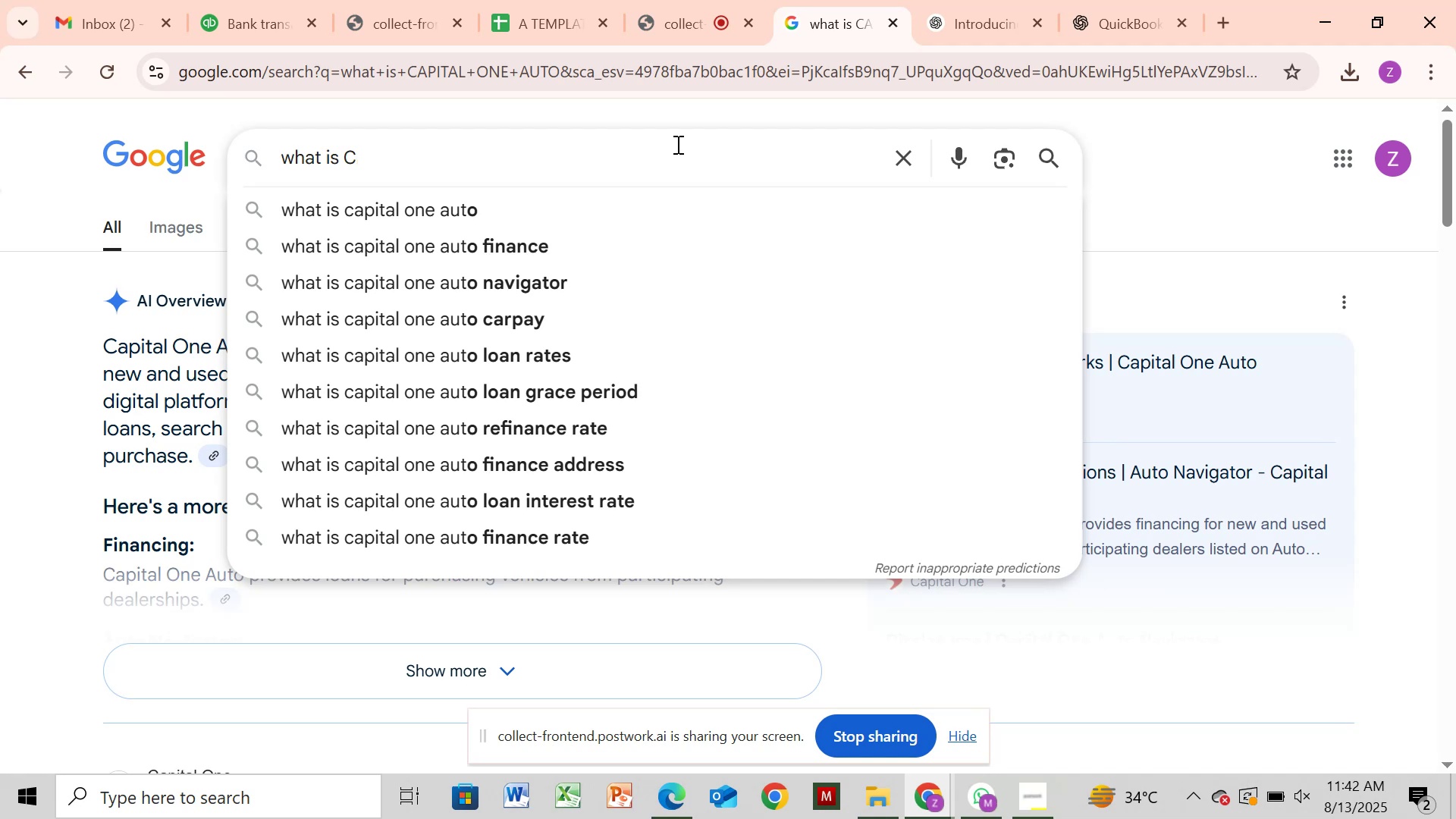 
key(Backspace)
 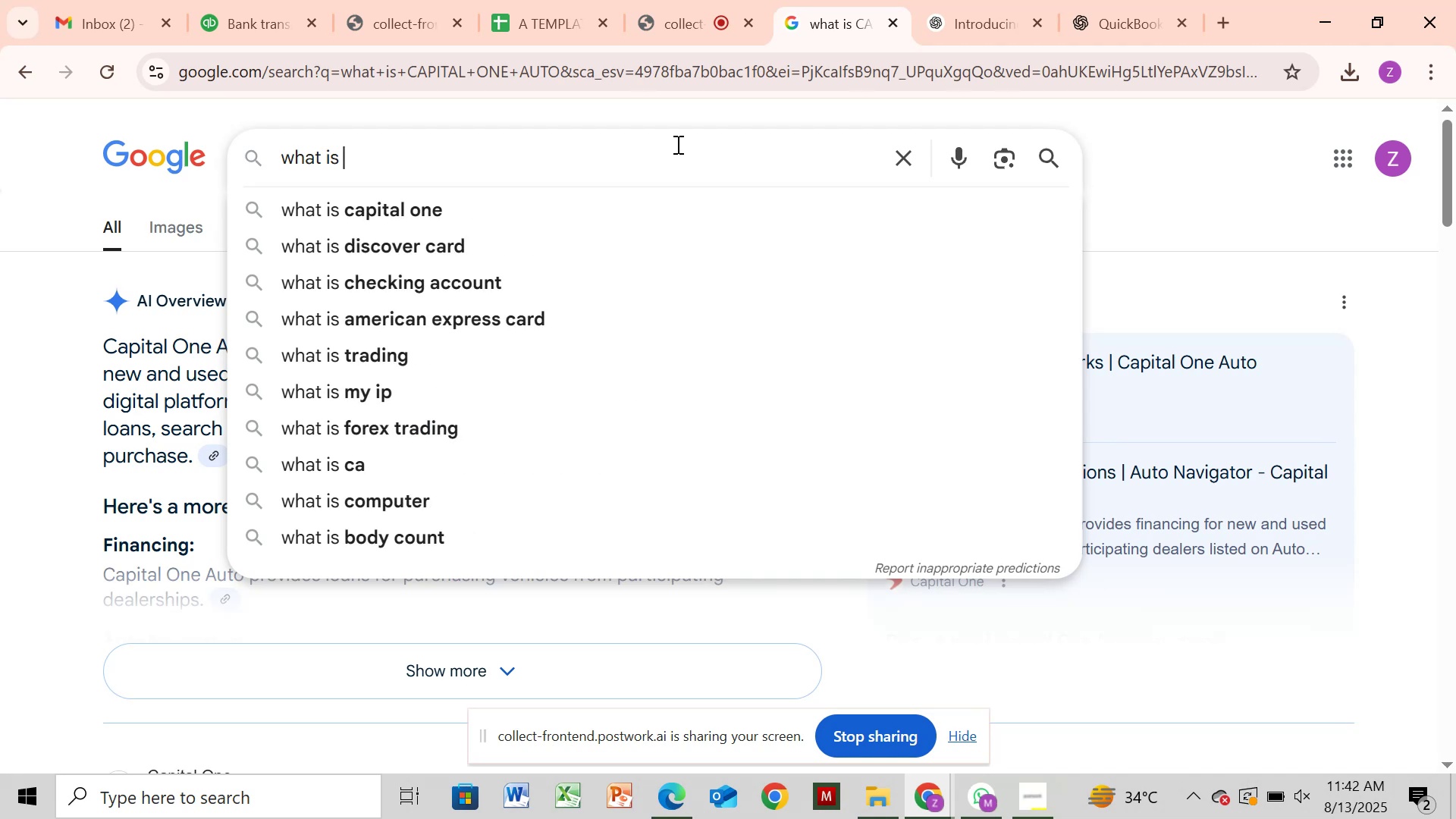 
key(Control+V)
 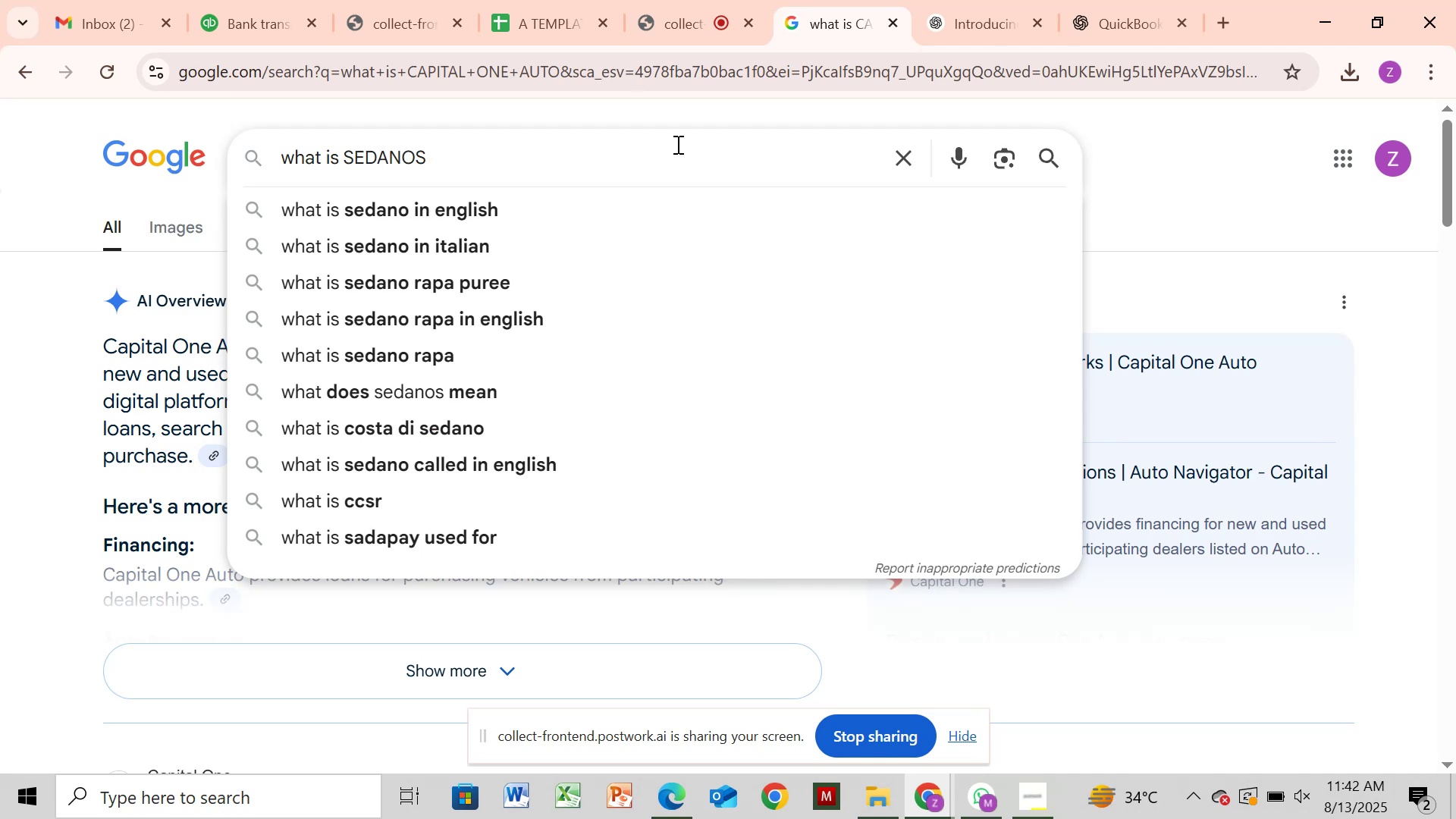 
key(Enter)
 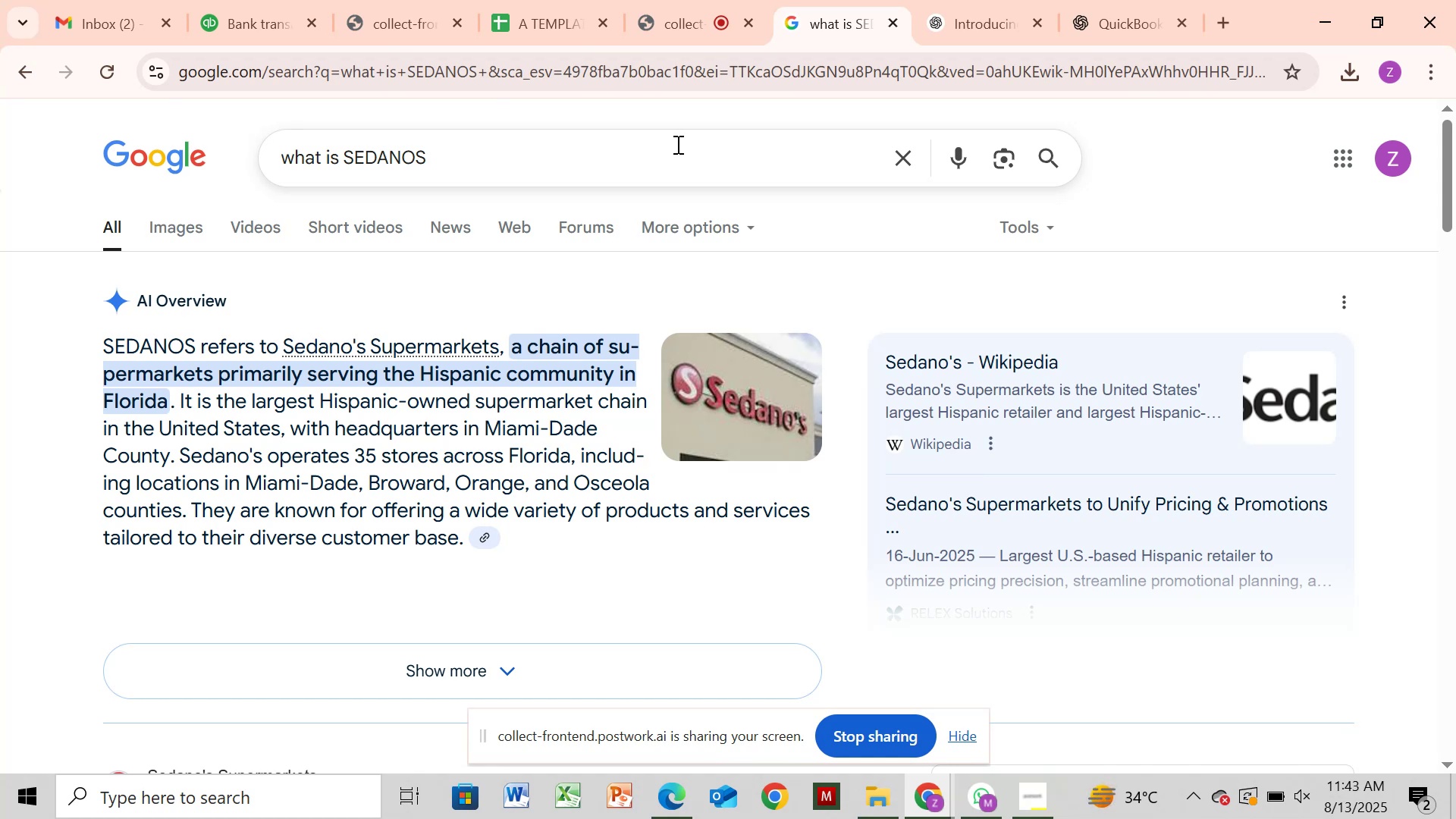 
wait(29.64)
 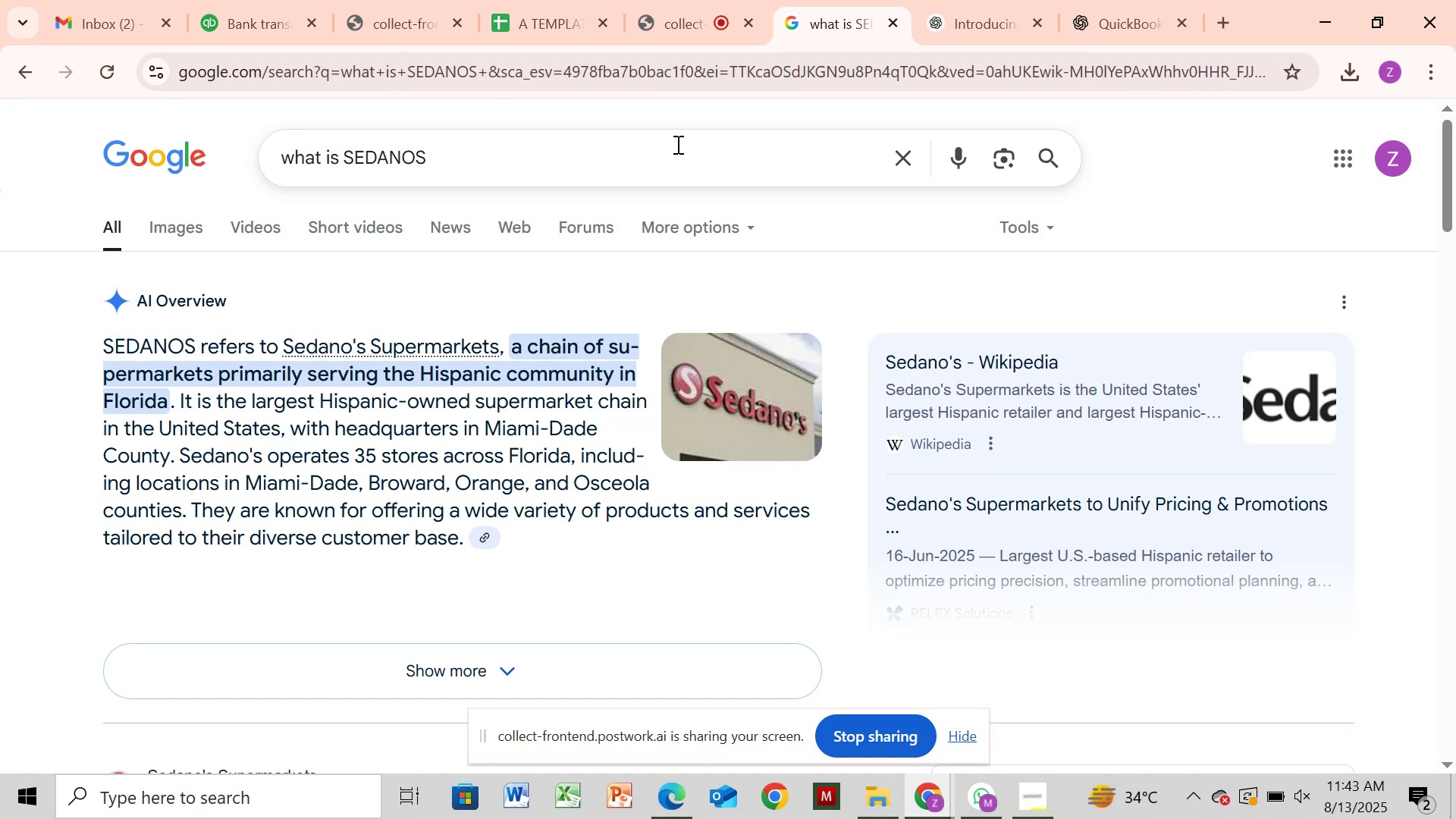 
left_click([1109, 4])
 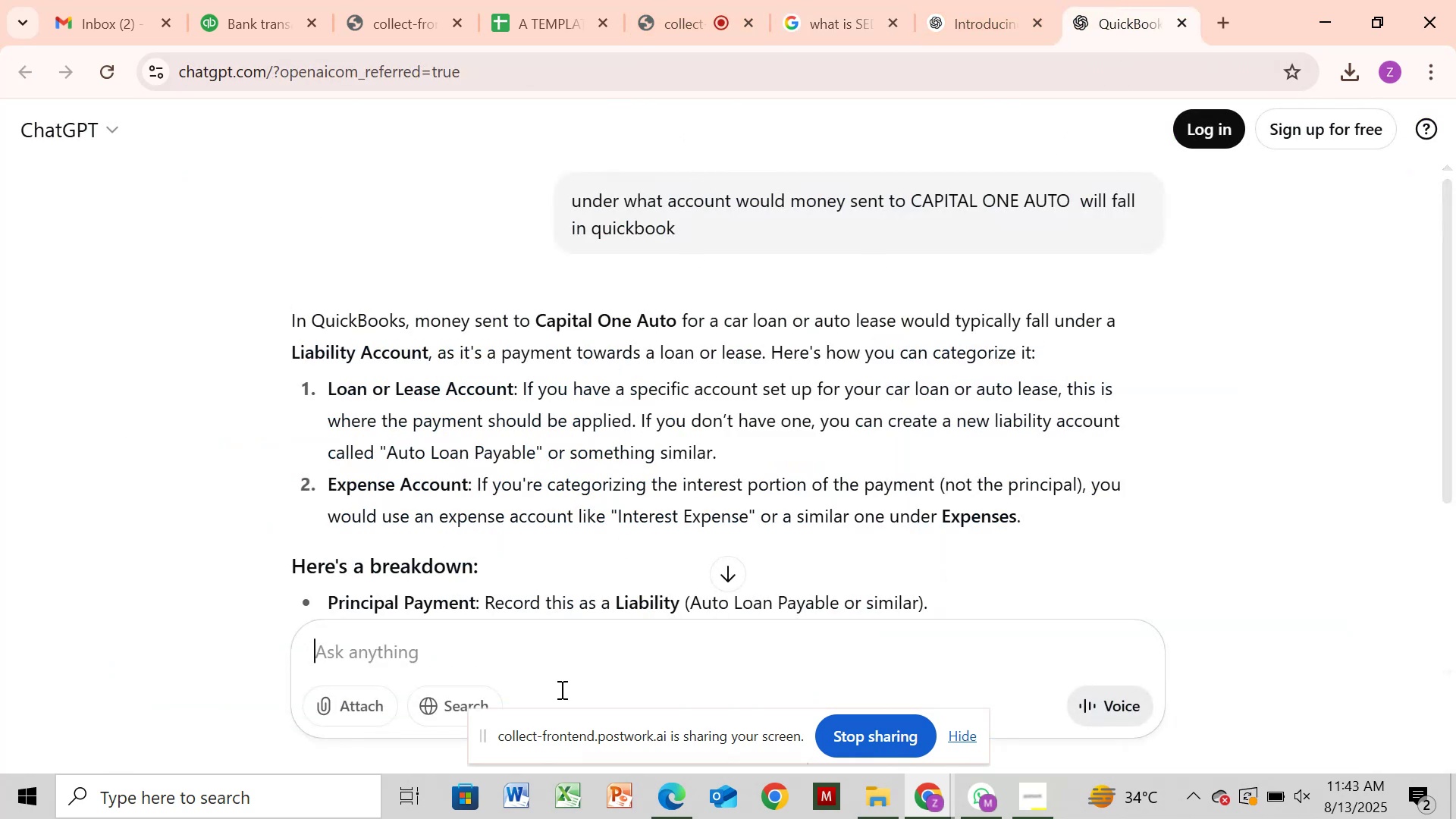 
left_click([565, 662])
 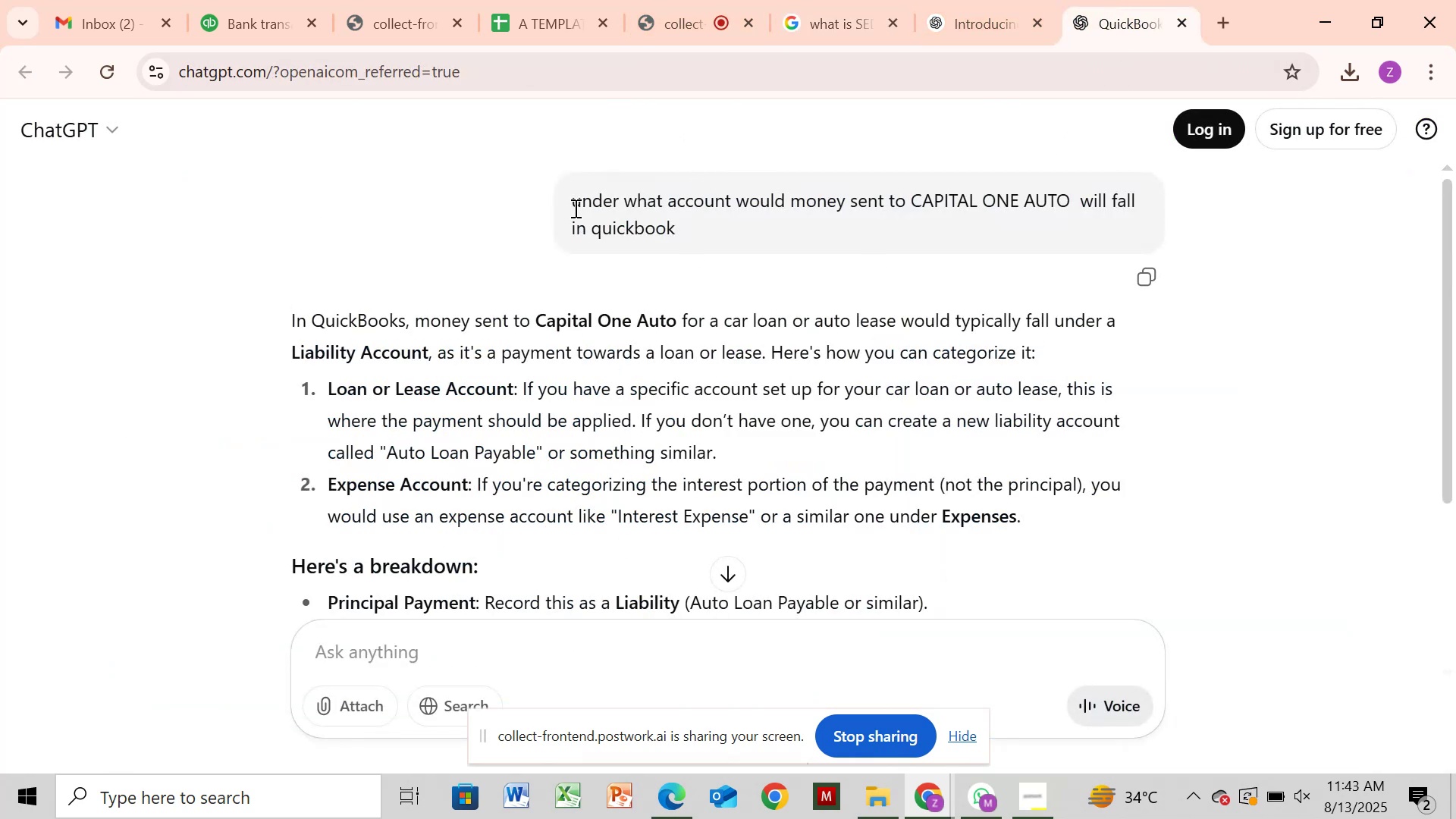 
left_click_drag(start_coordinate=[574, 201], to_coordinate=[708, 232])
 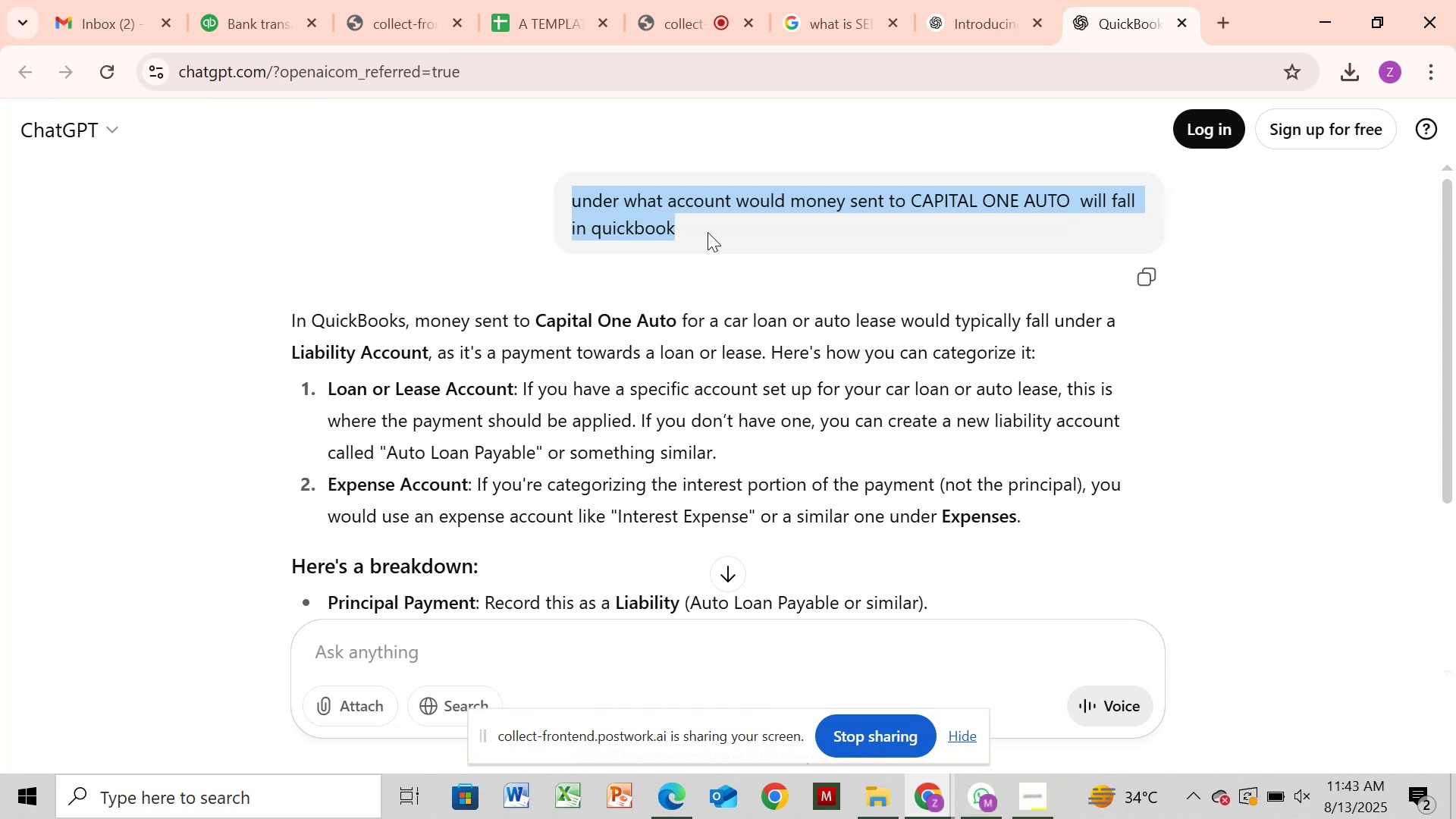 
key(Control+C)
 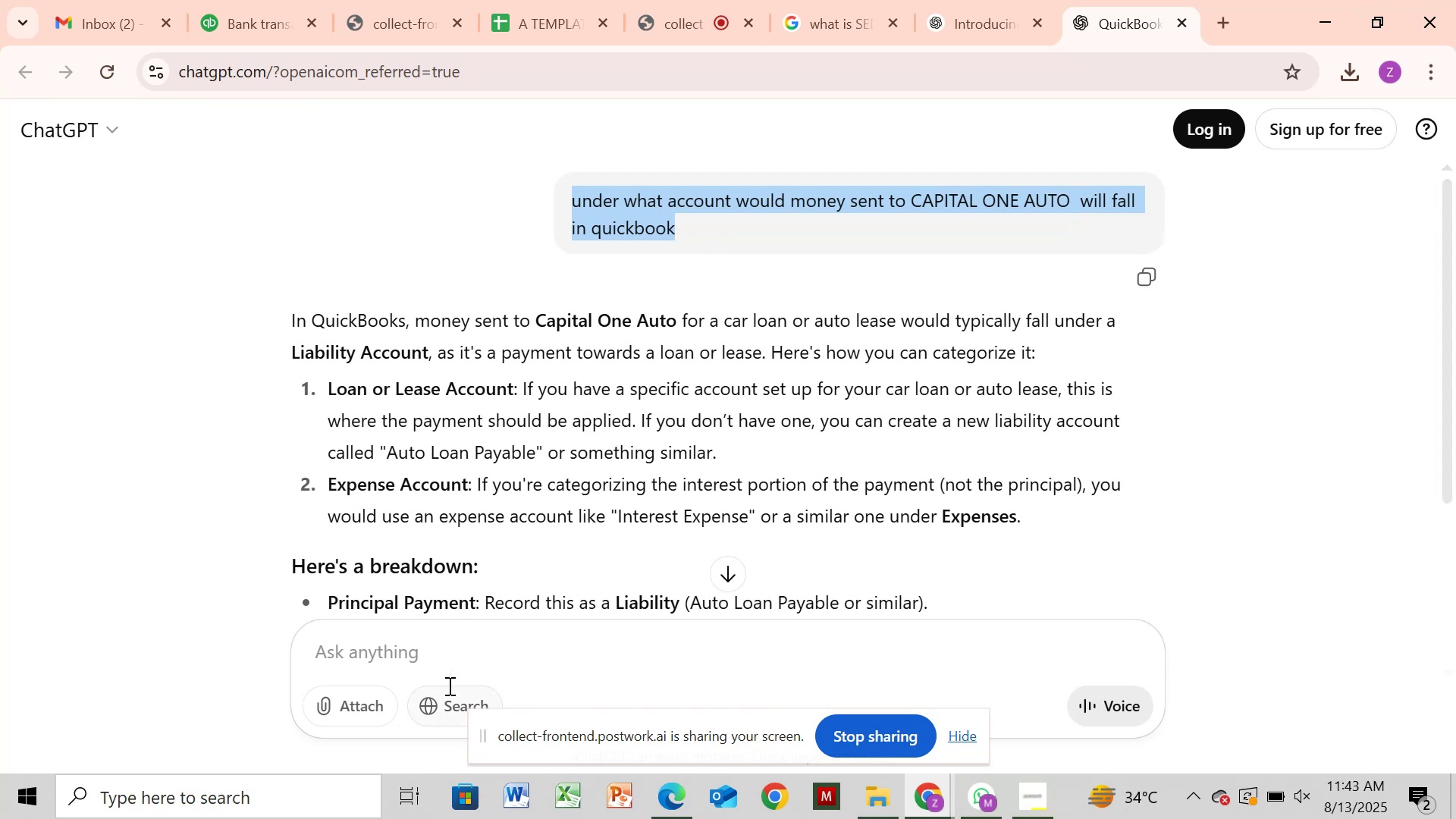 
left_click([464, 655])
 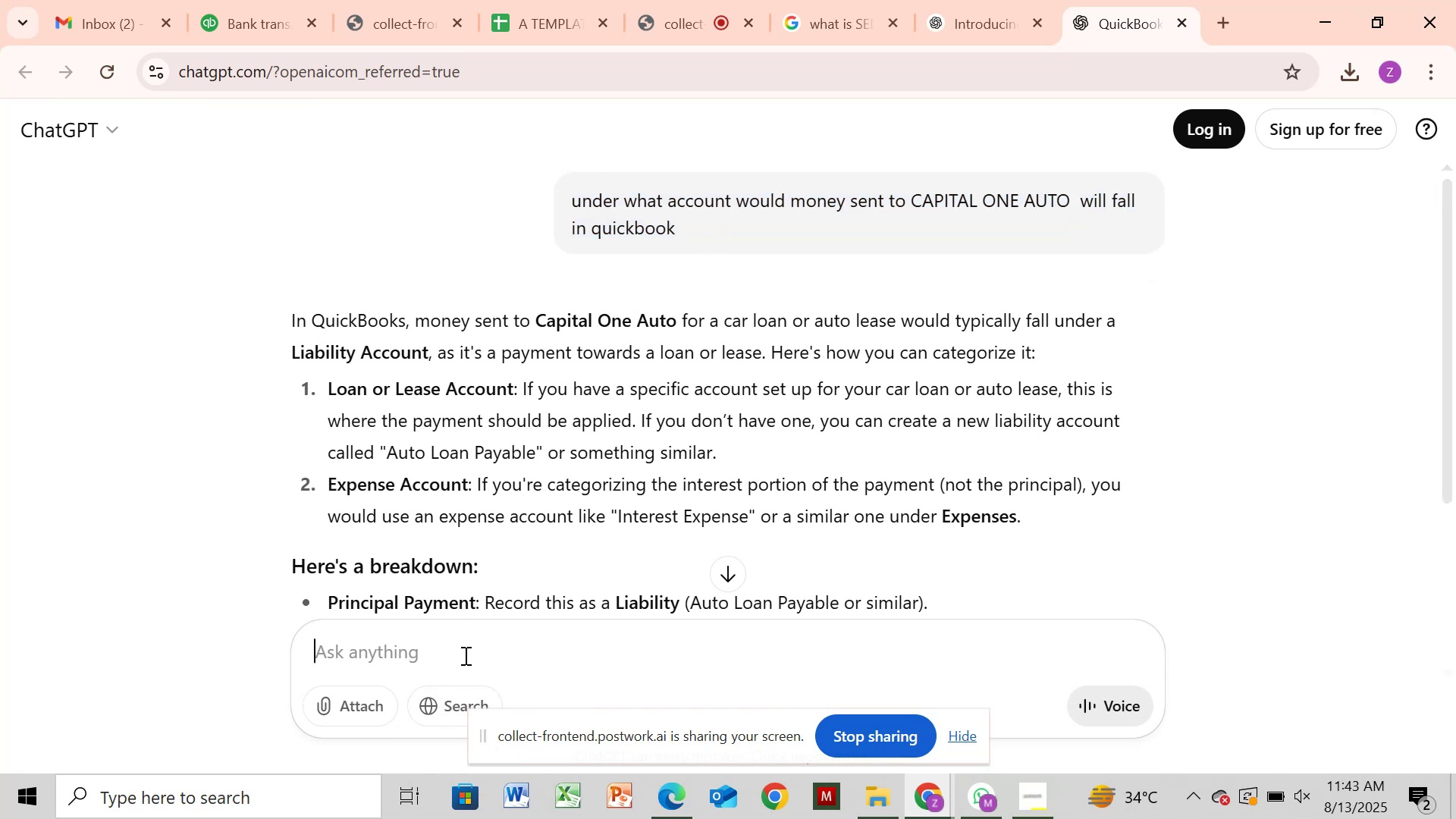 
key(Control+V)
 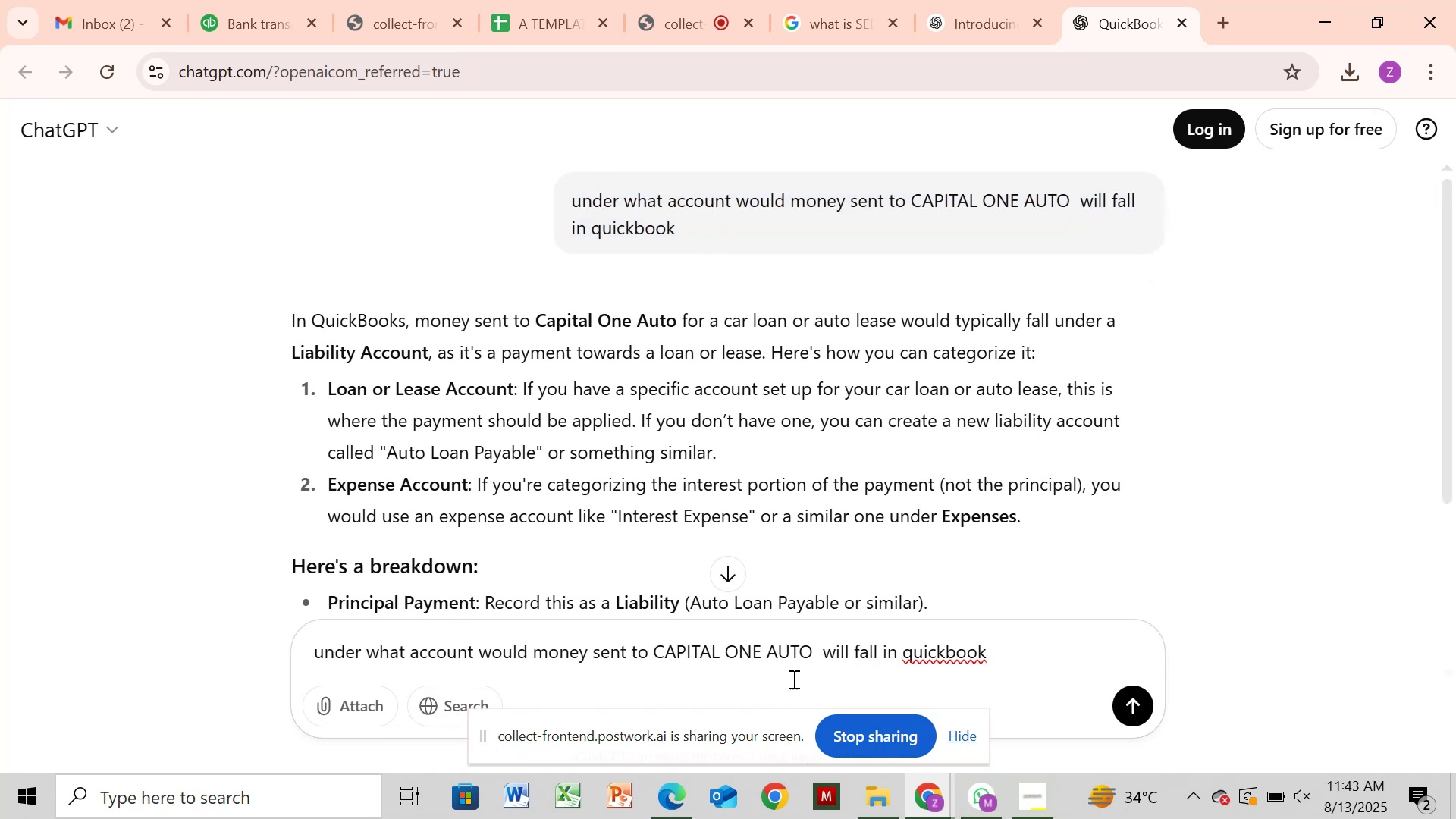 
left_click([810, 648])
 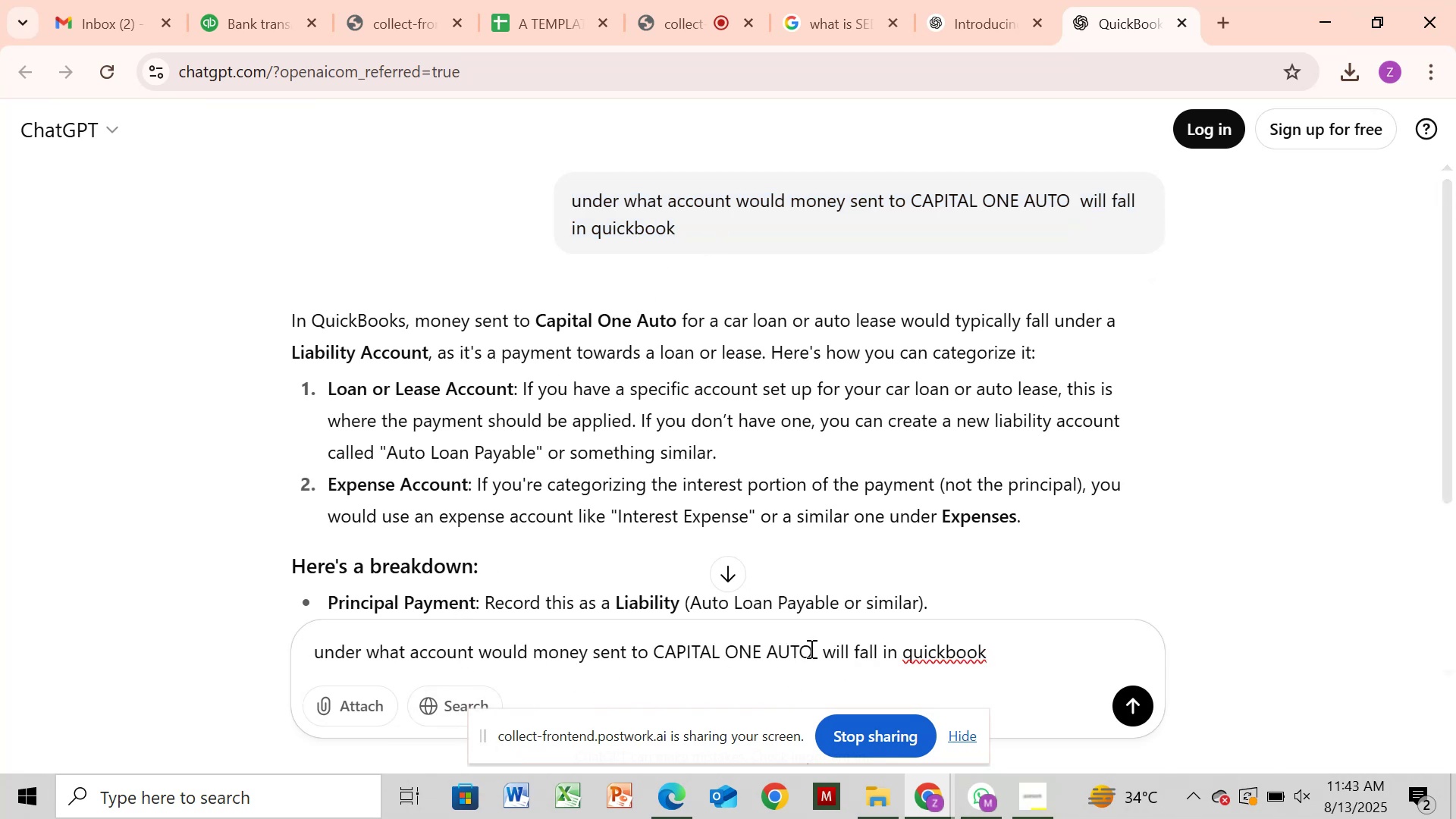 
key(Backspace)
 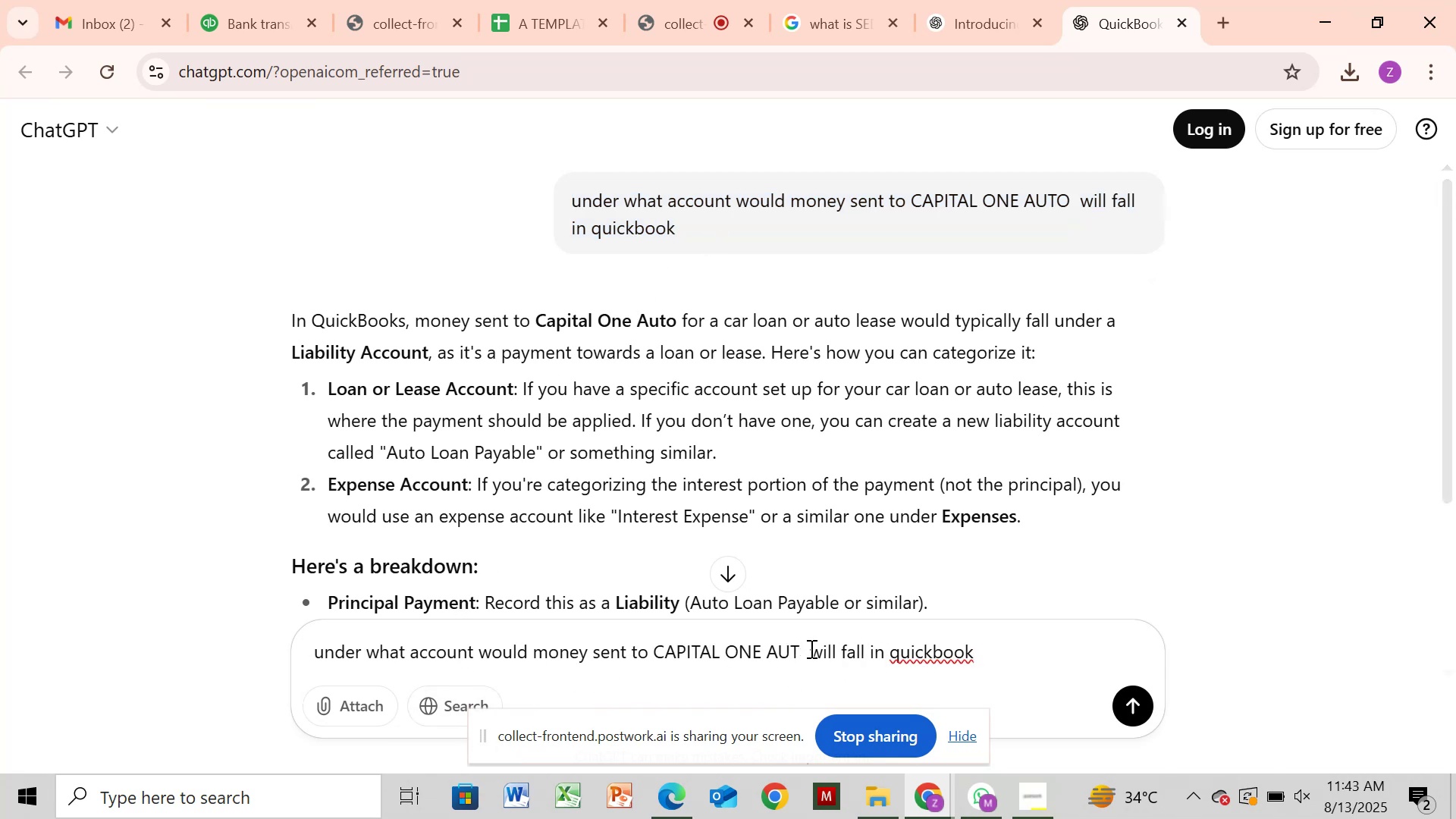 
key(Backspace)
 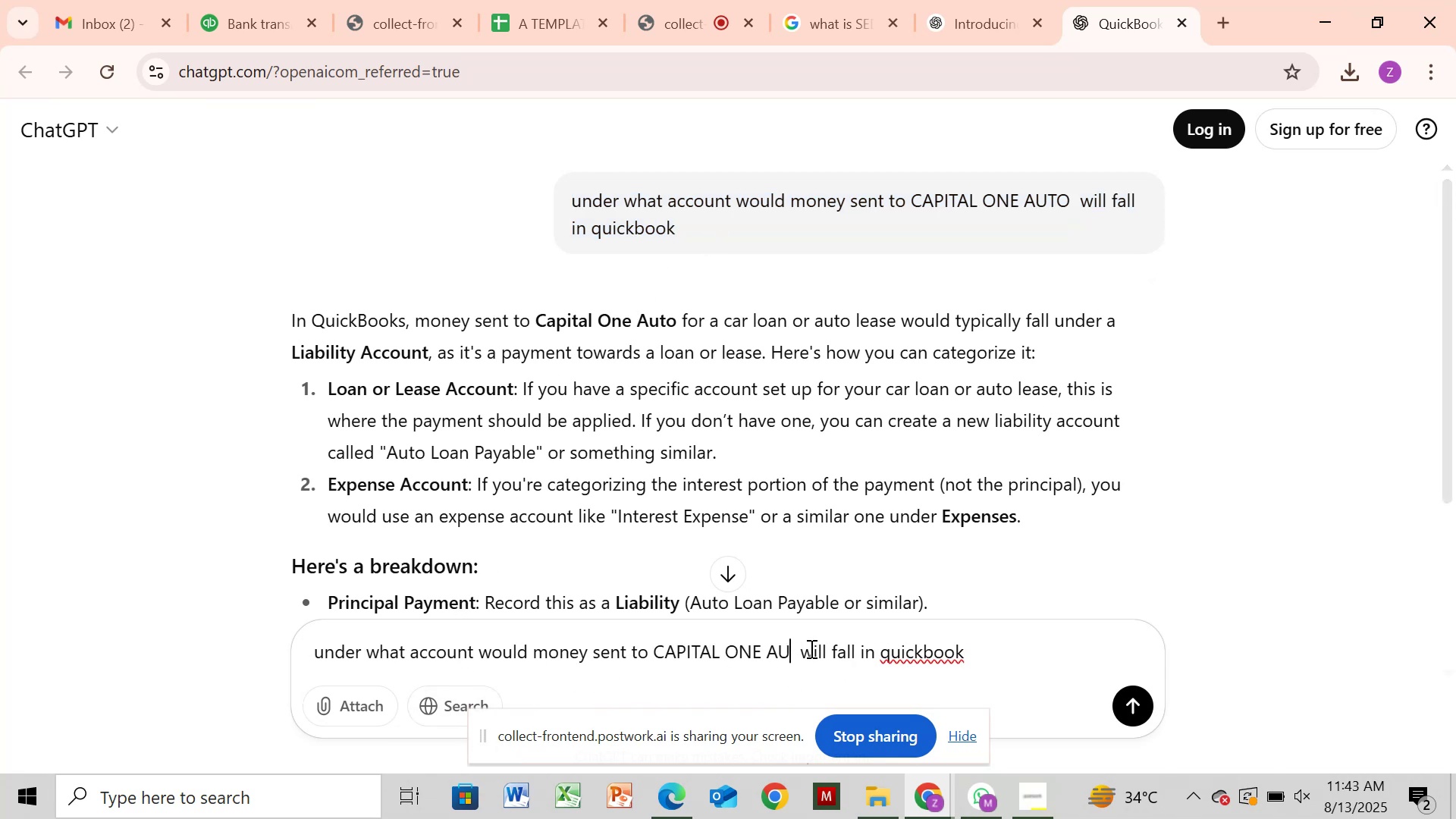 
key(Backspace)
 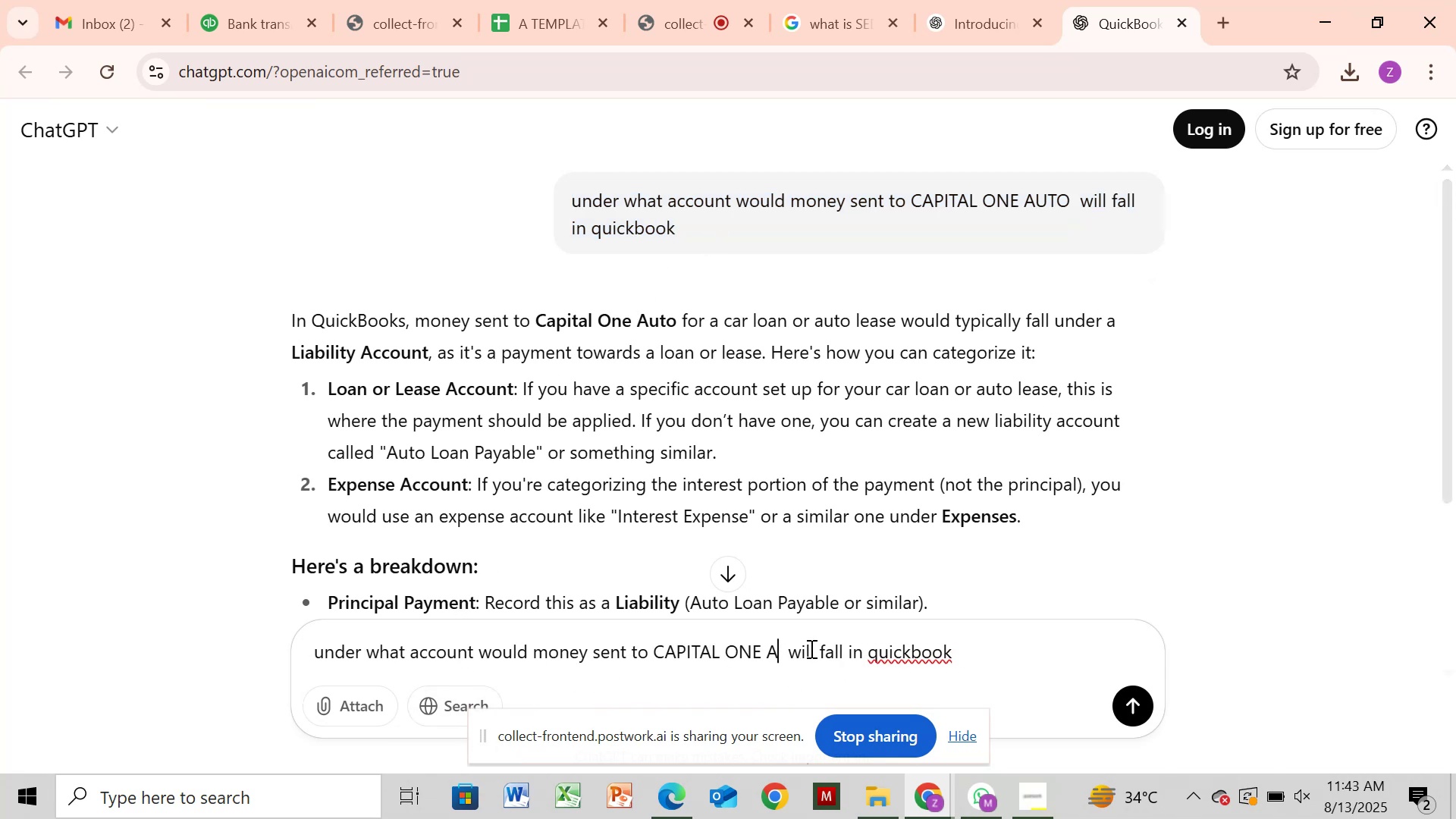 
key(Backspace)
 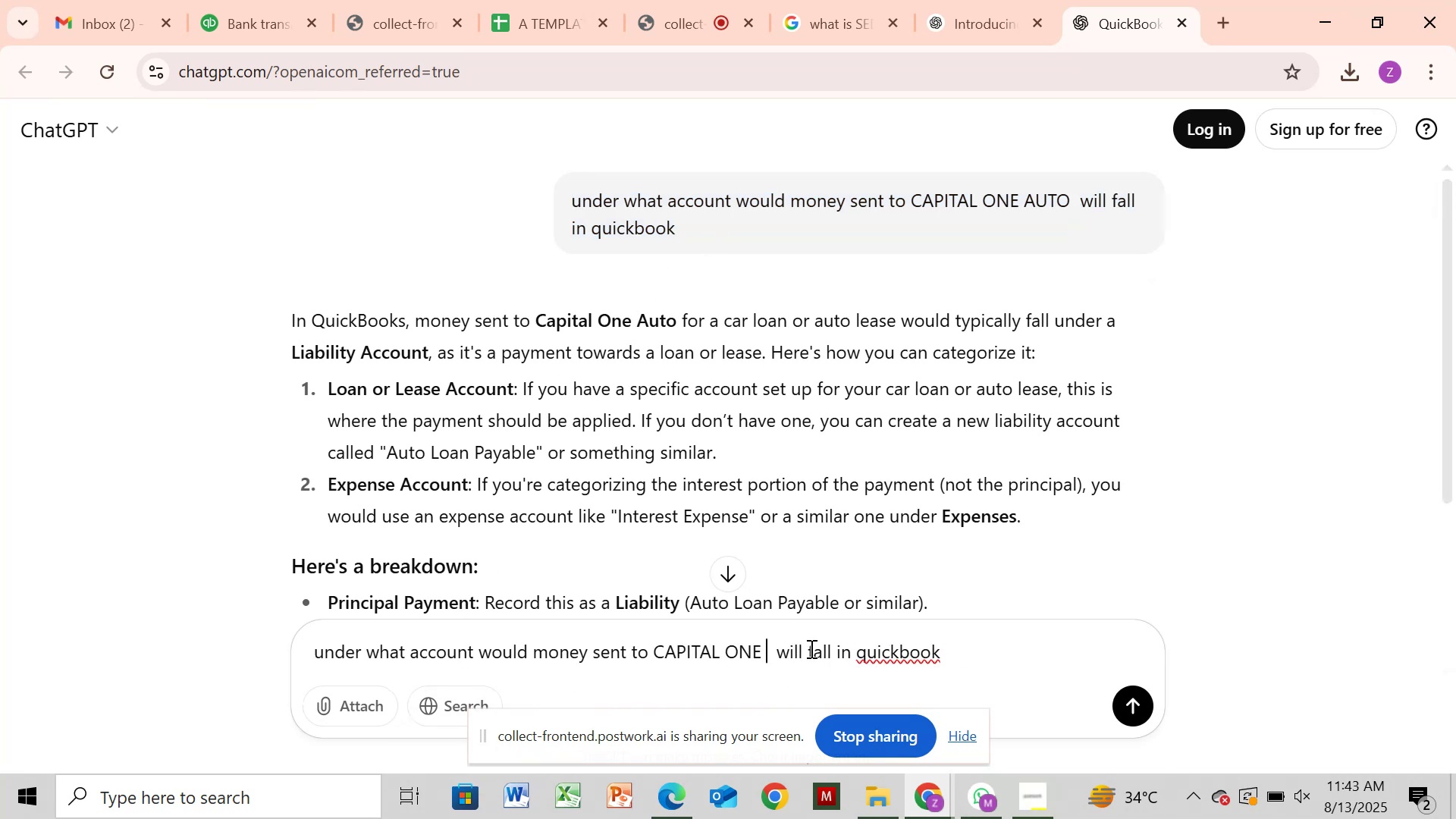 
key(Backspace)
 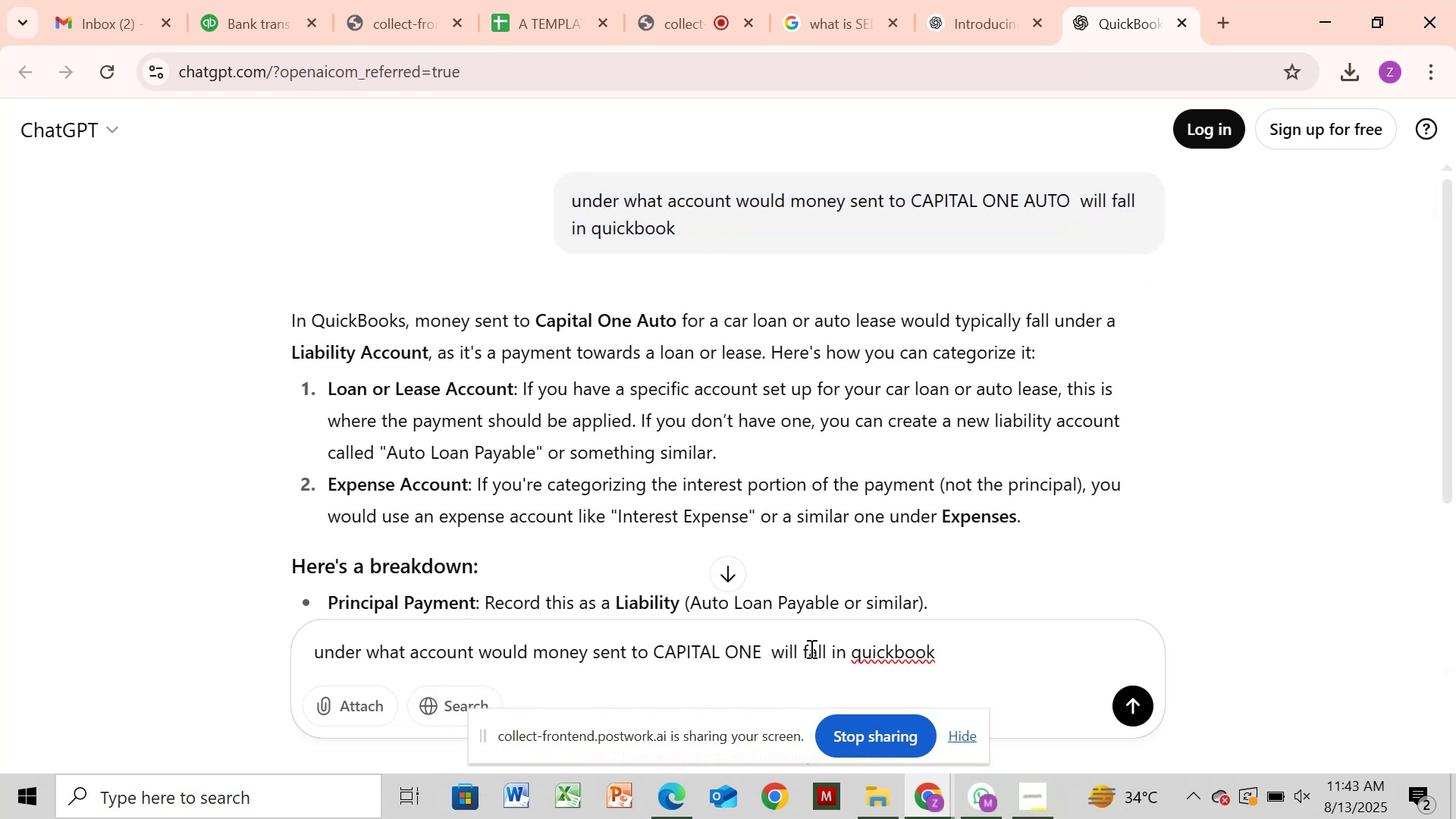 
key(Backspace)
 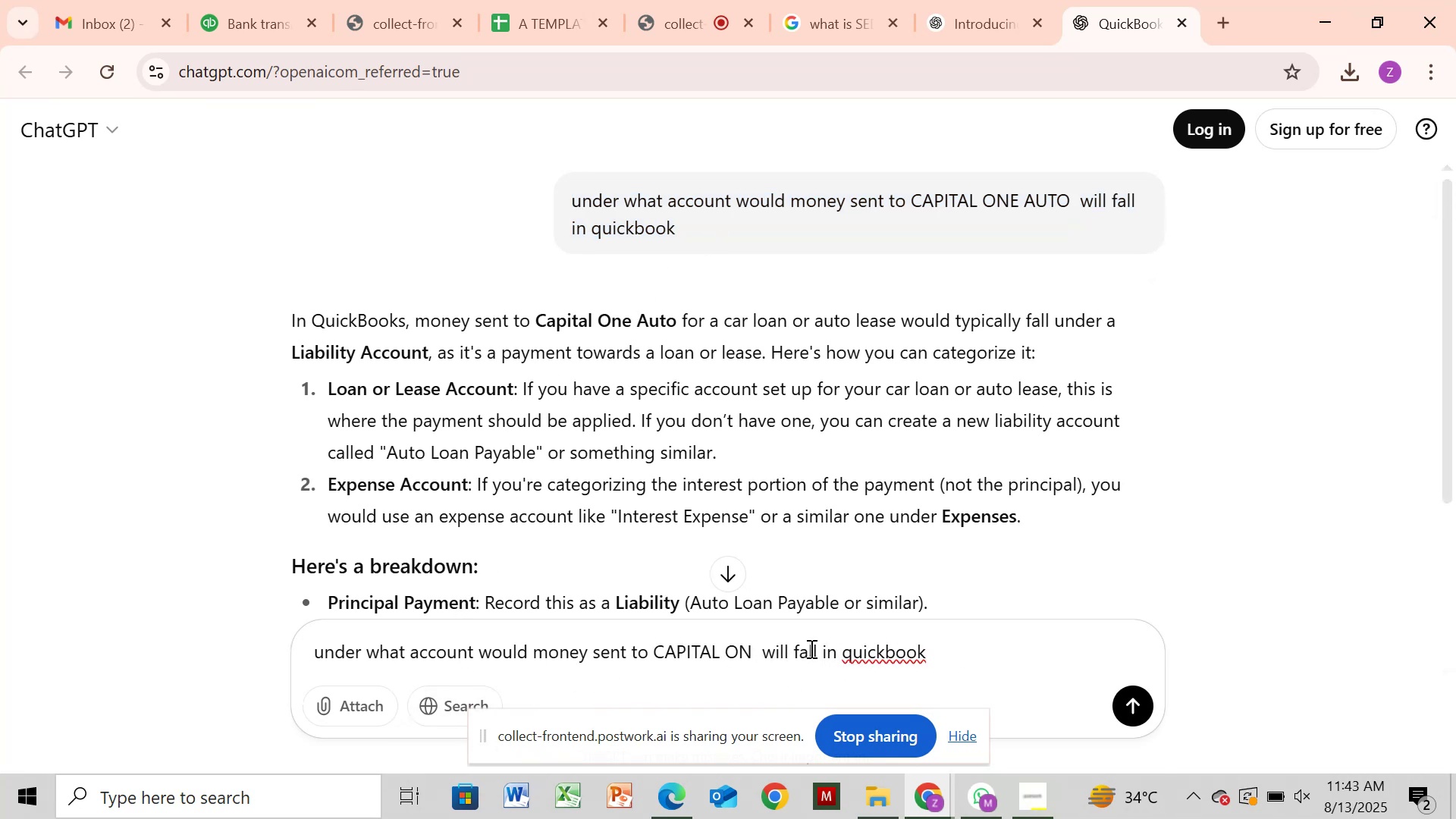 
key(Backspace)
 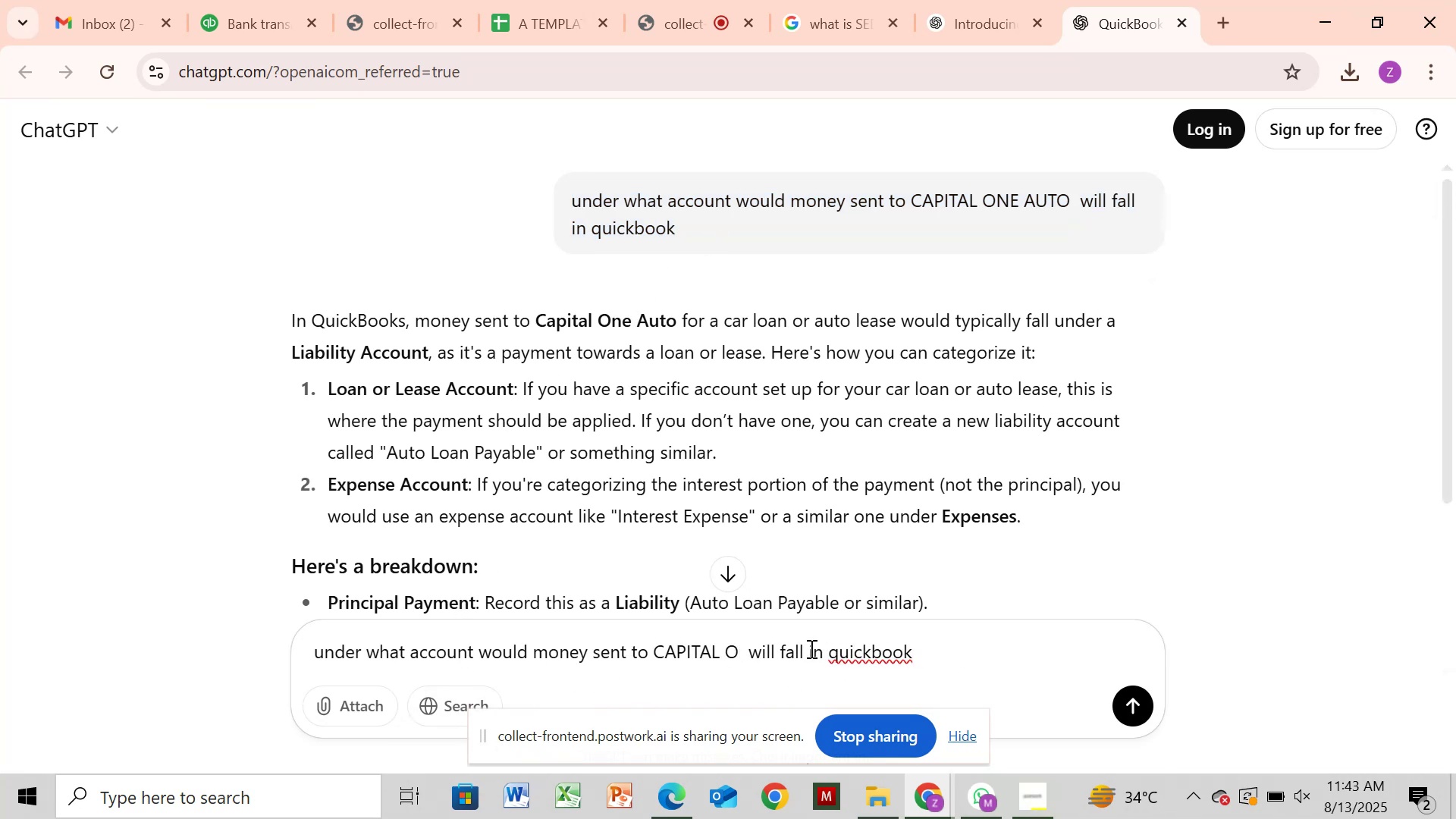 
key(Backspace)
 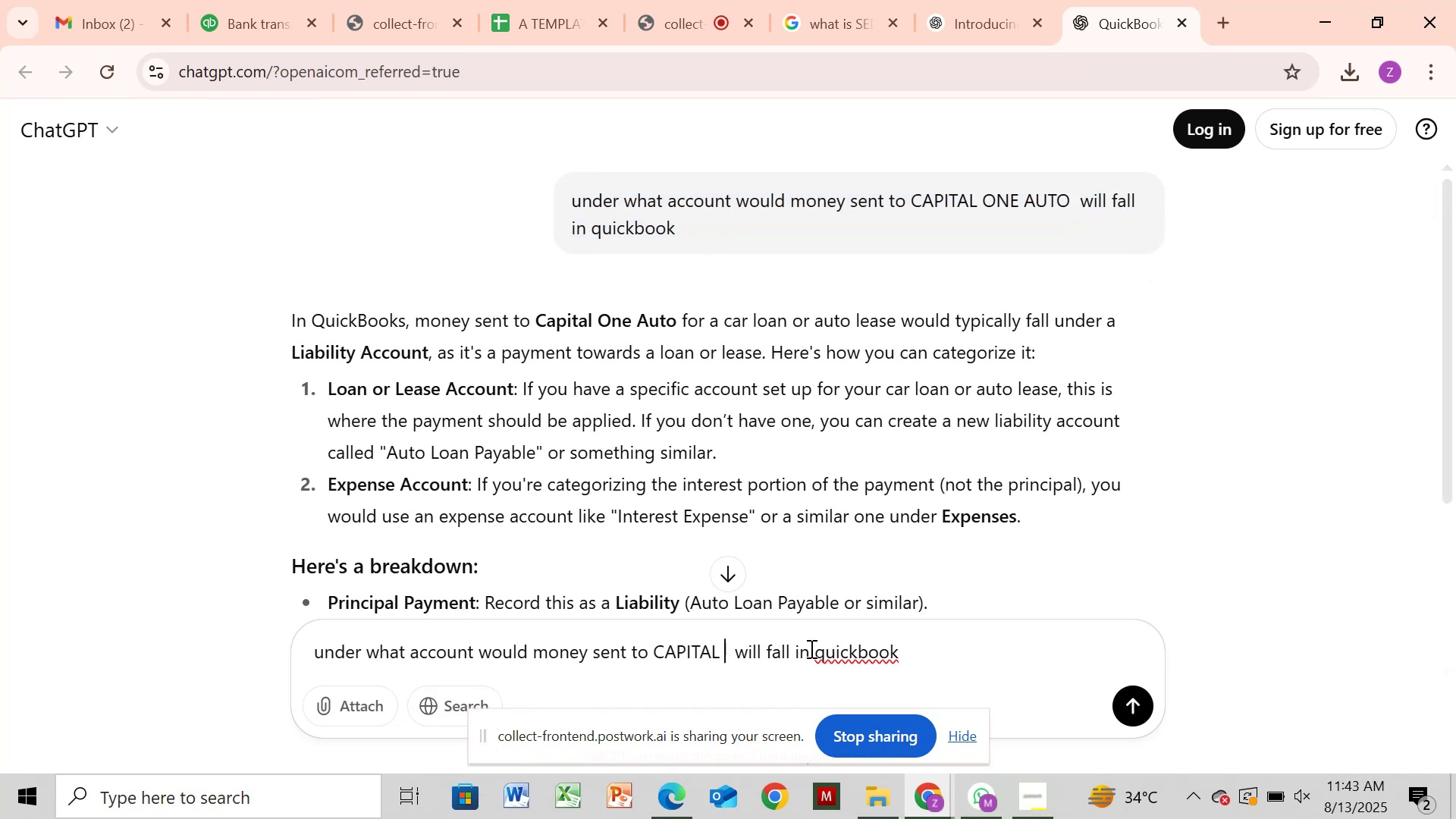 
key(Backspace)
 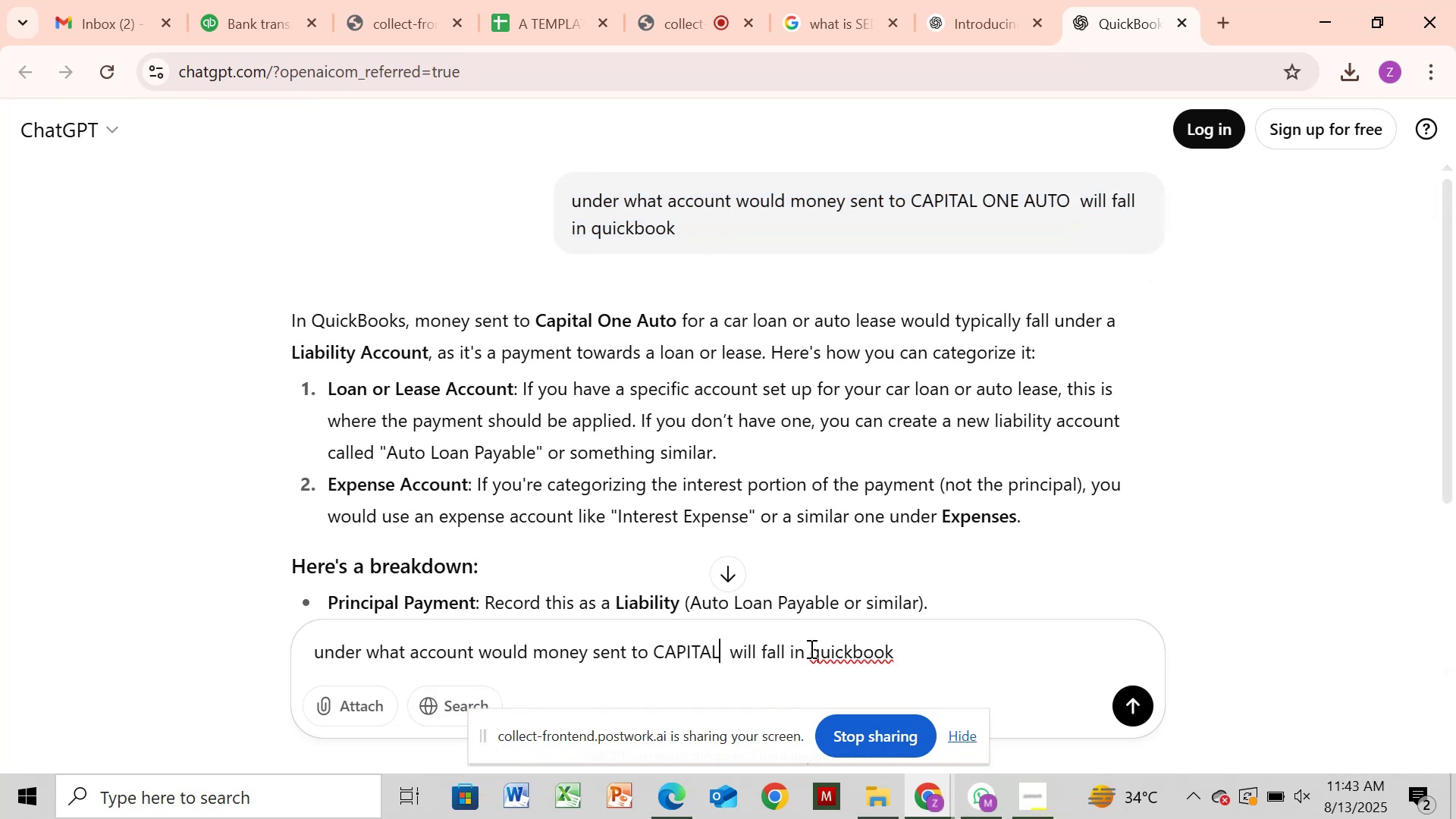 
key(Backspace)
 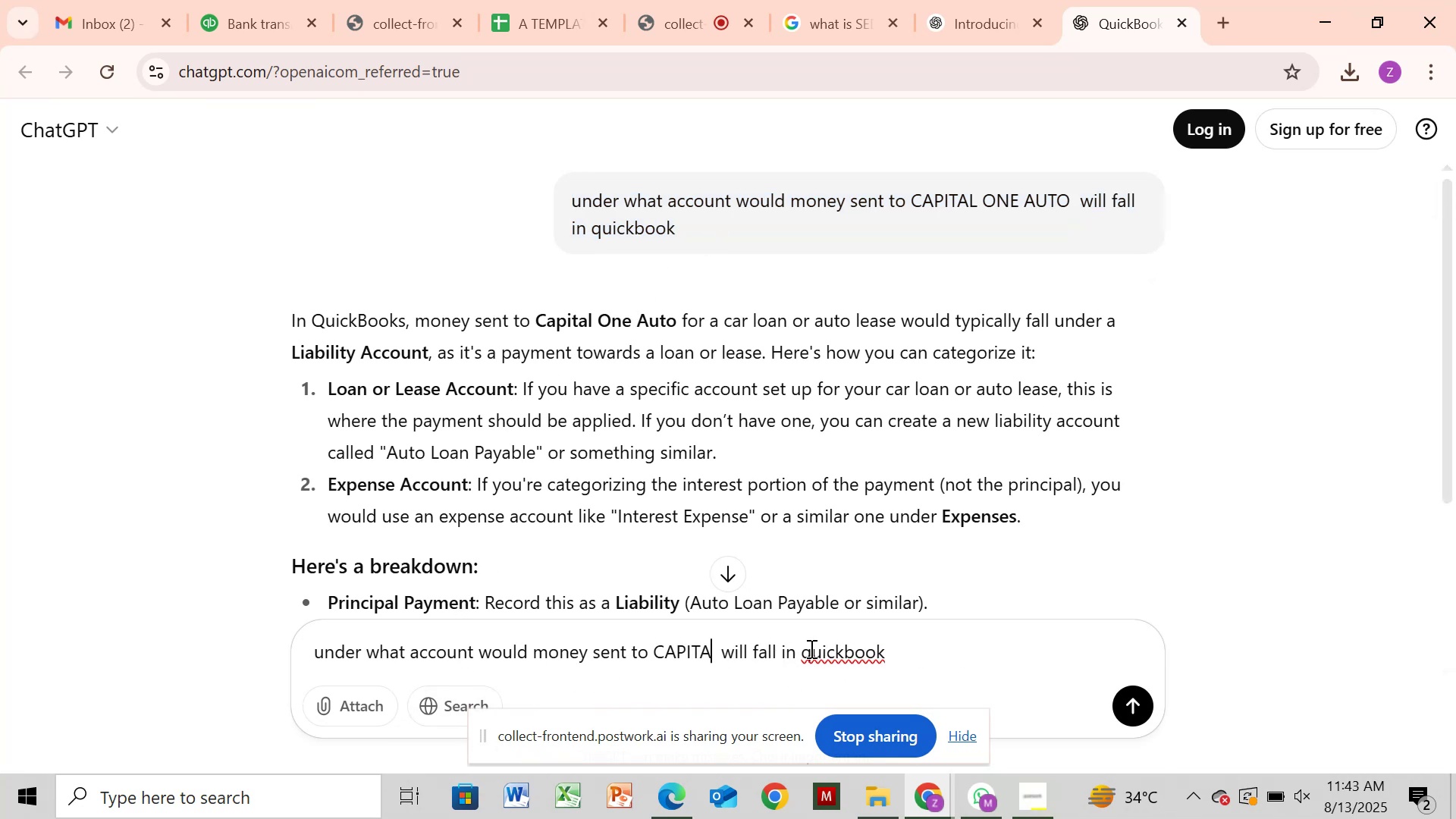 
key(Backspace)
 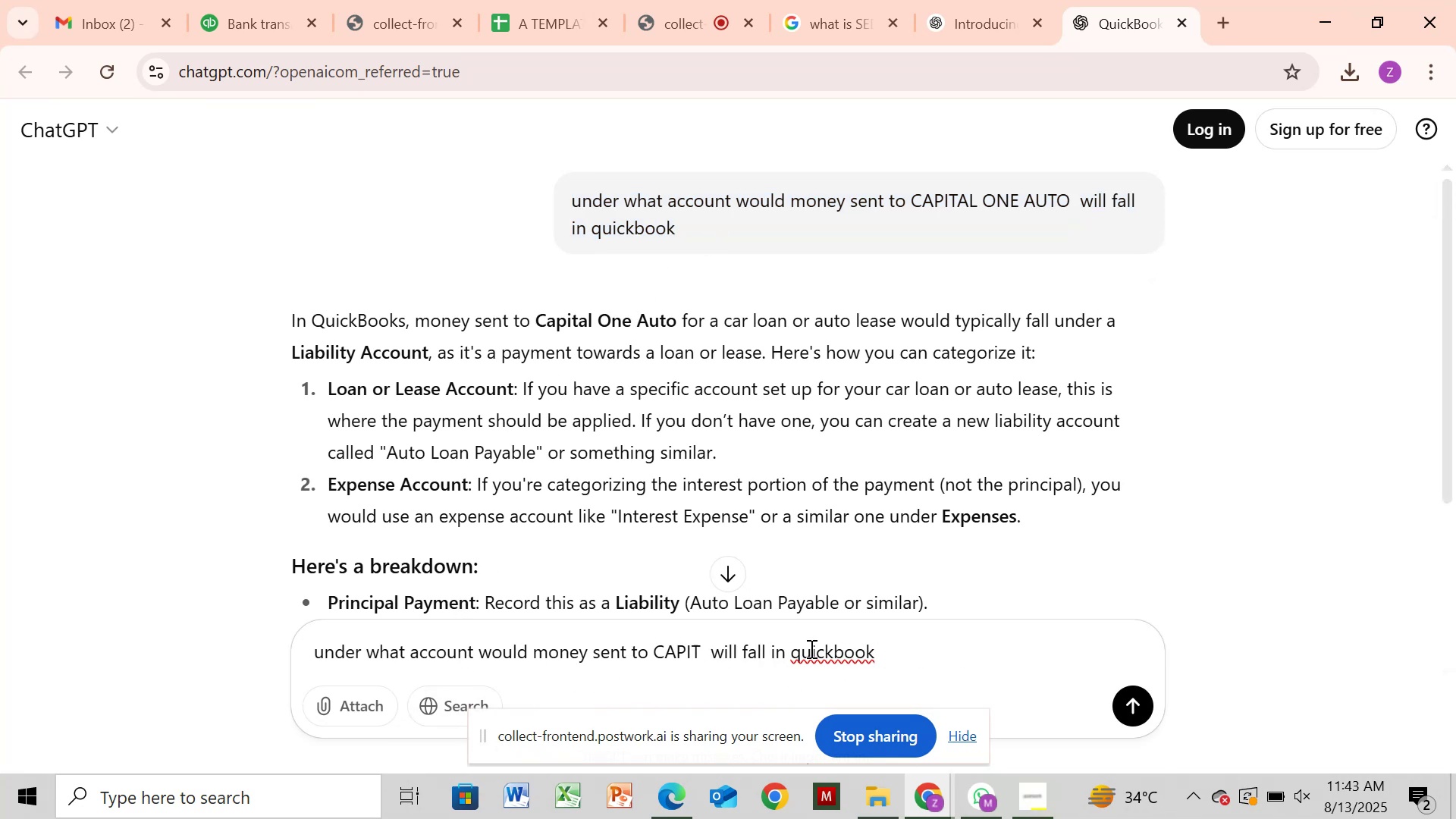 
key(Backspace)
 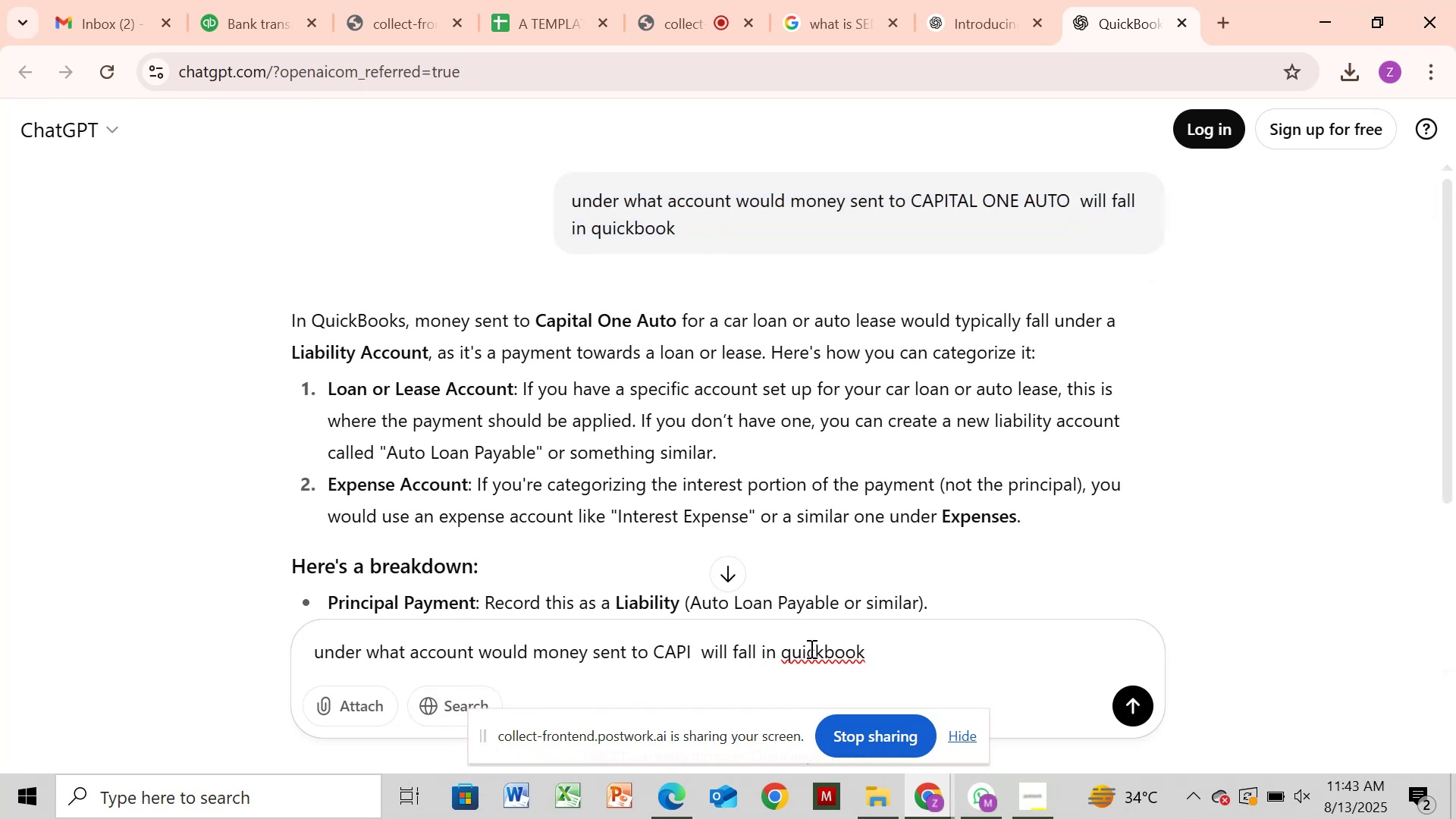 
key(Backspace)
 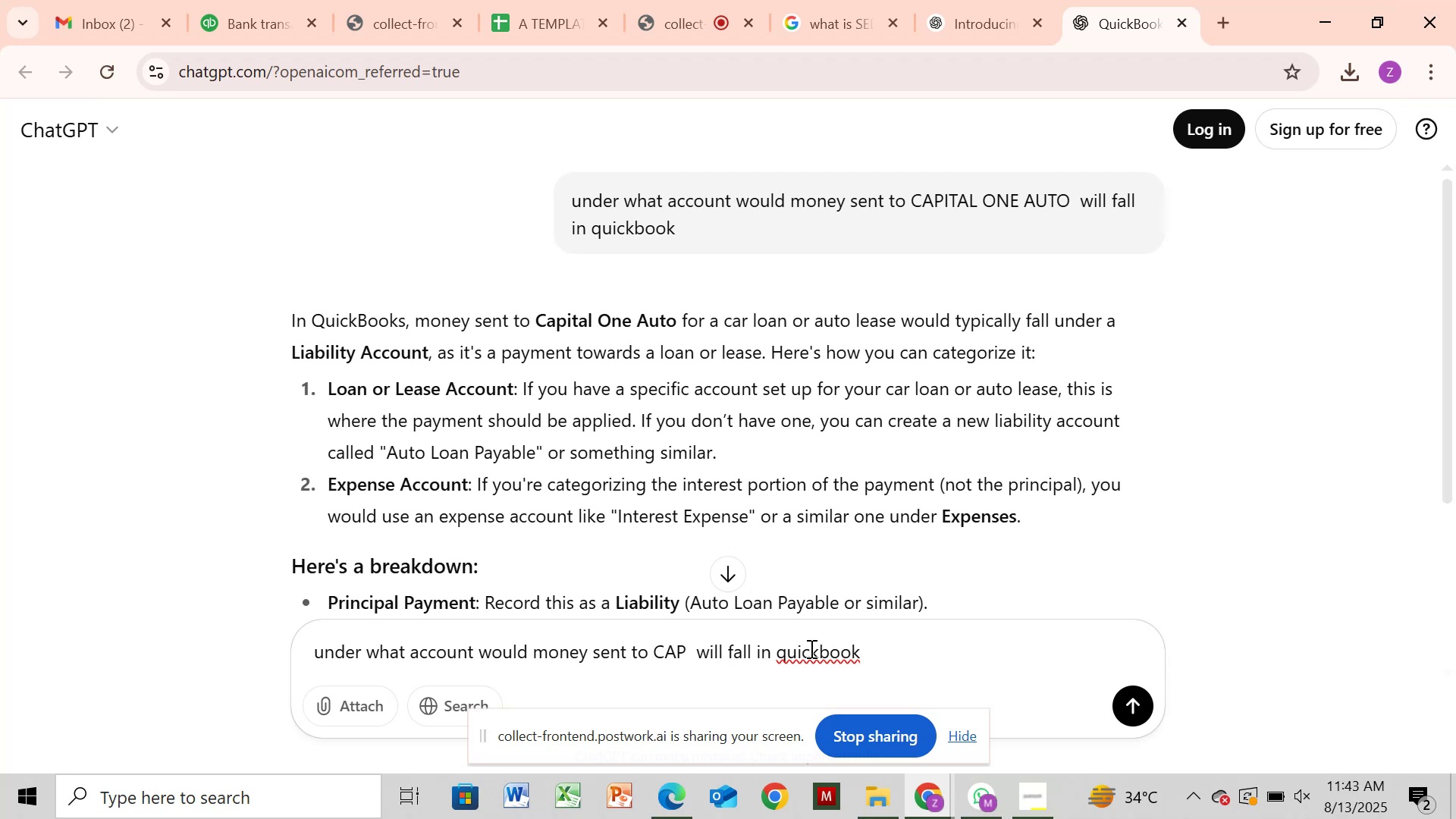 
key(Backspace)
 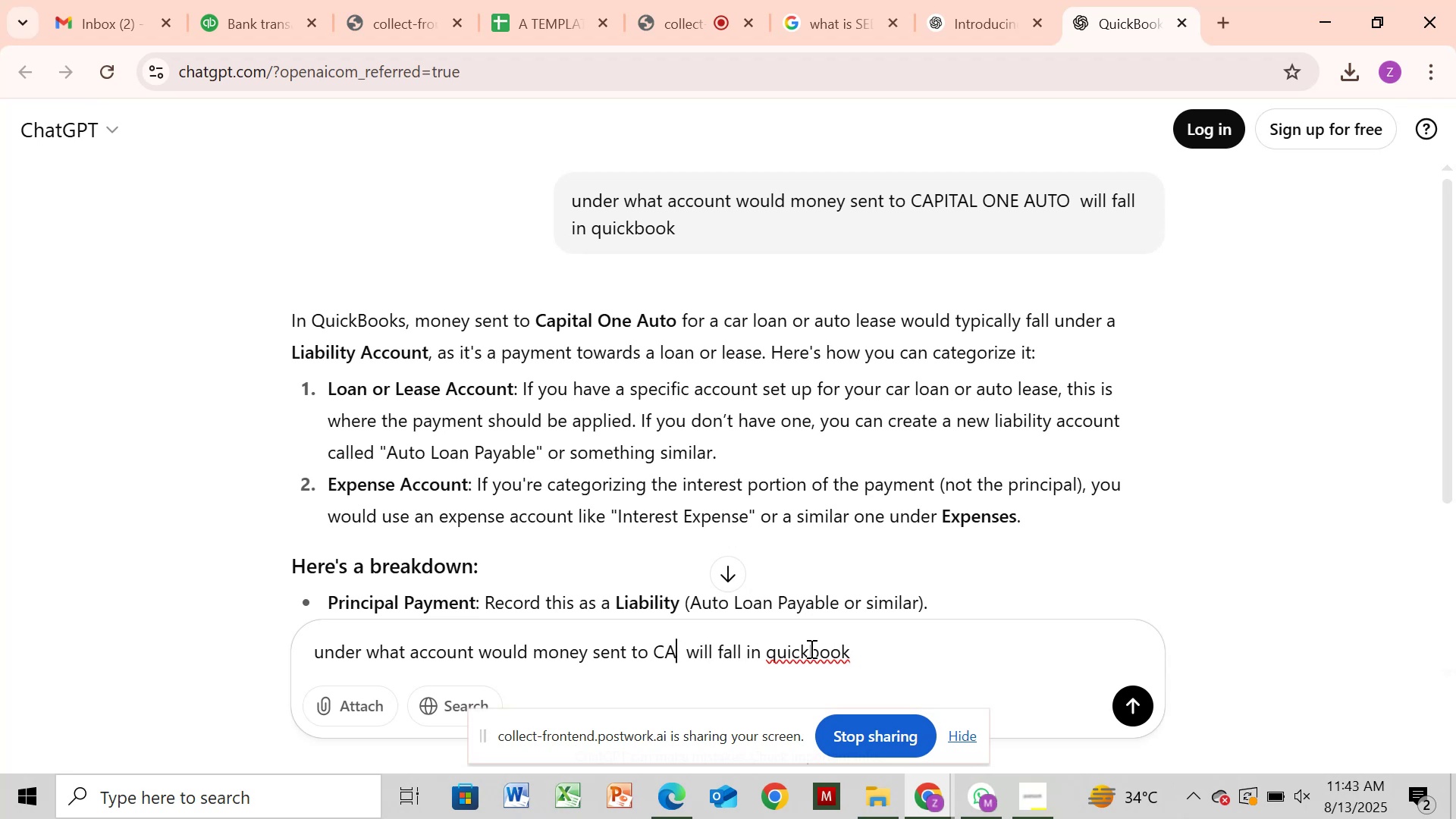 
key(Backspace)
 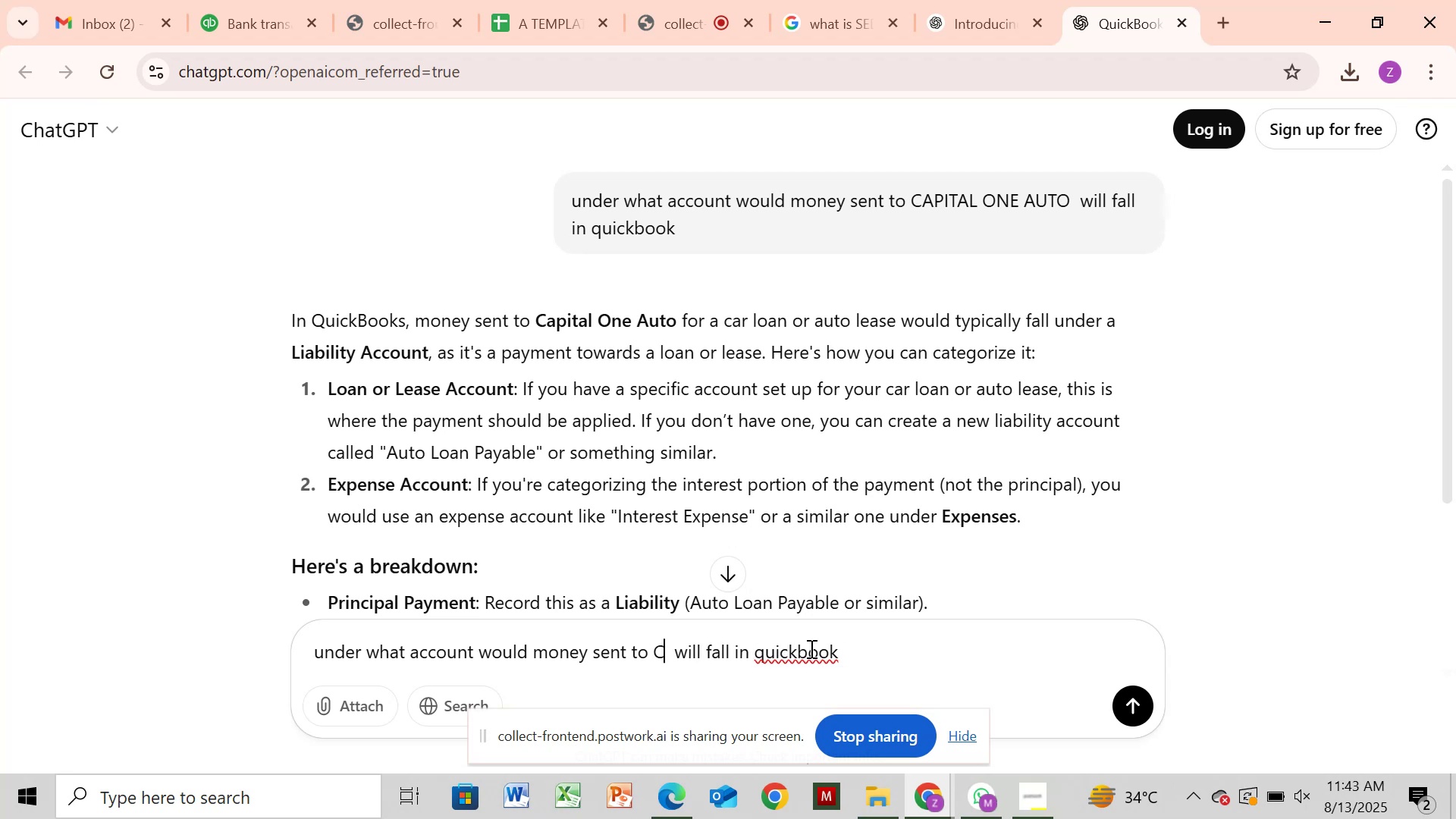 
key(Backspace)
 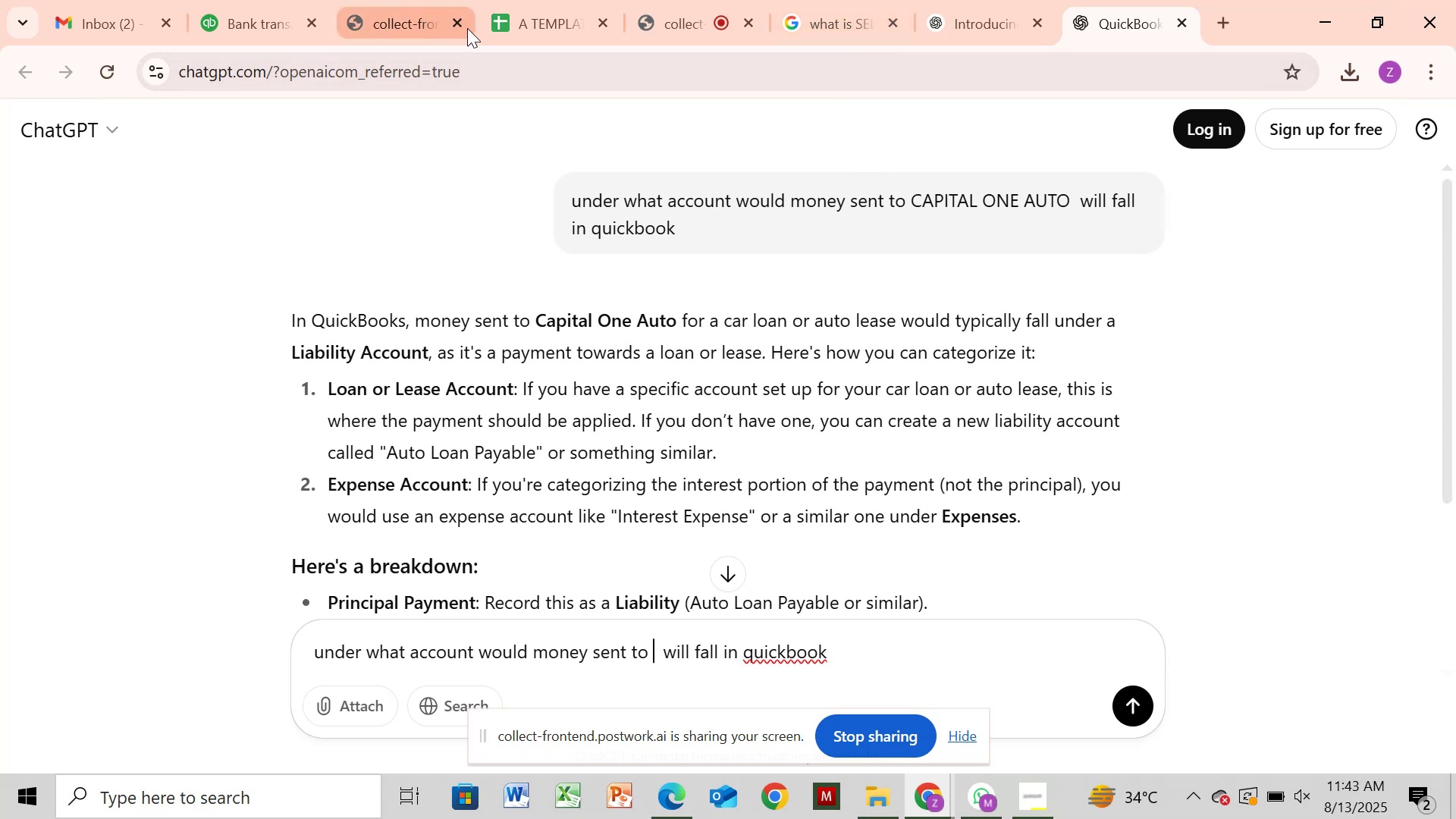 
left_click([230, 17])
 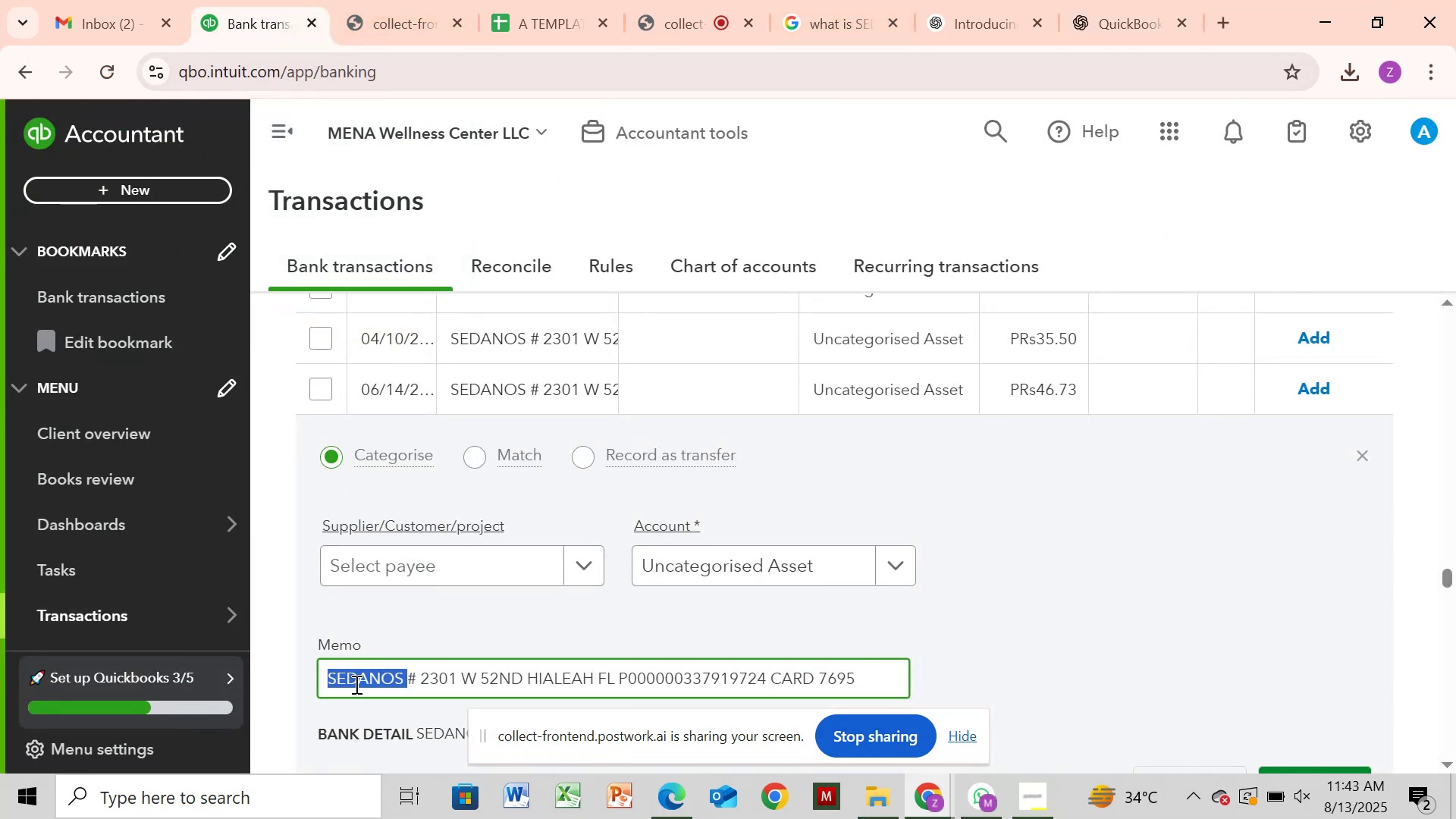 
key(Control+C)
 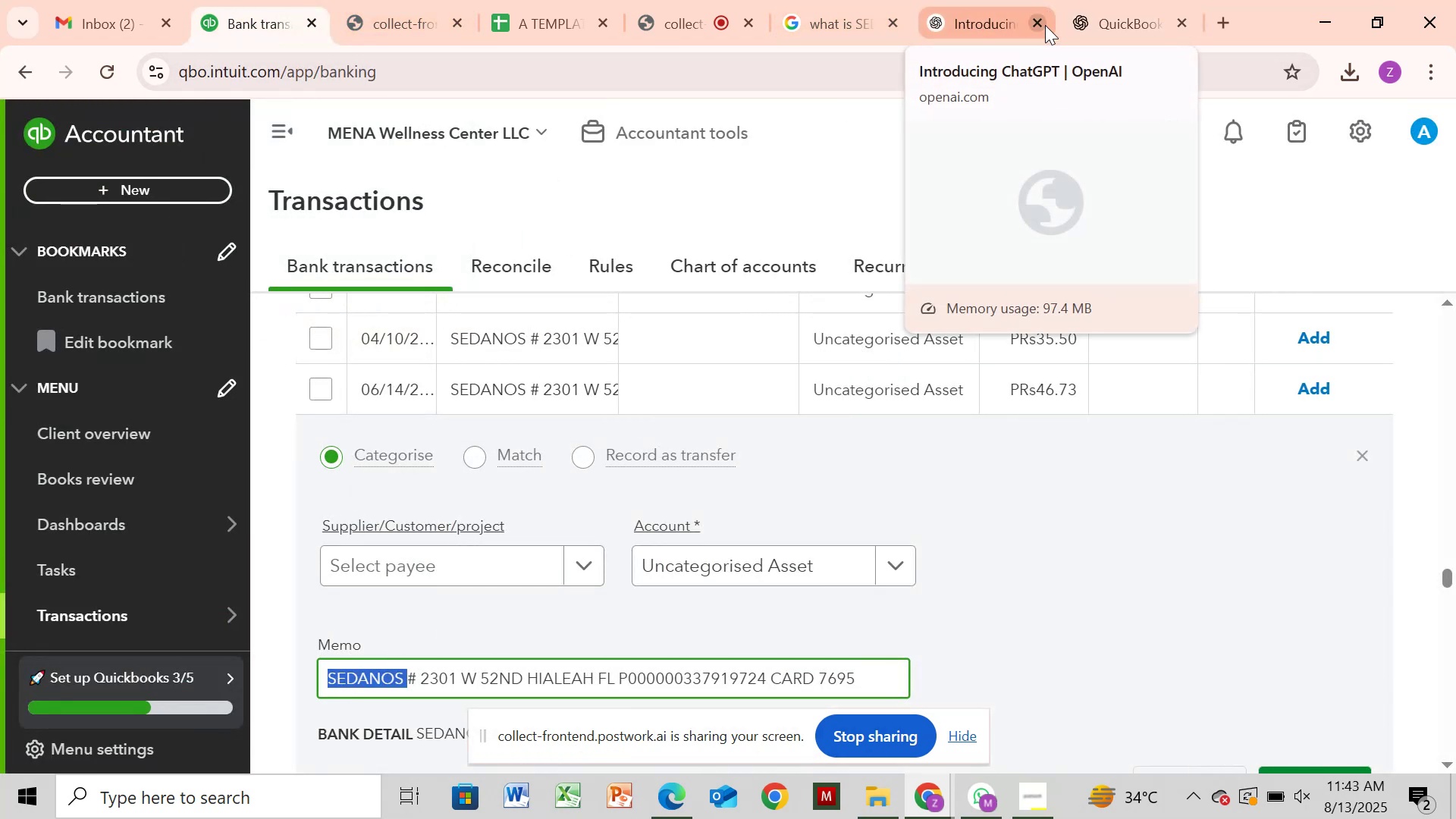 
left_click([1123, 29])
 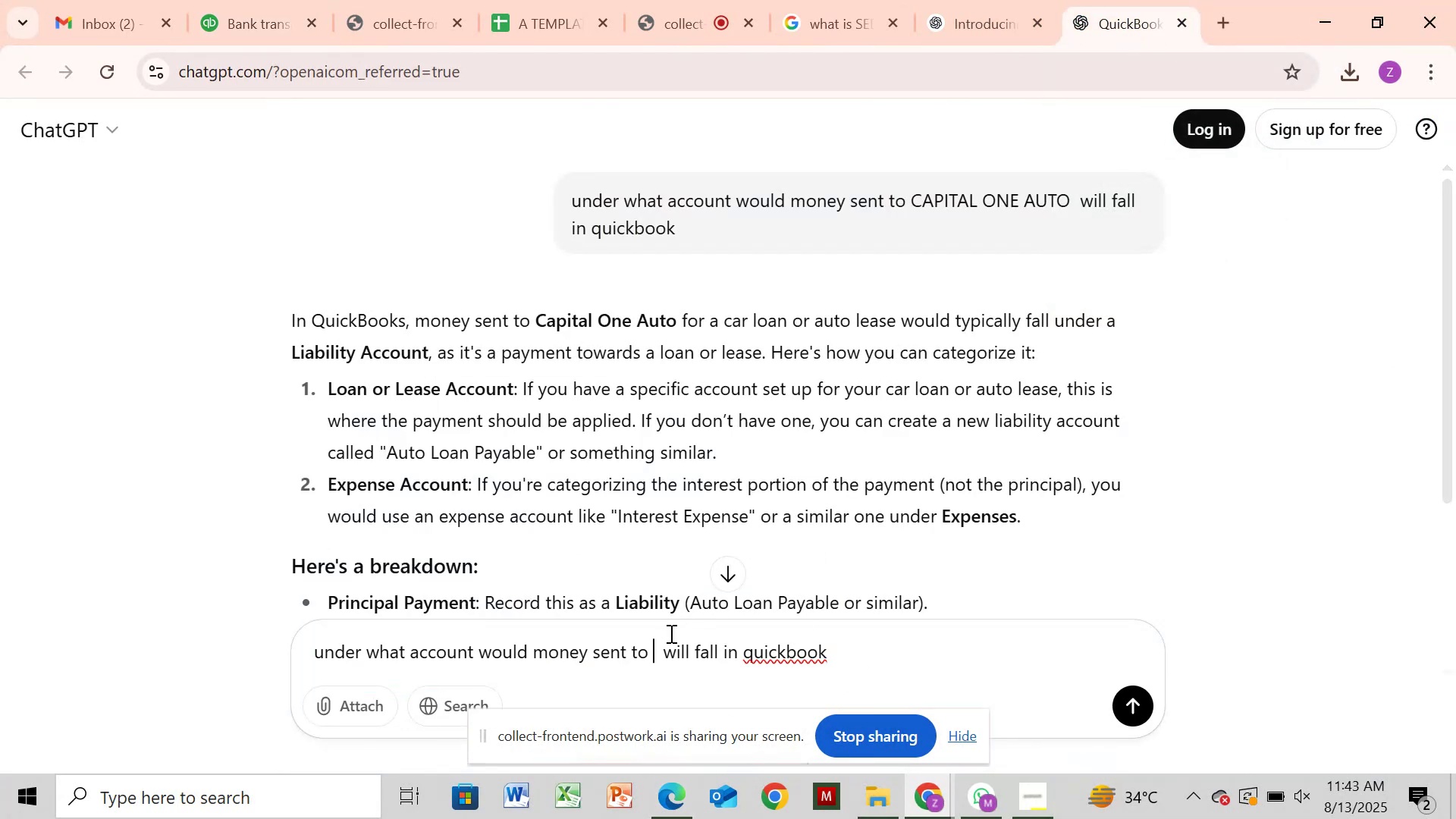 
key(Control+V)
 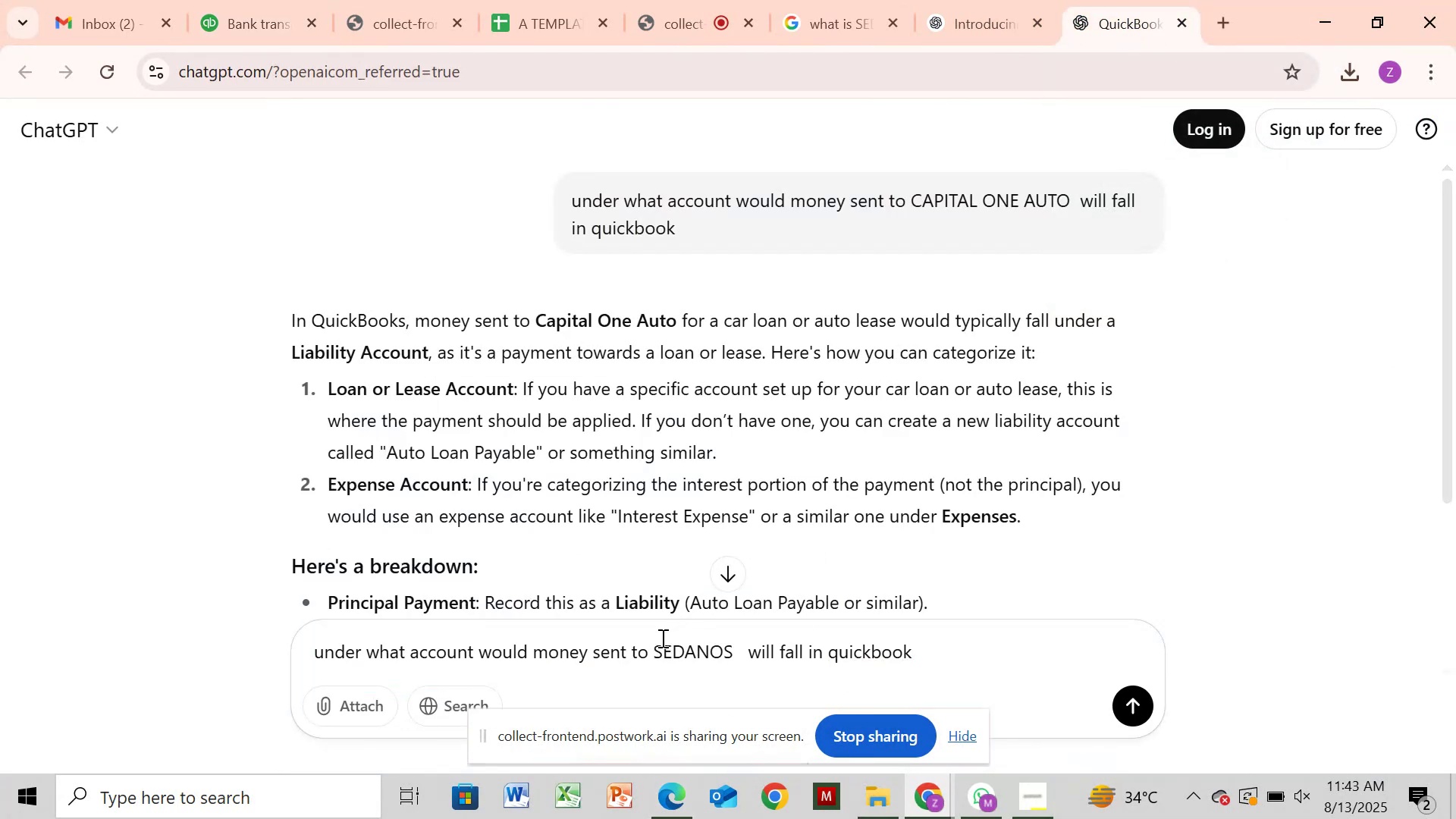 
key(Enter)
 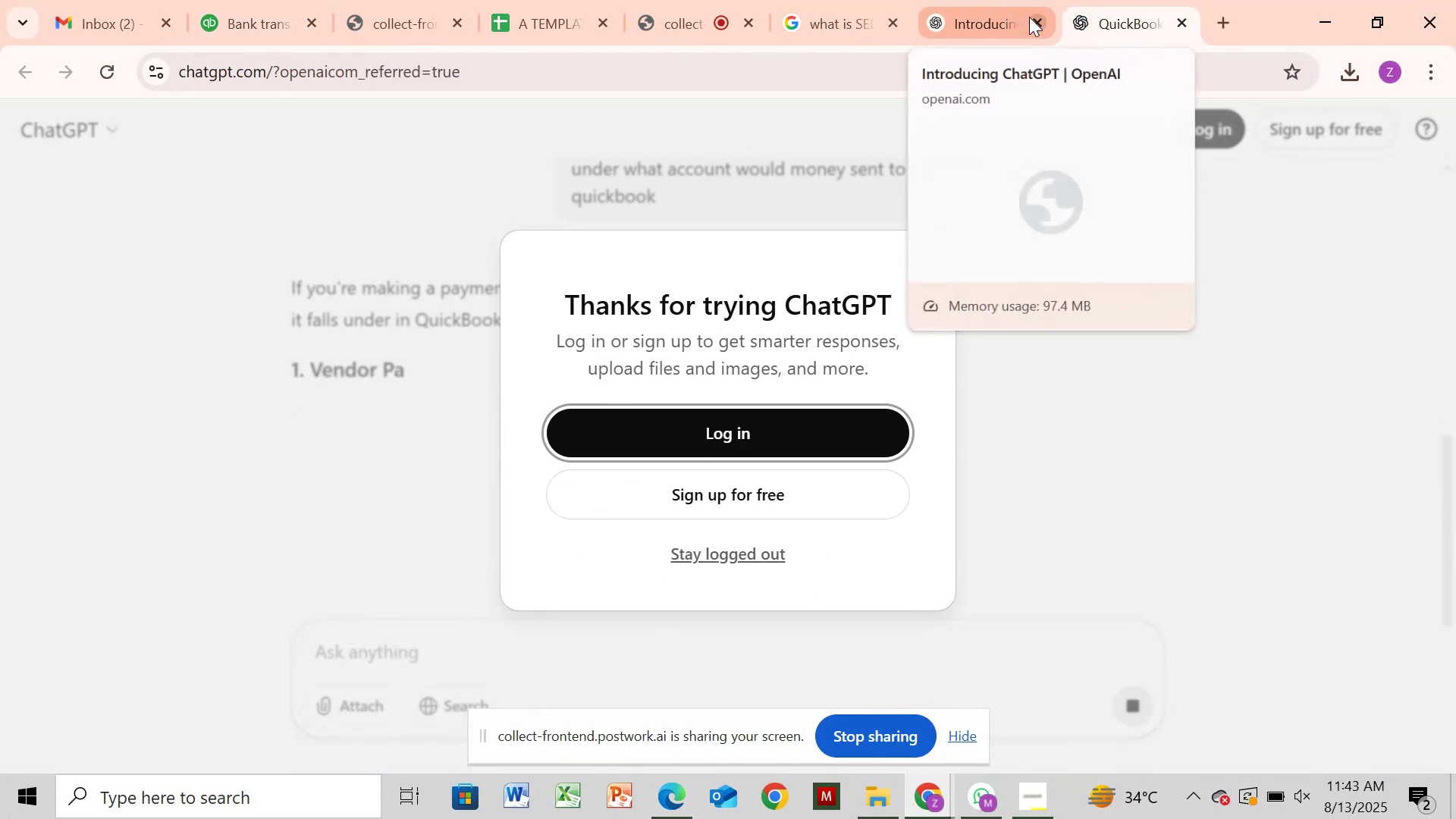 
left_click([1029, 17])
 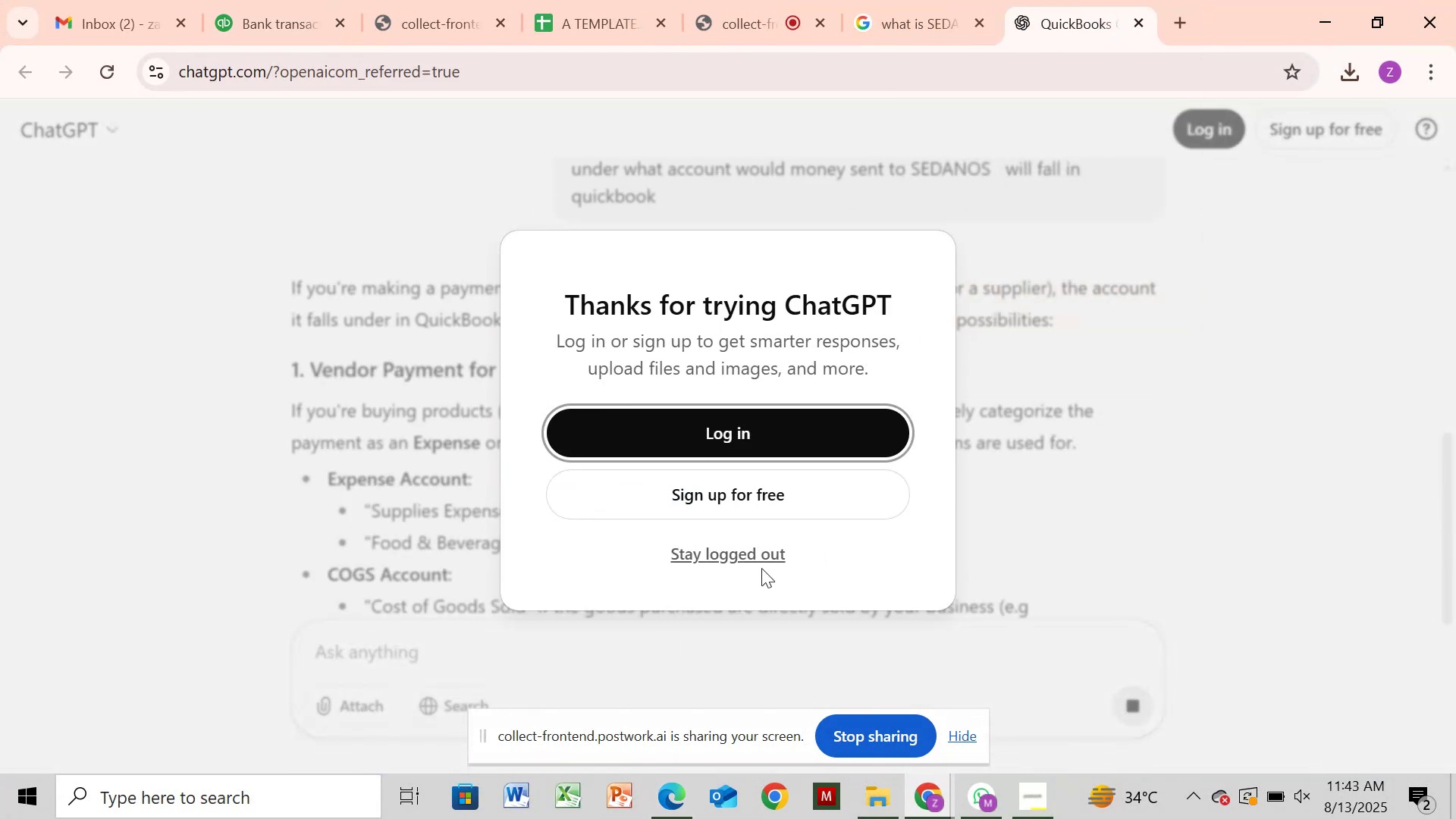 
left_click([695, 525])
 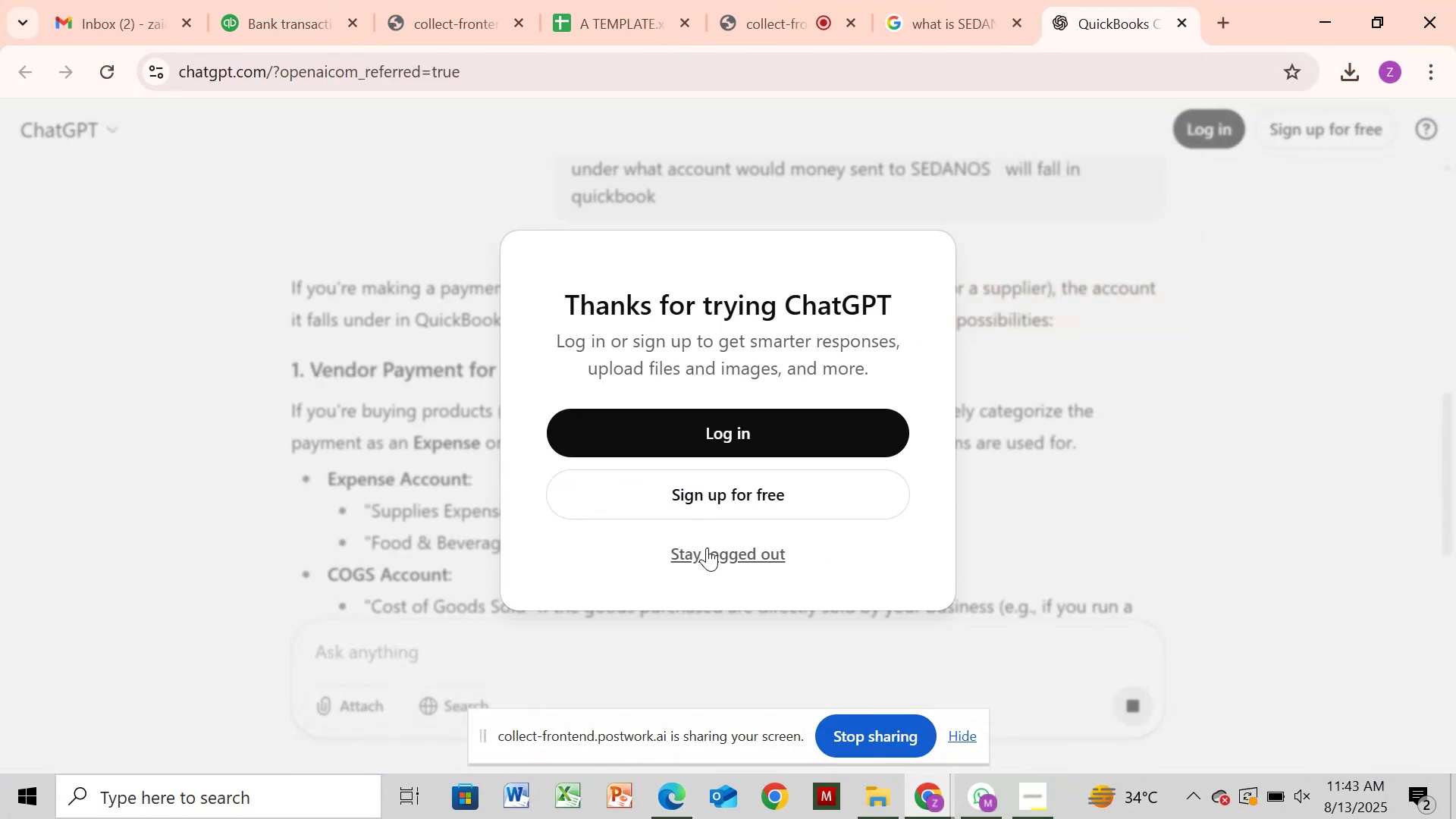 
left_click([707, 548])
 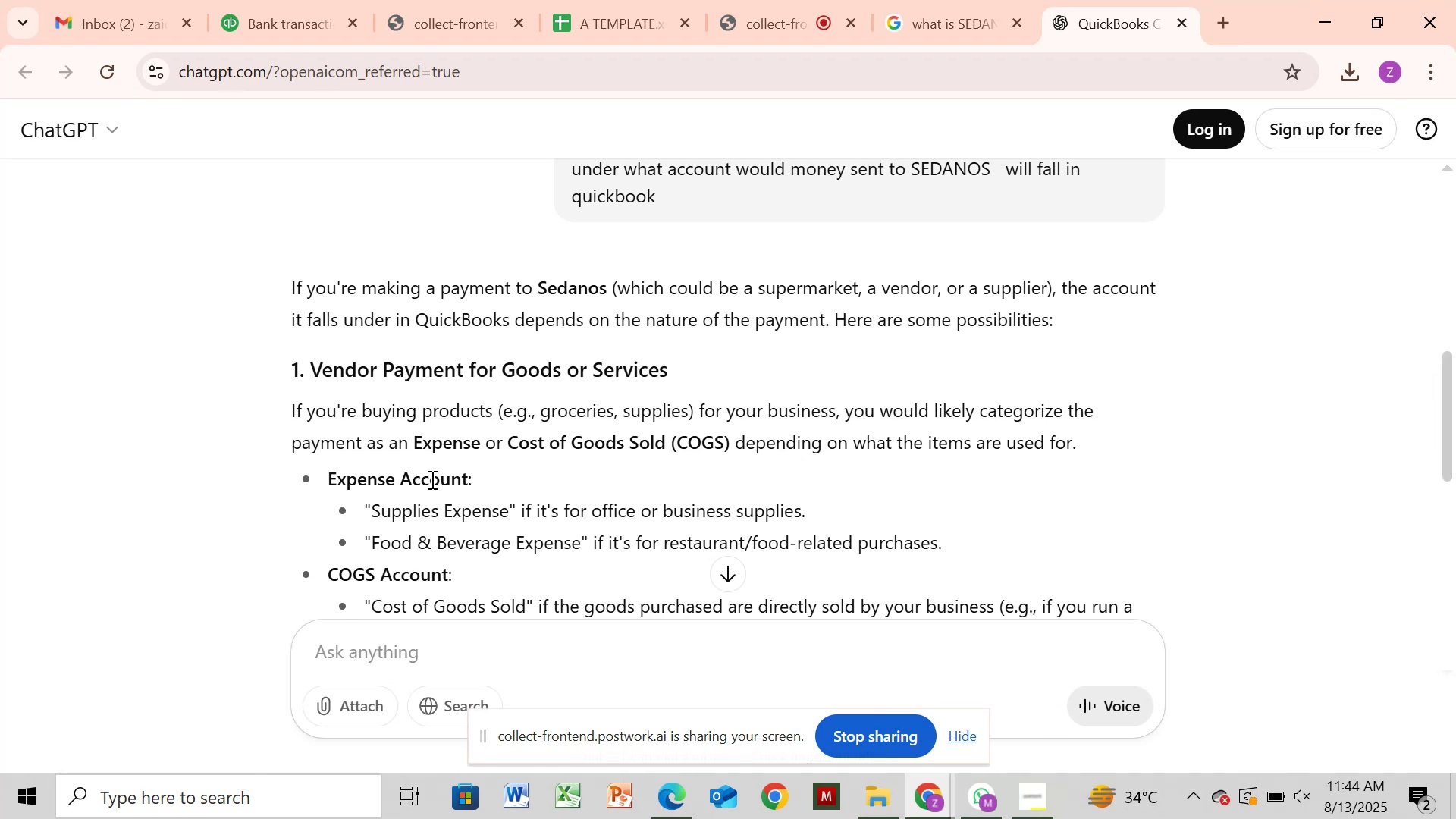 
wait(36.89)
 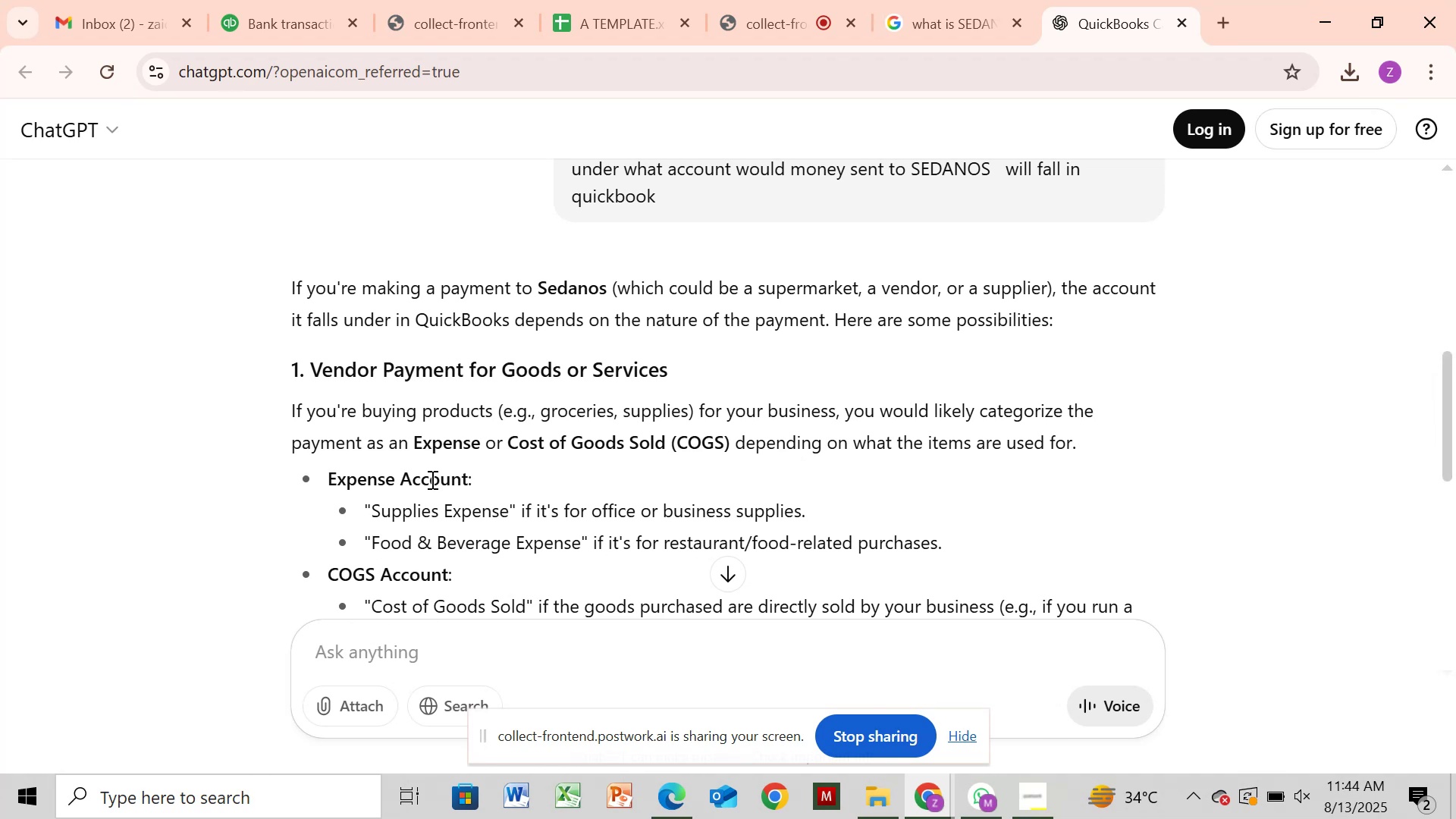 
scroll: coordinate [431, 479], scroll_direction: down, amount: 2.0
 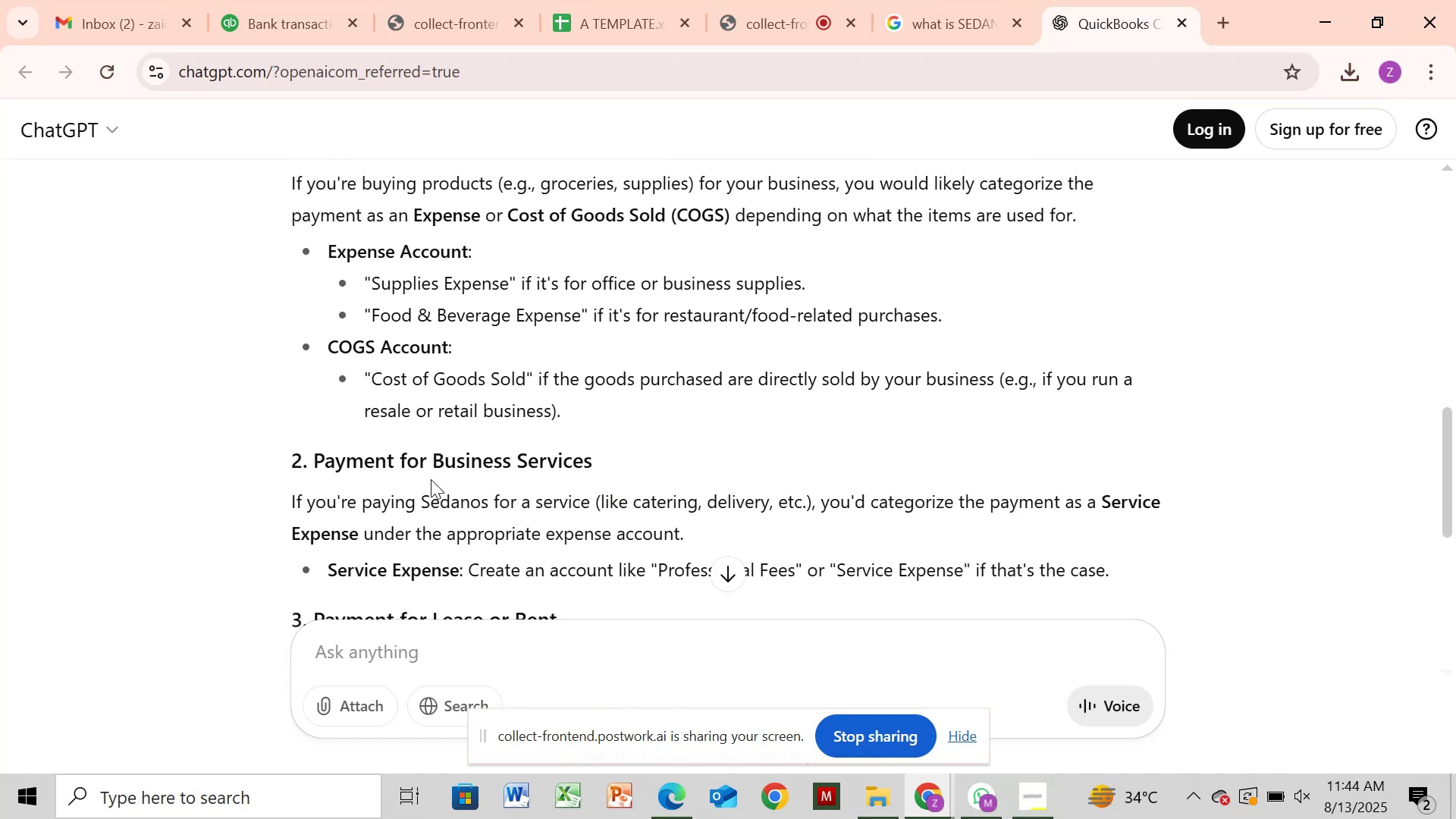 
wait(7.55)
 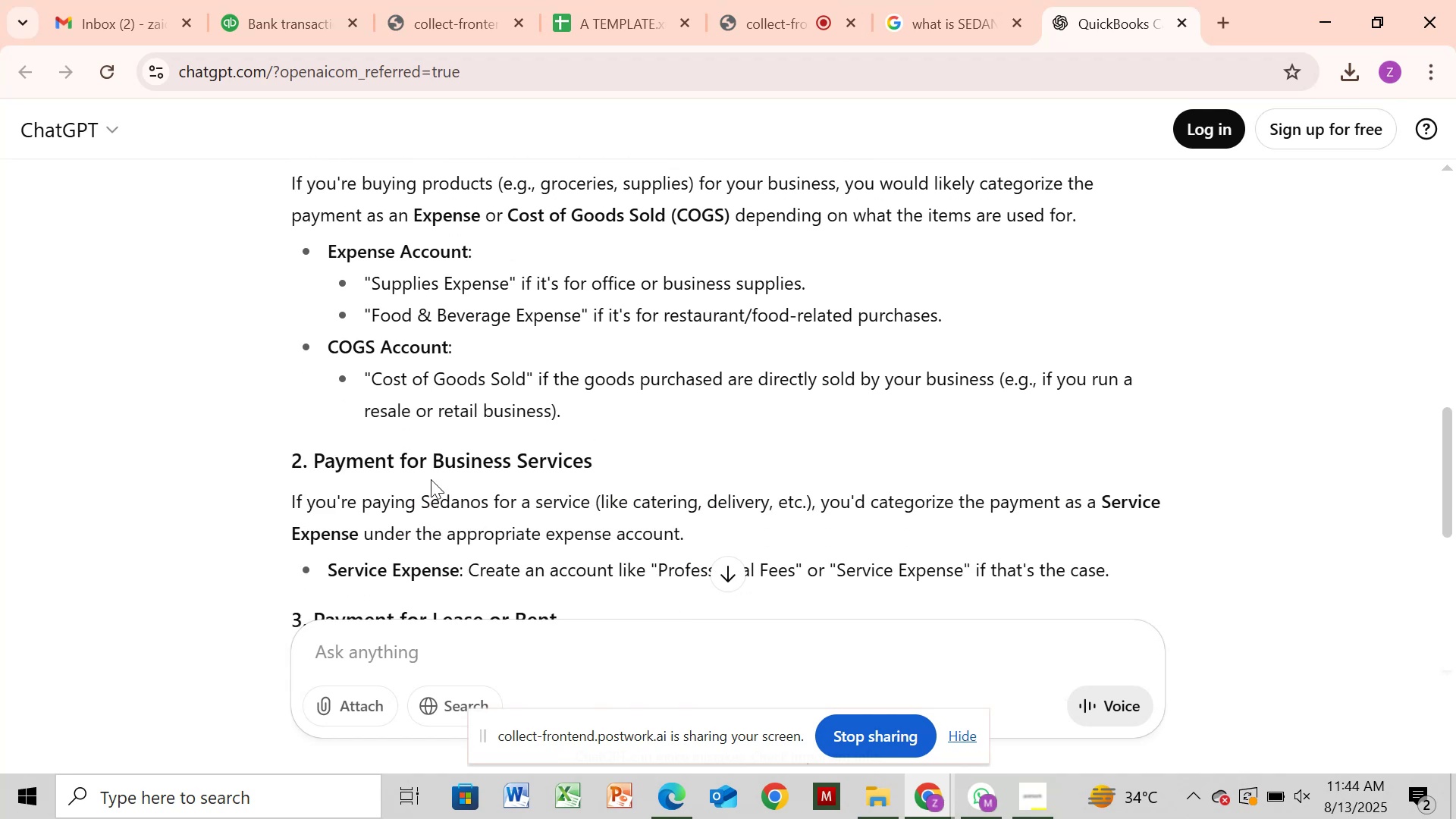 
scroll: coordinate [431, 479], scroll_direction: down, amount: 1.0
 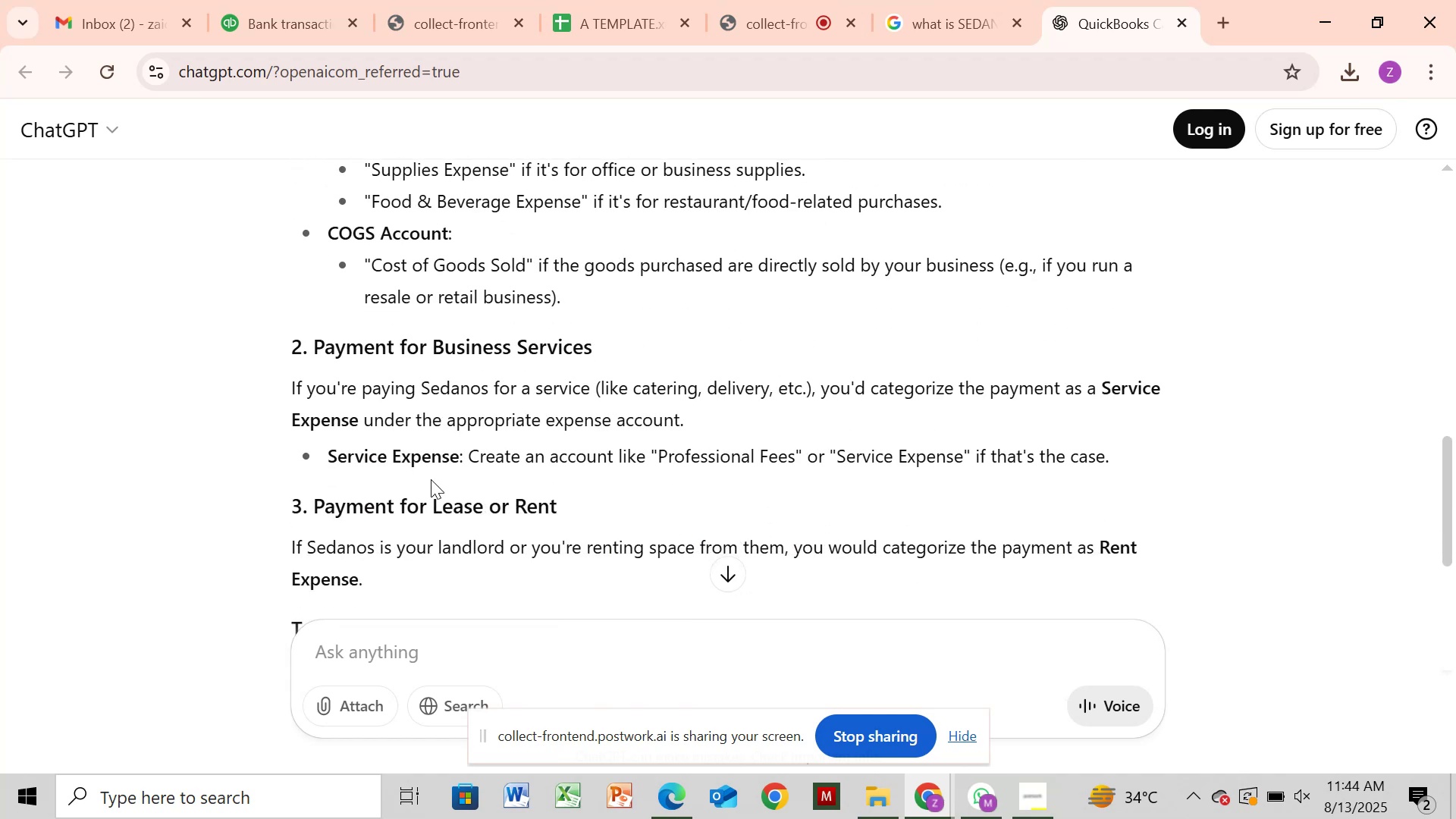 
scroll: coordinate [431, 479], scroll_direction: up, amount: 1.0
 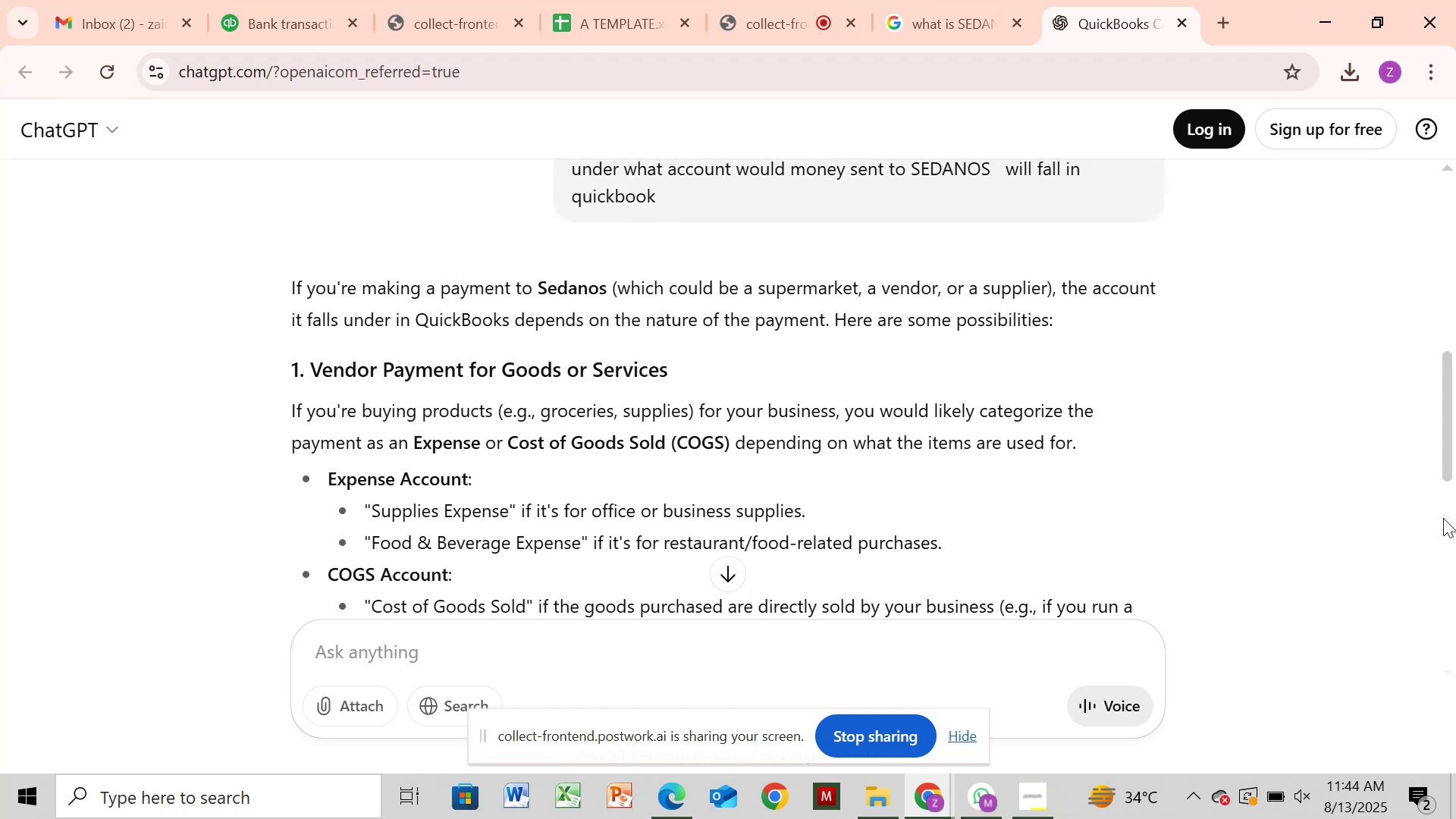 
left_click([1445, 526])
 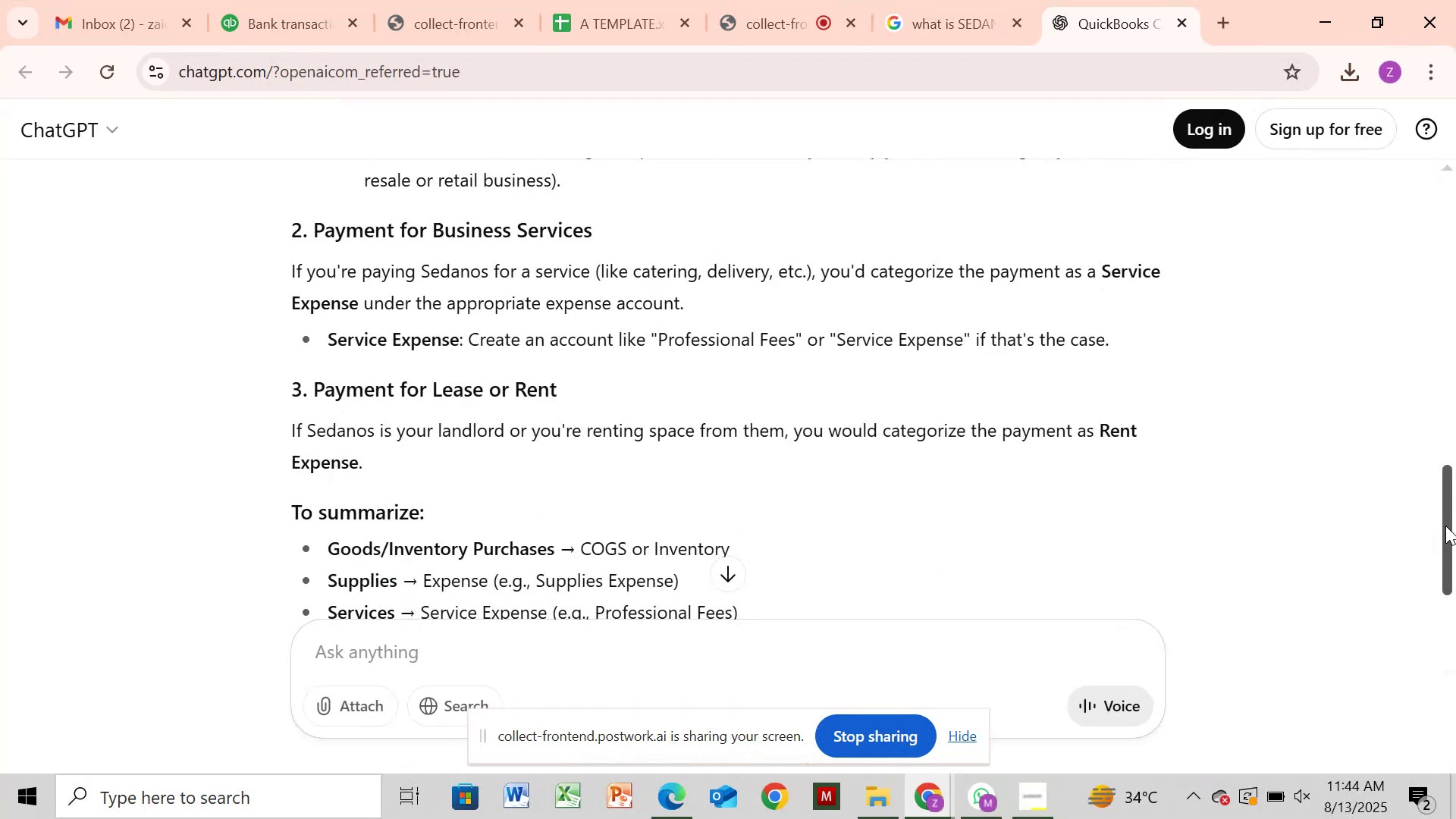 
left_click([1445, 526])
 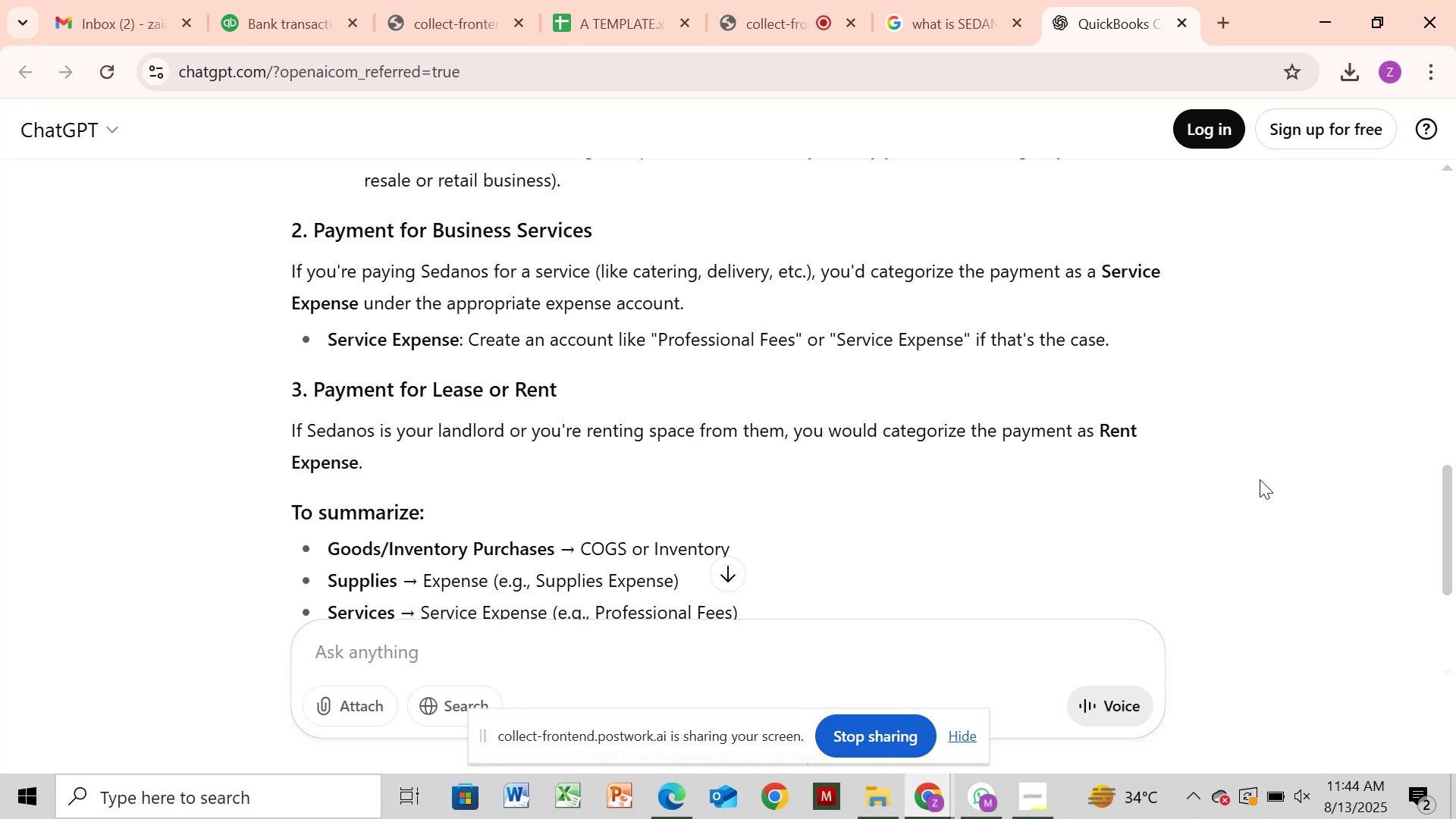 
wait(7.77)
 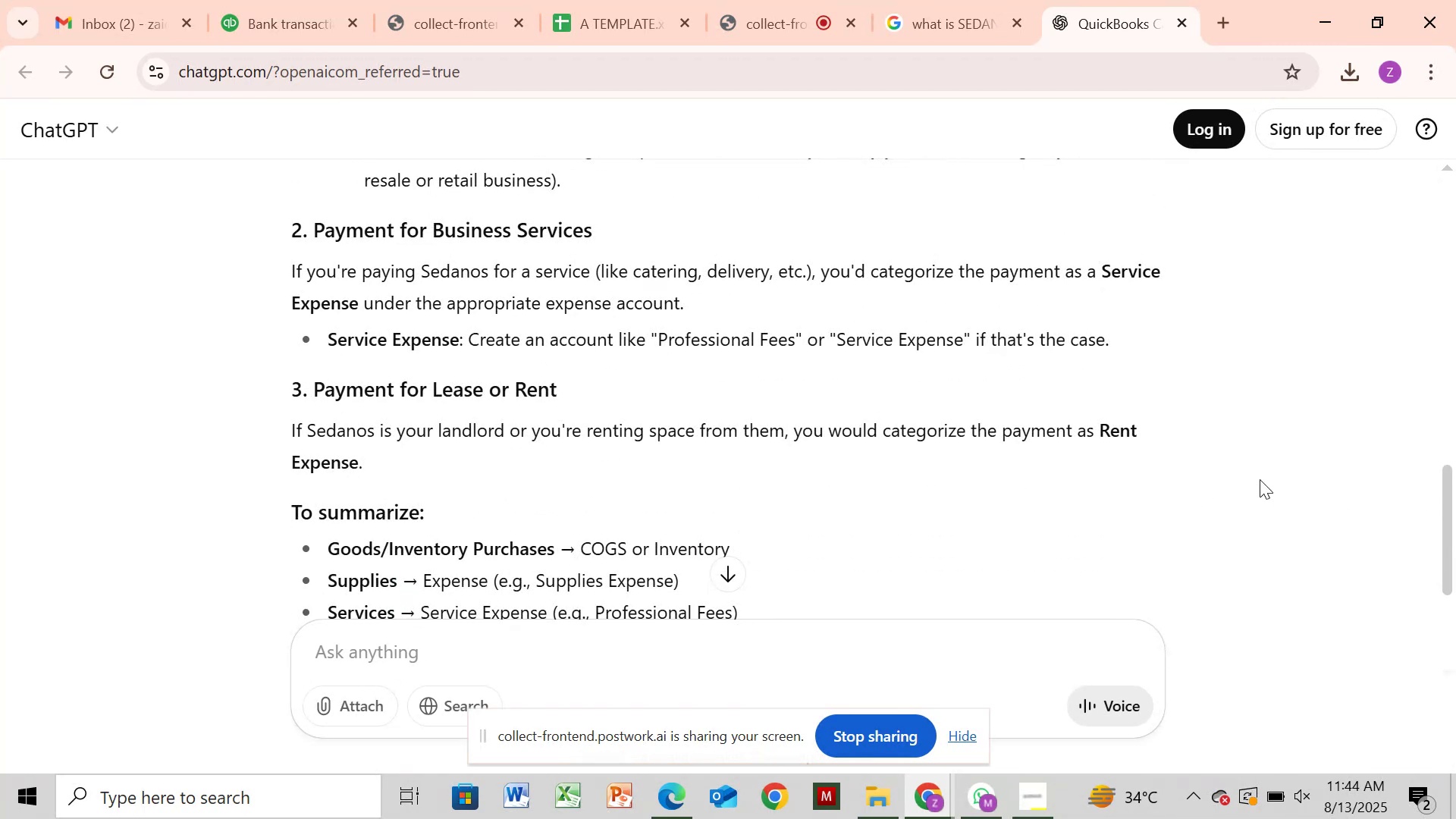 
mouse_move([226, 1])
 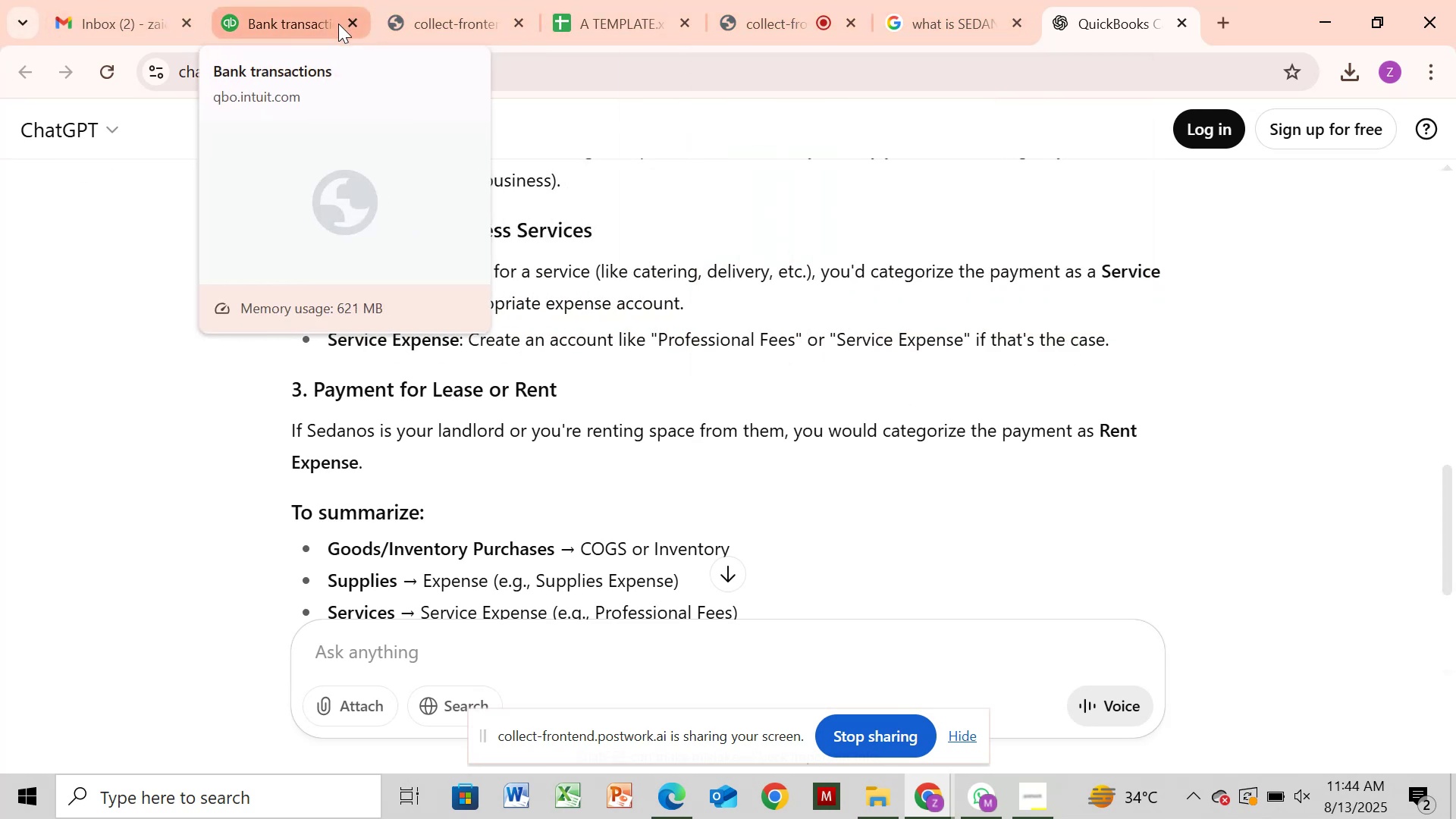 
left_click([256, 3])
 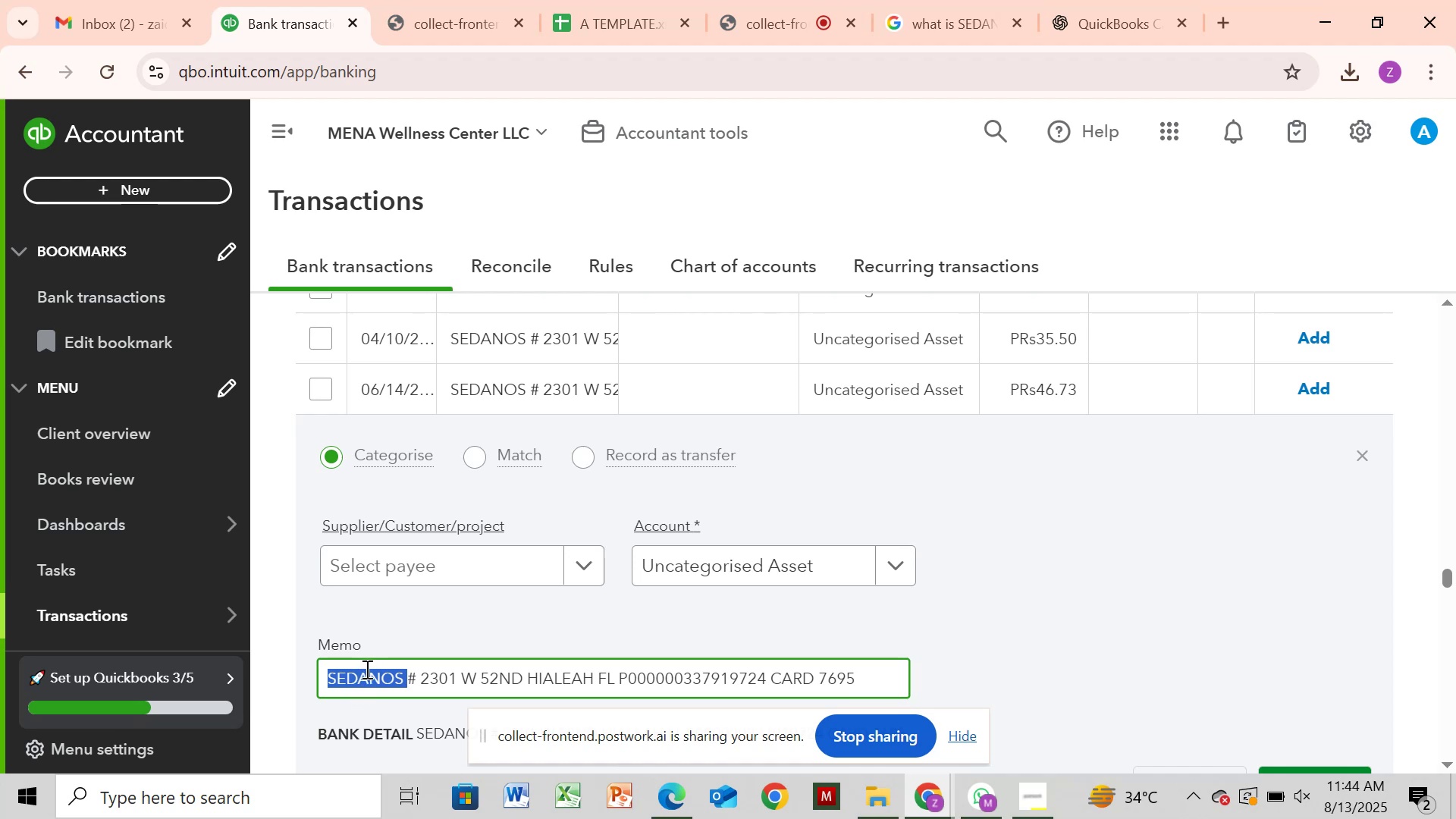 
wait(5.27)
 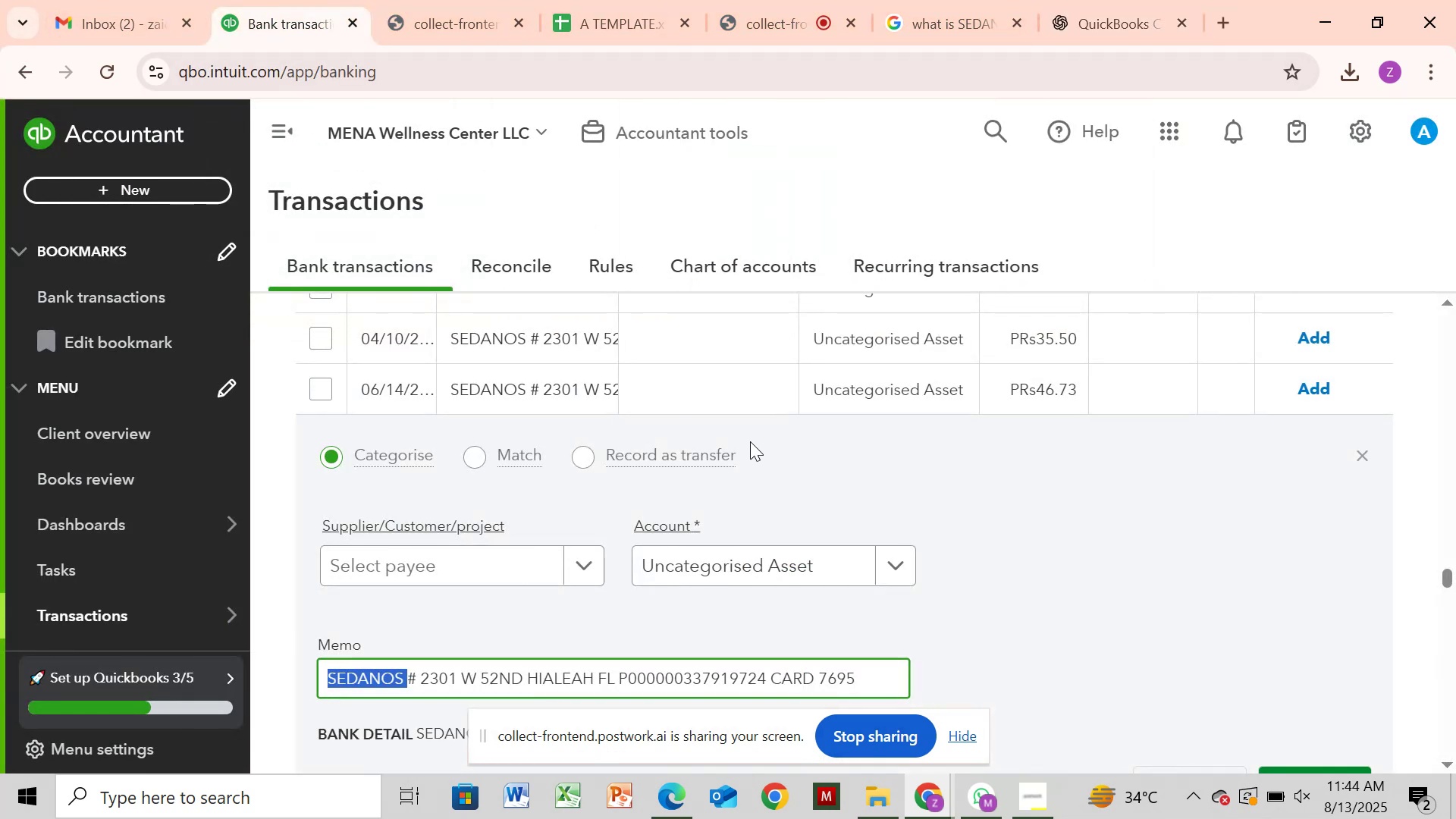 
key(Control+C)
 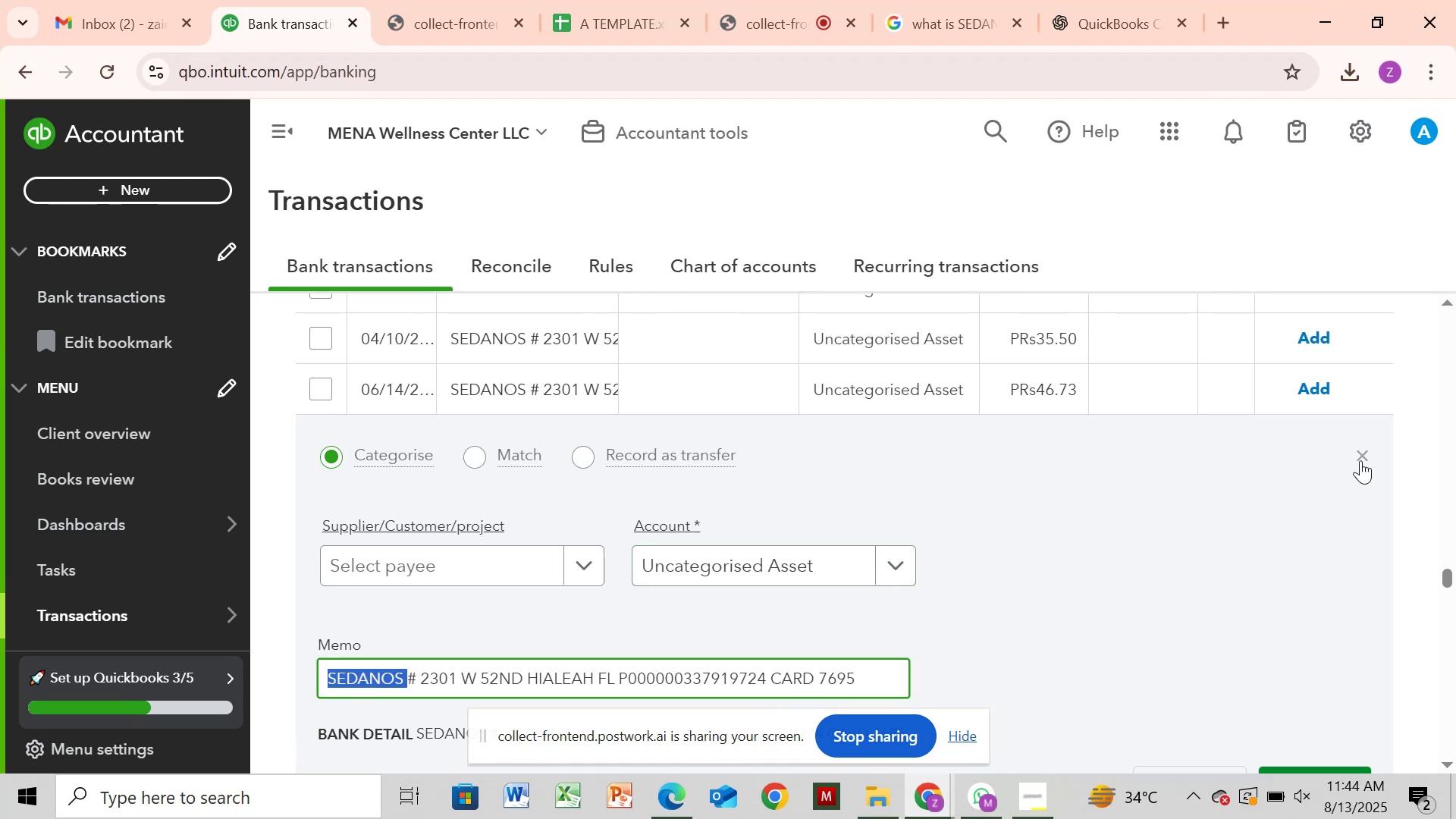 
left_click([1363, 457])
 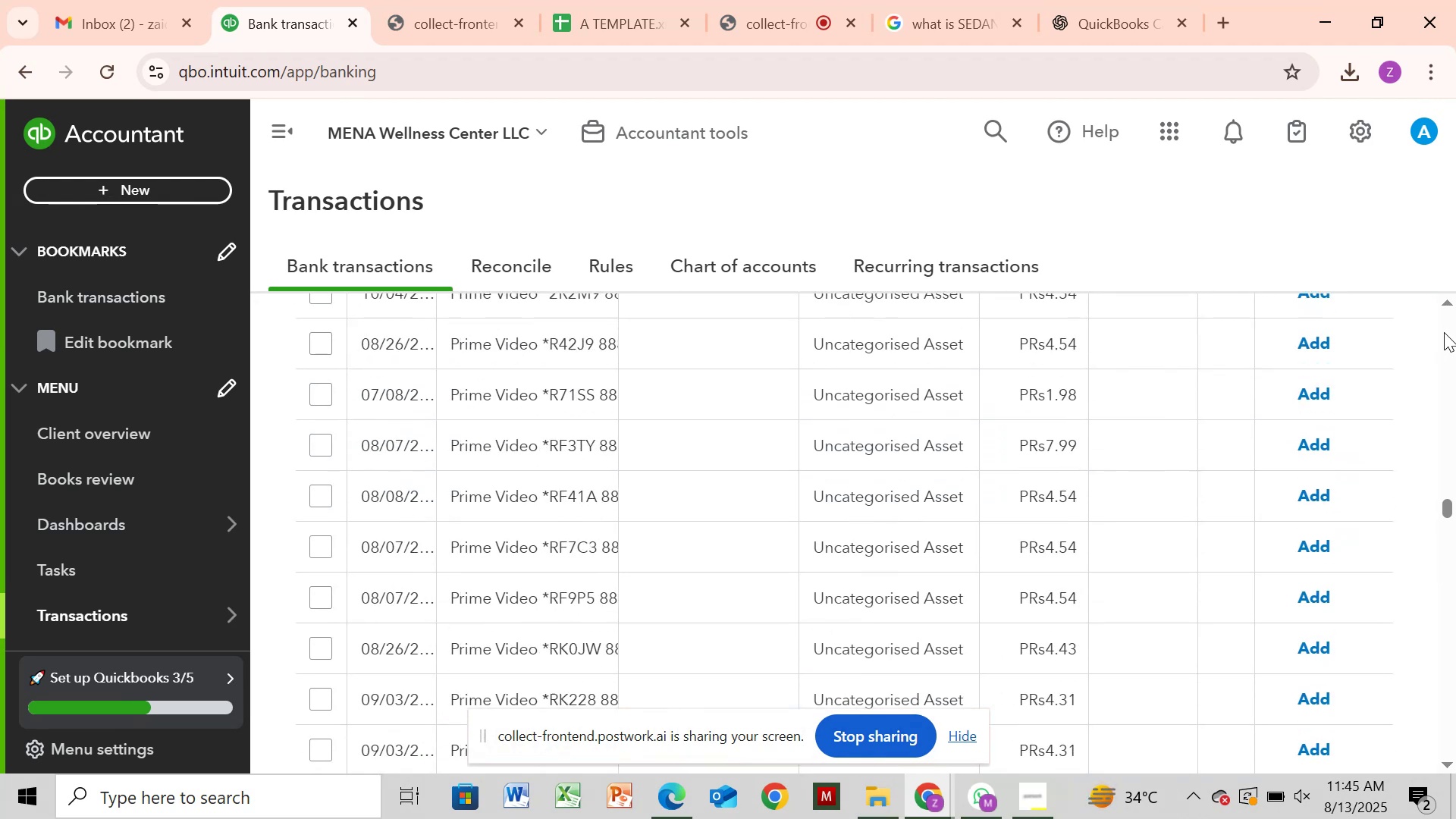 
wait(5.18)
 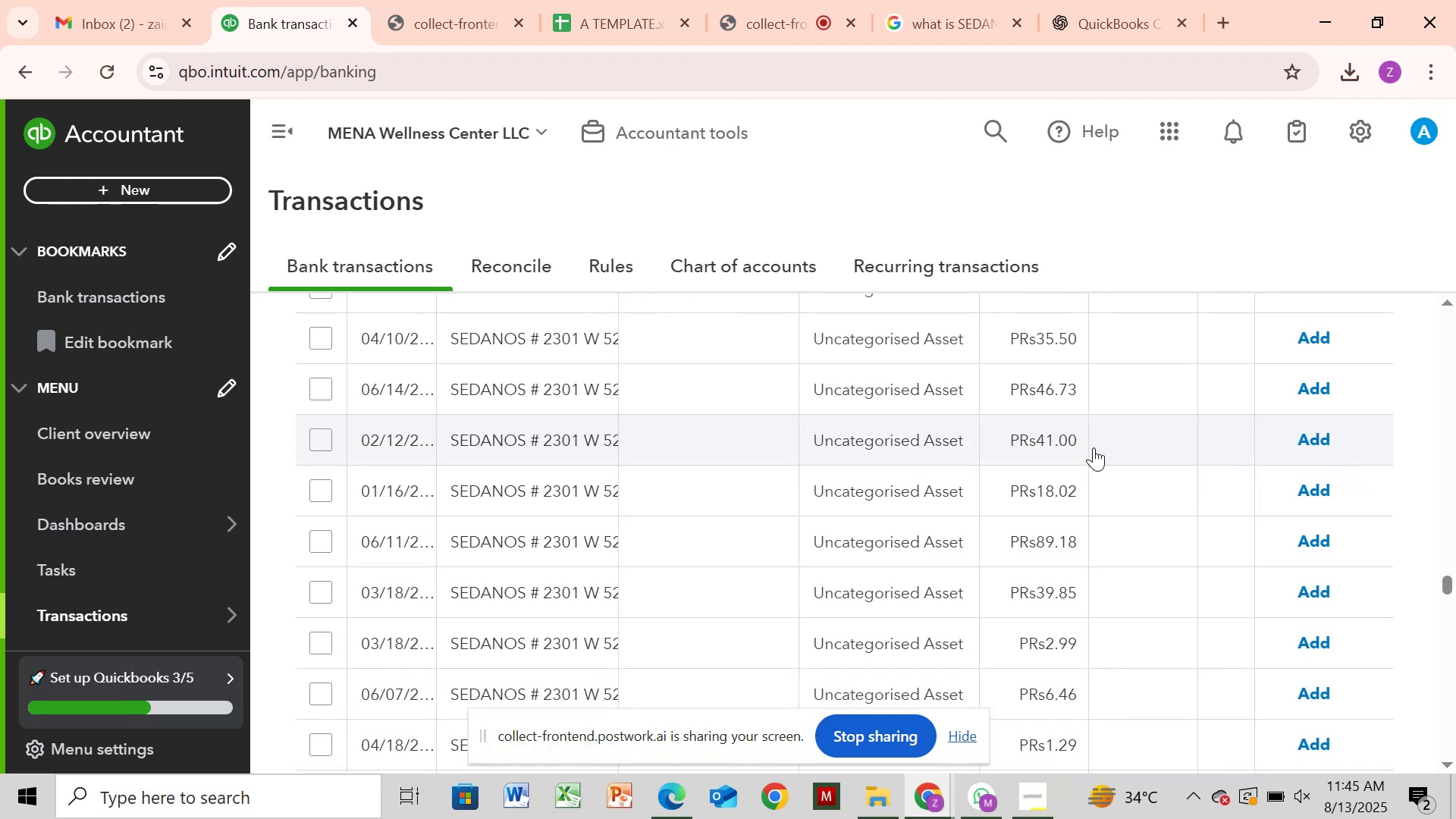 
left_click([1444, 332])
 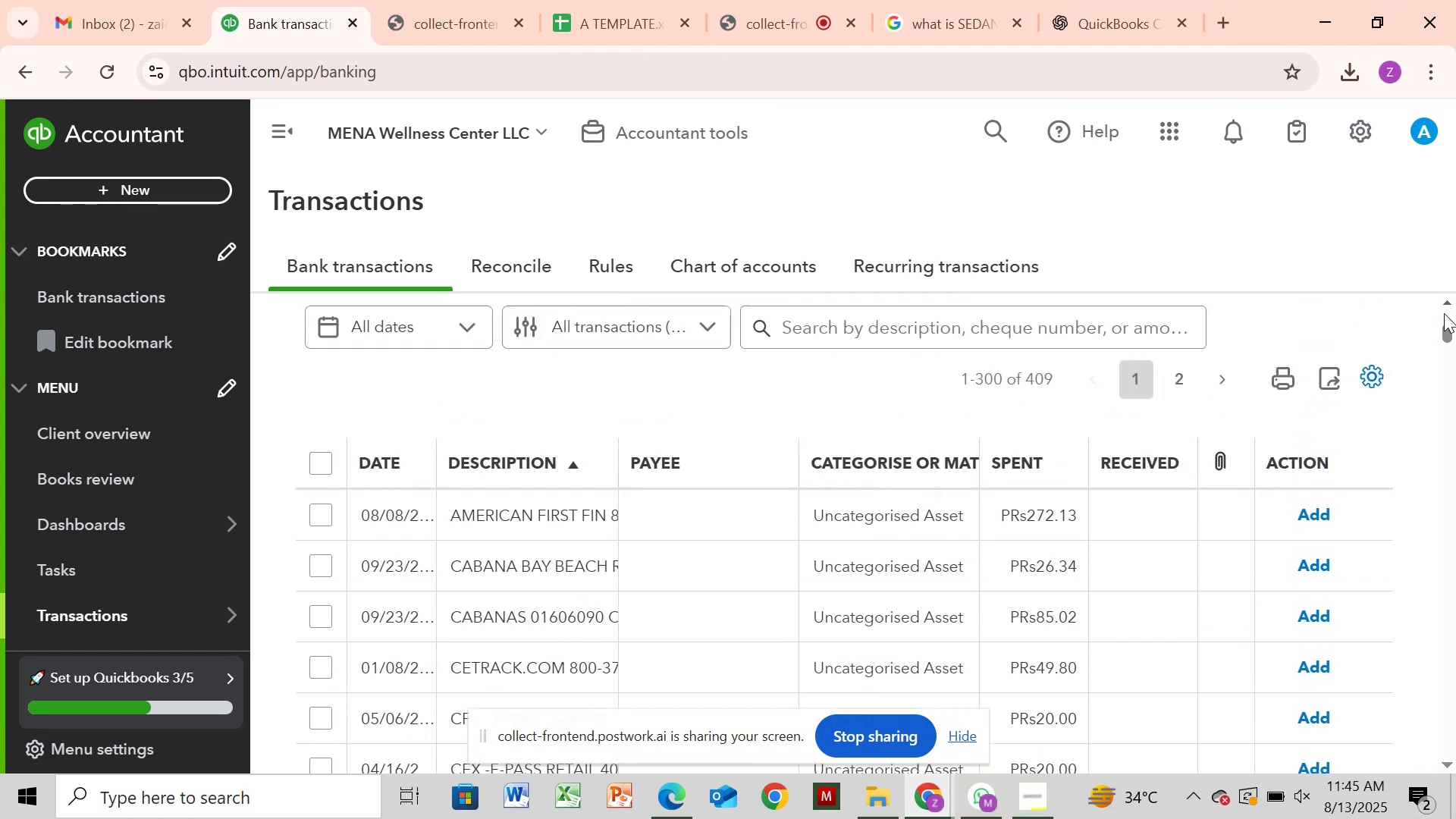 
left_click([1444, 313])
 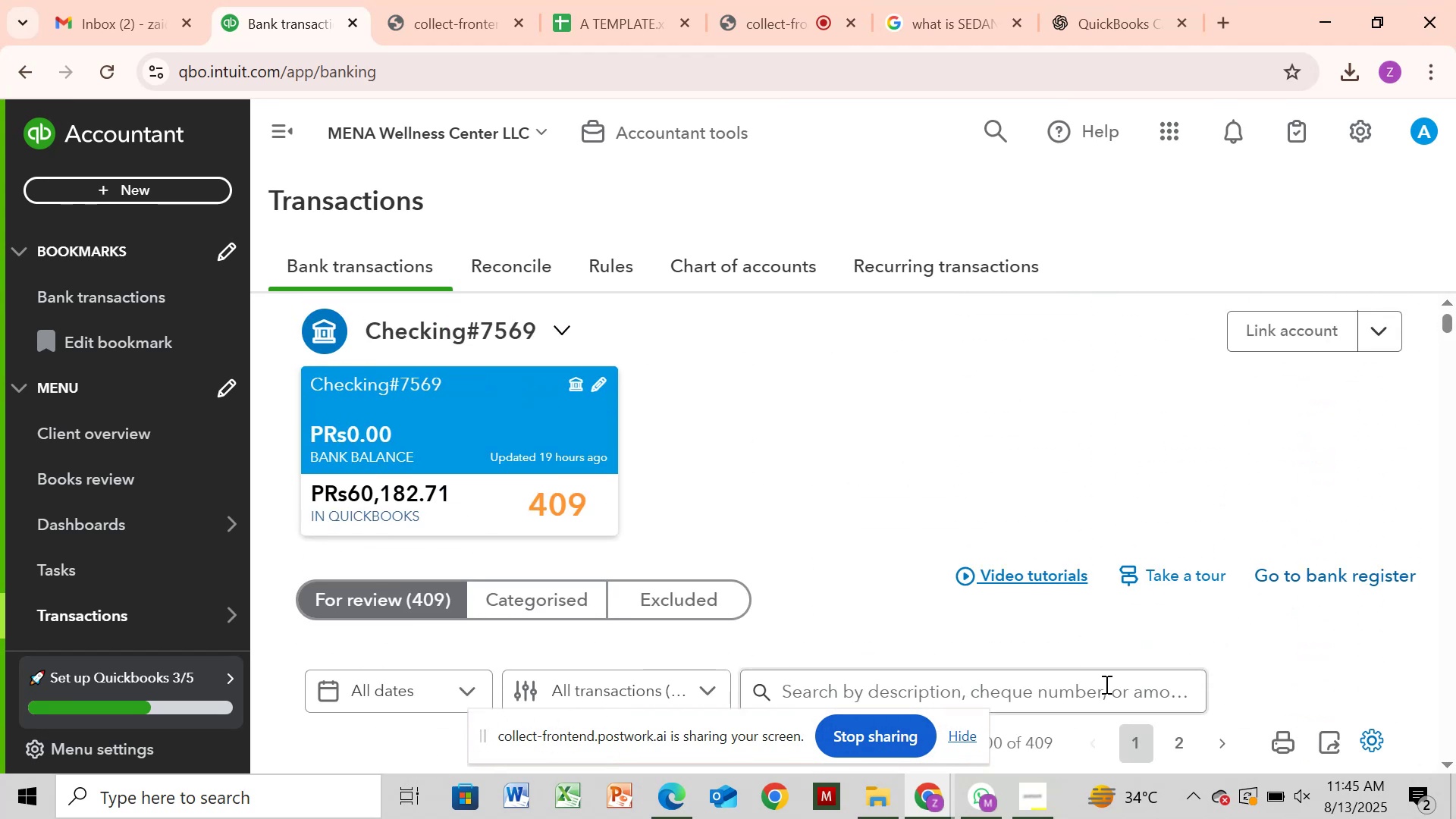 
left_click([1105, 684])
 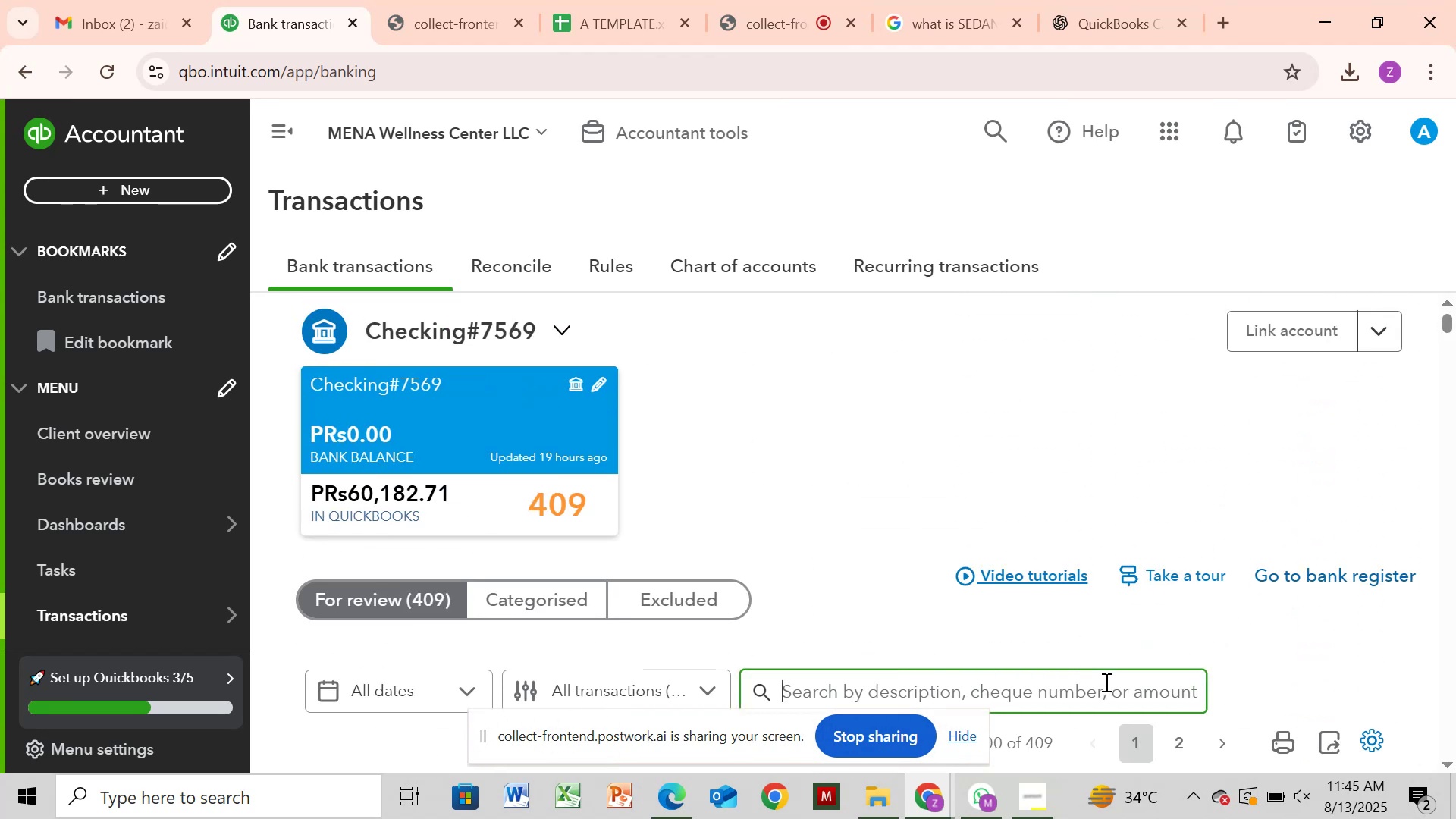 
key(Control+V)
 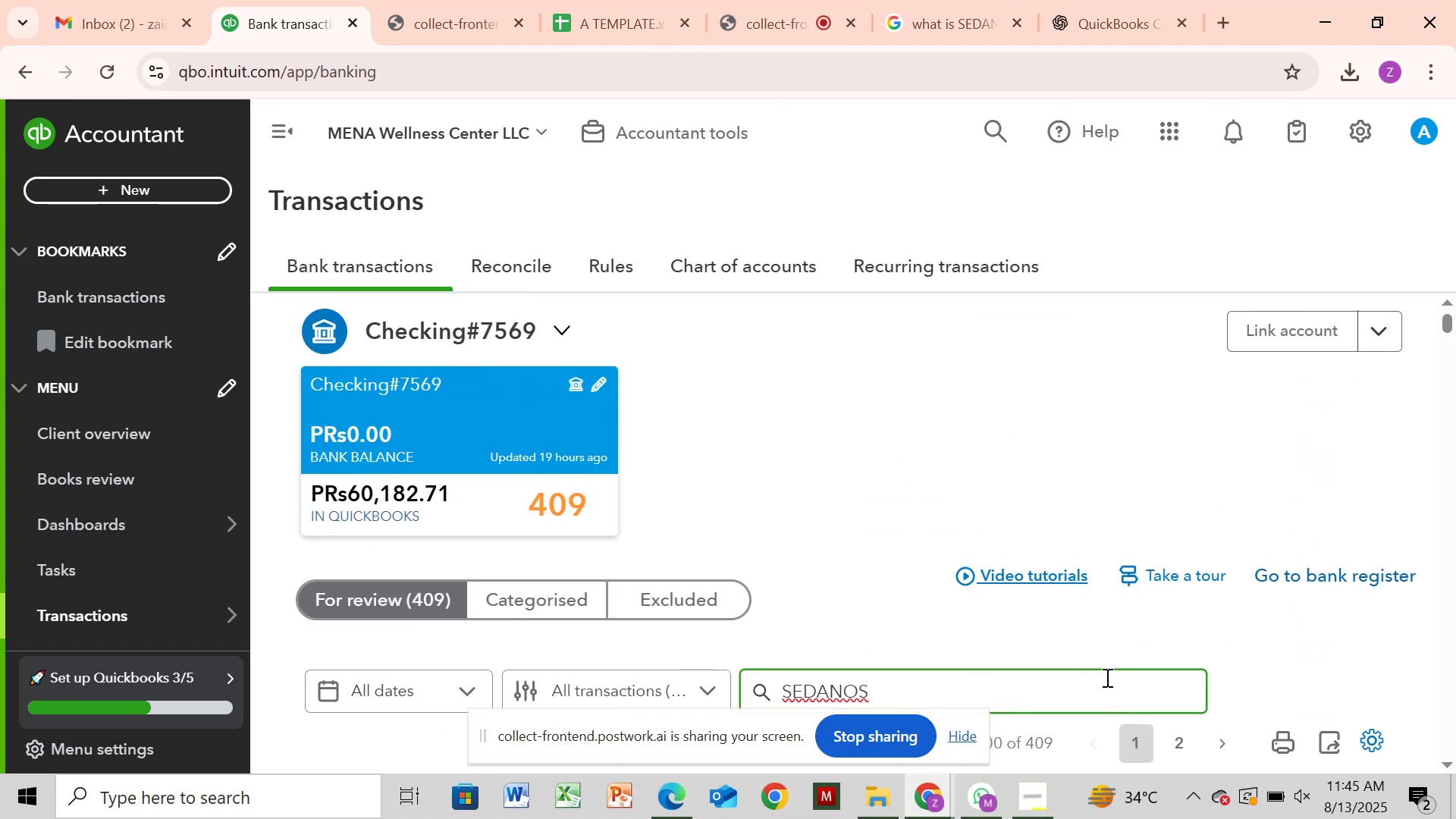 
key(Enter)
 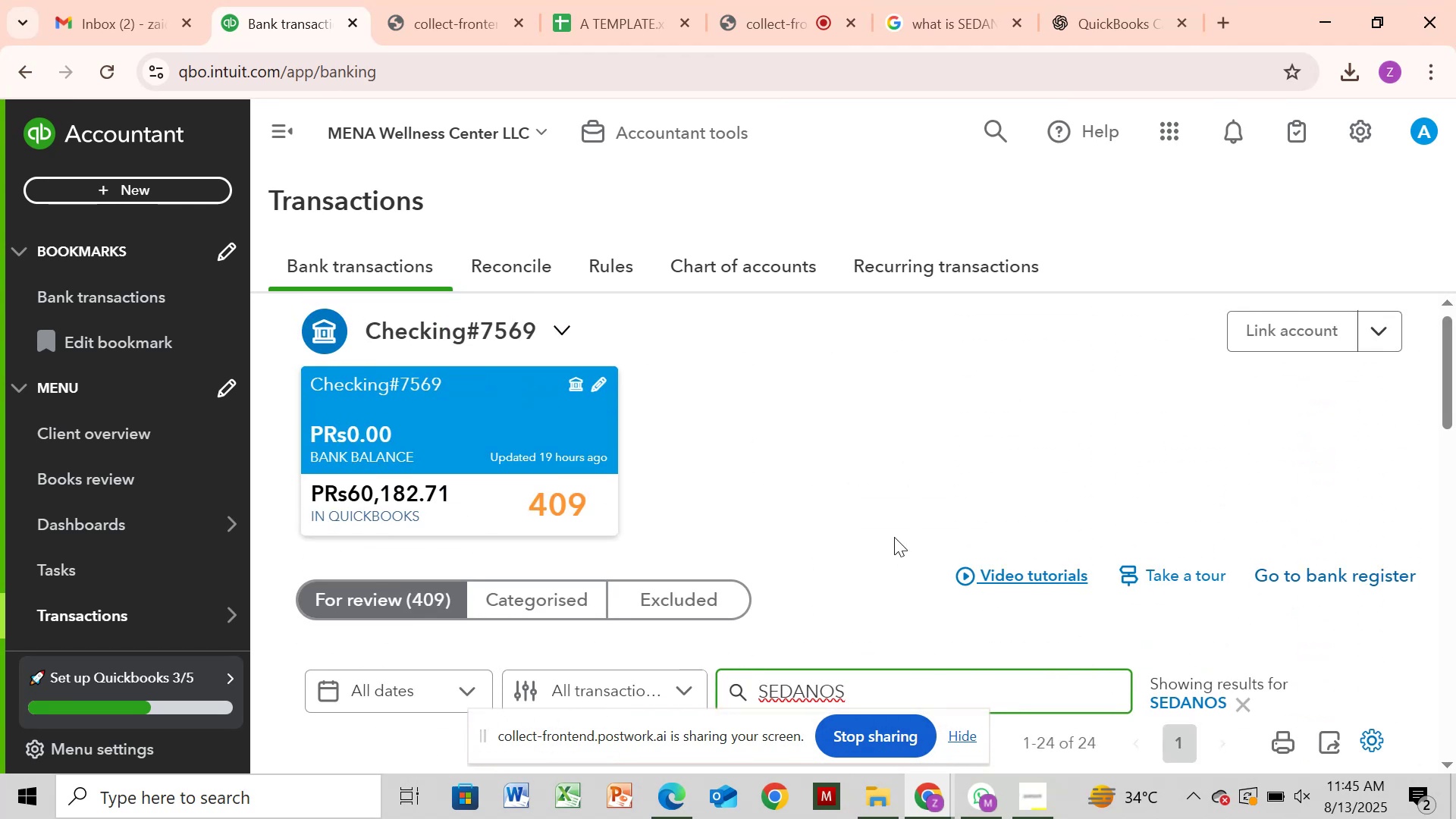 
scroll: coordinate [894, 537], scroll_direction: down, amount: 1.0
 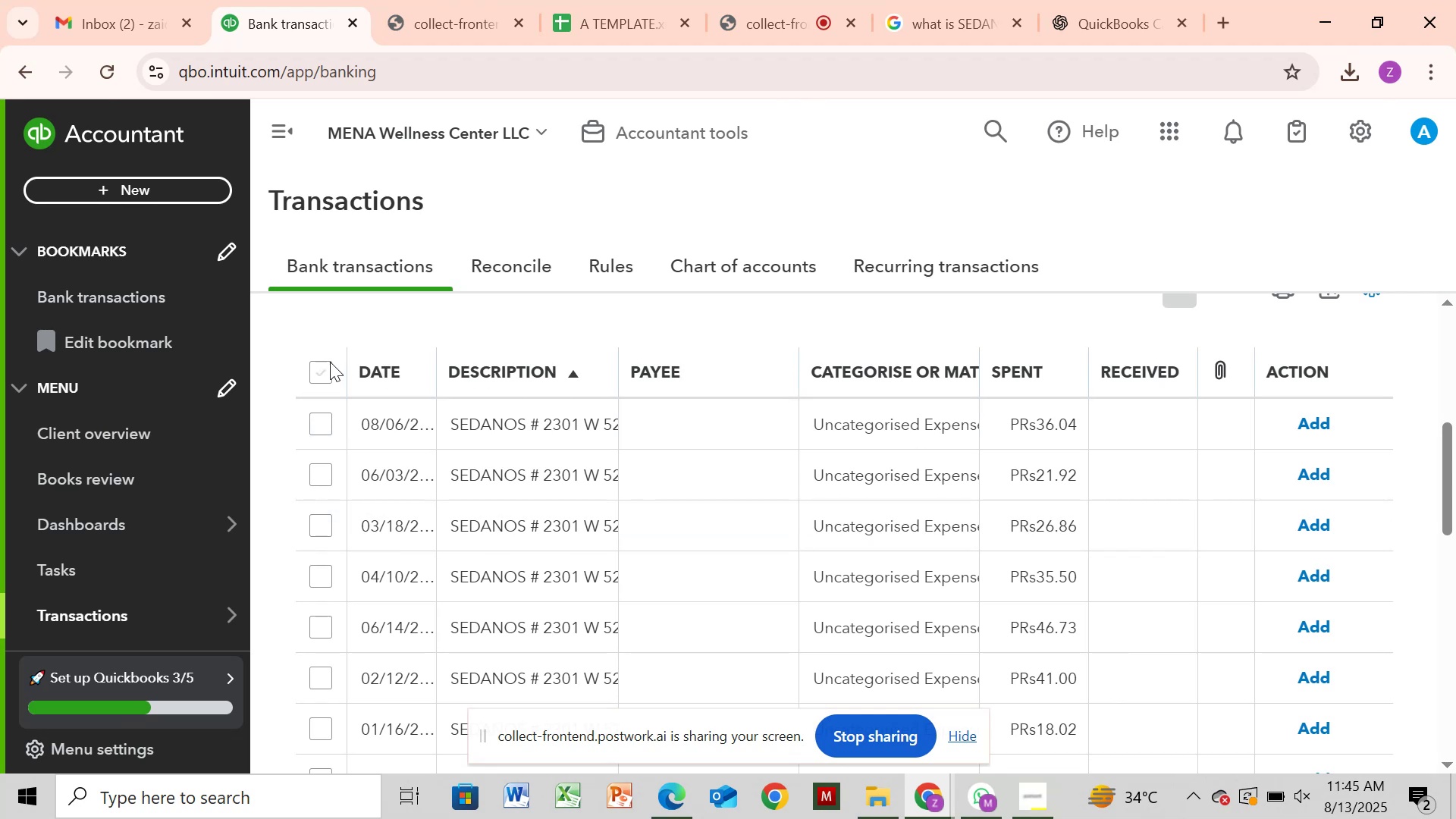 
left_click([325, 366])
 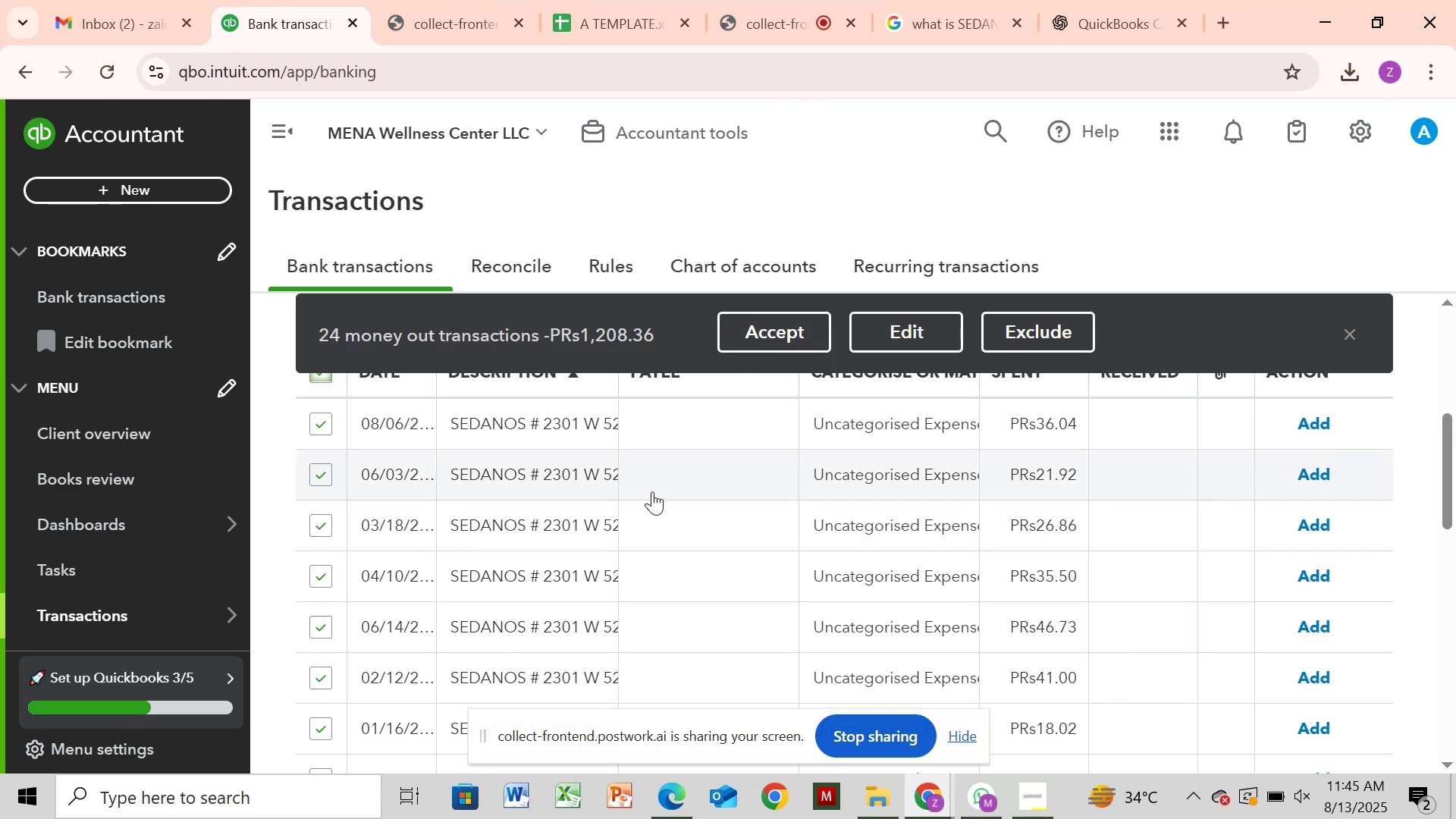 
scroll: coordinate [652, 491], scroll_direction: up, amount: 1.0
 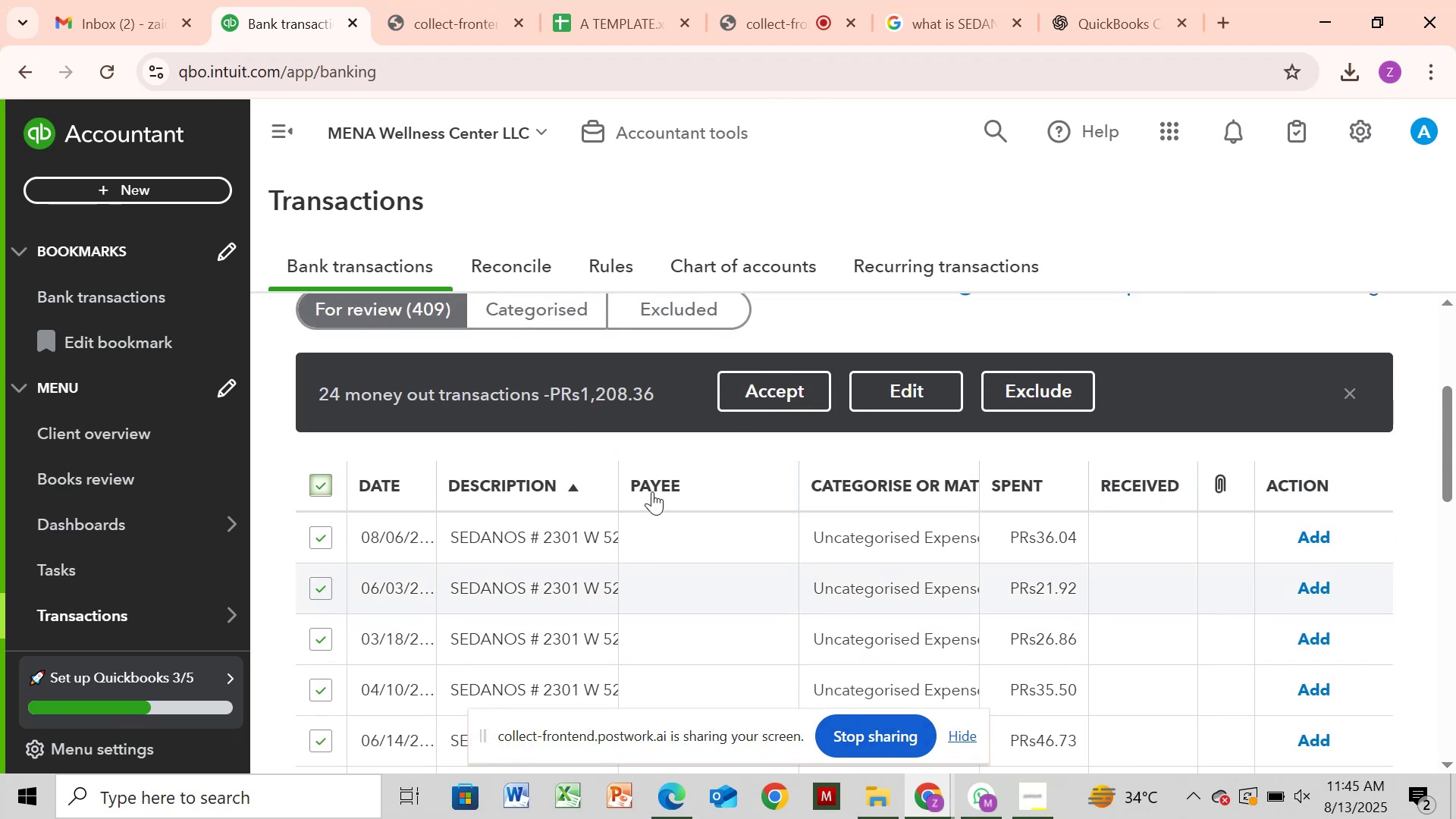 
scroll: coordinate [653, 488], scroll_direction: down, amount: 1.0
 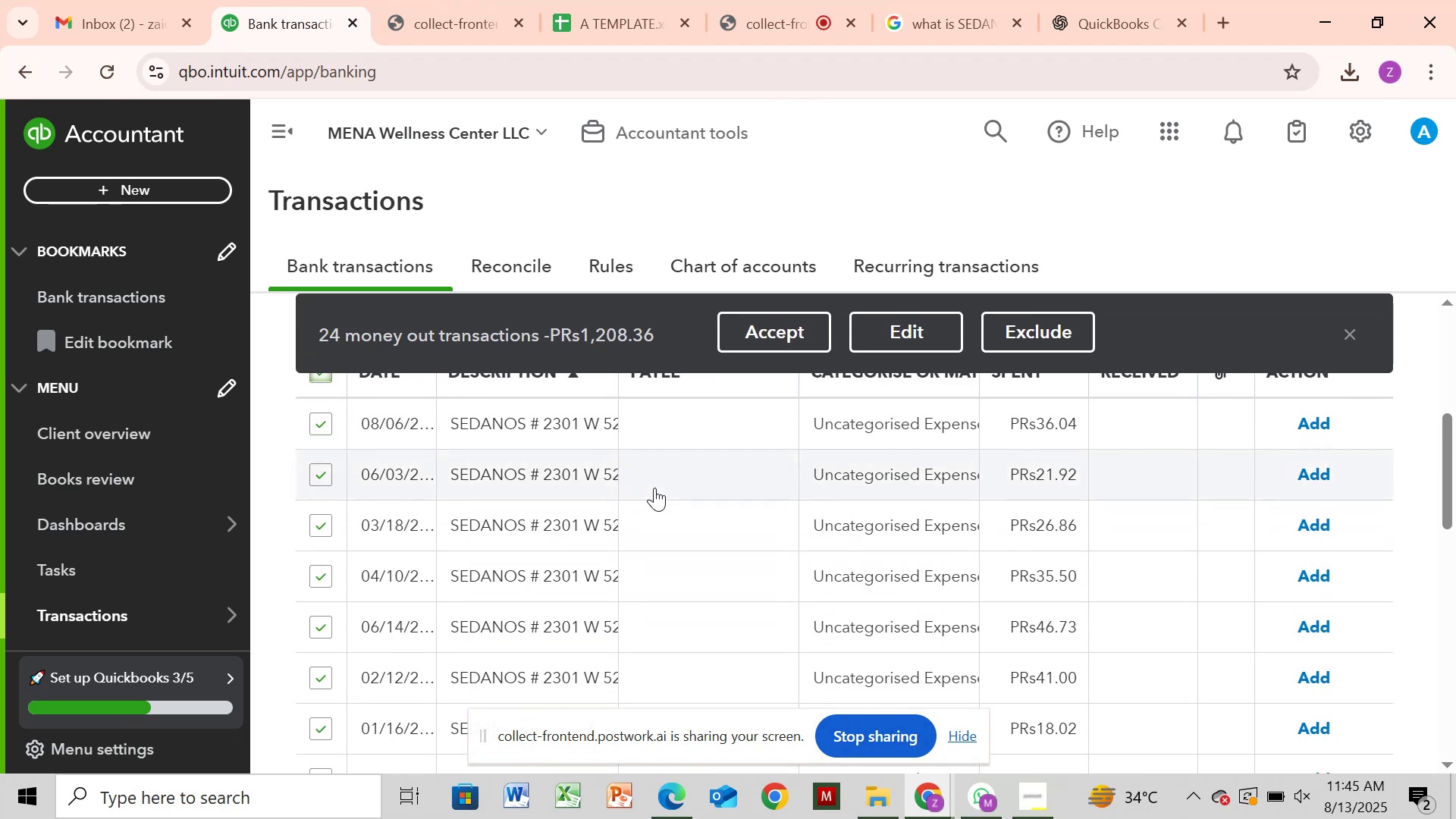 
scroll: coordinate [654, 488], scroll_direction: up, amount: 2.0
 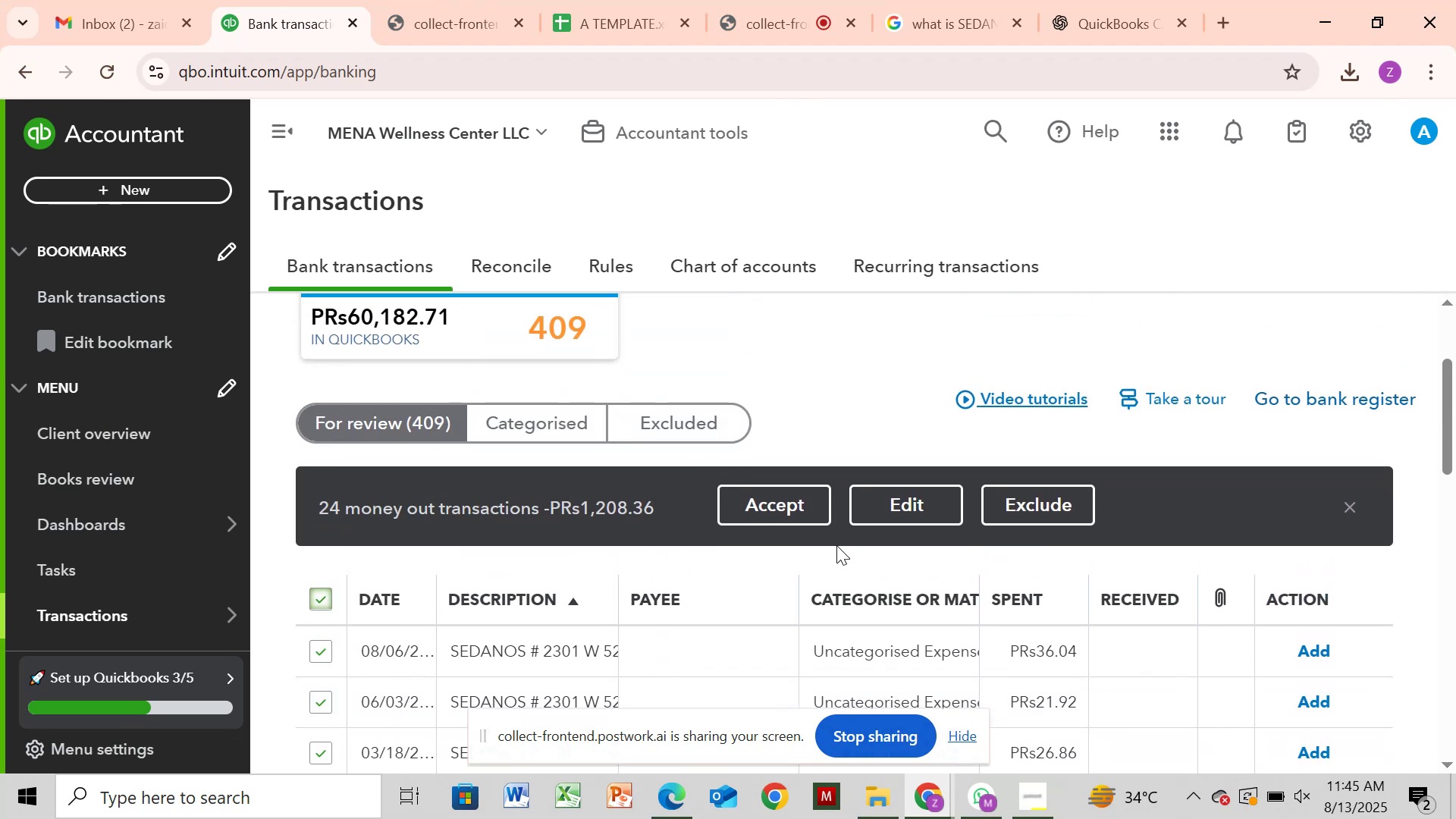 
scroll: coordinate [842, 548], scroll_direction: down, amount: 7.0
 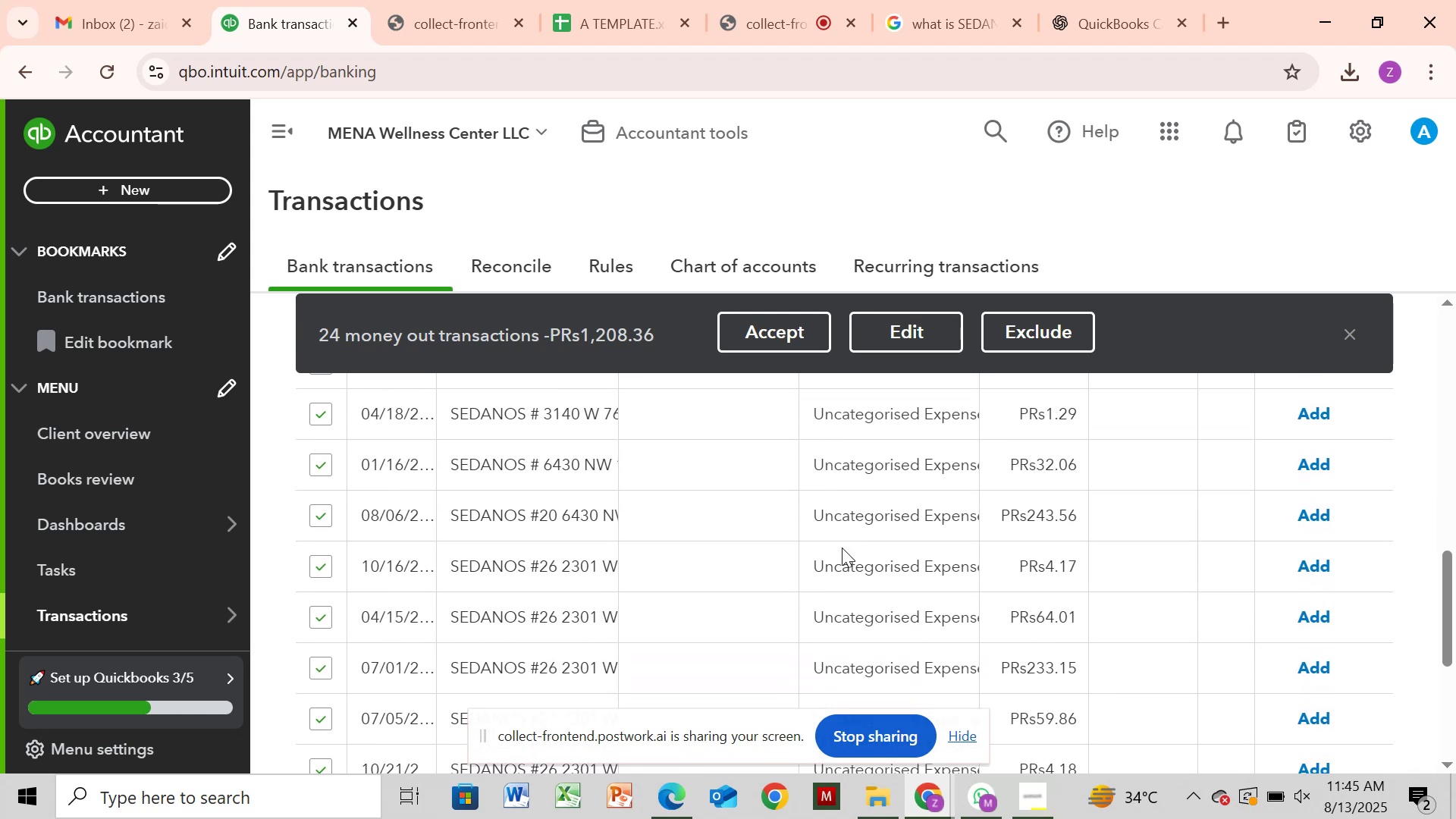 
scroll: coordinate [842, 548], scroll_direction: up, amount: 1.0
 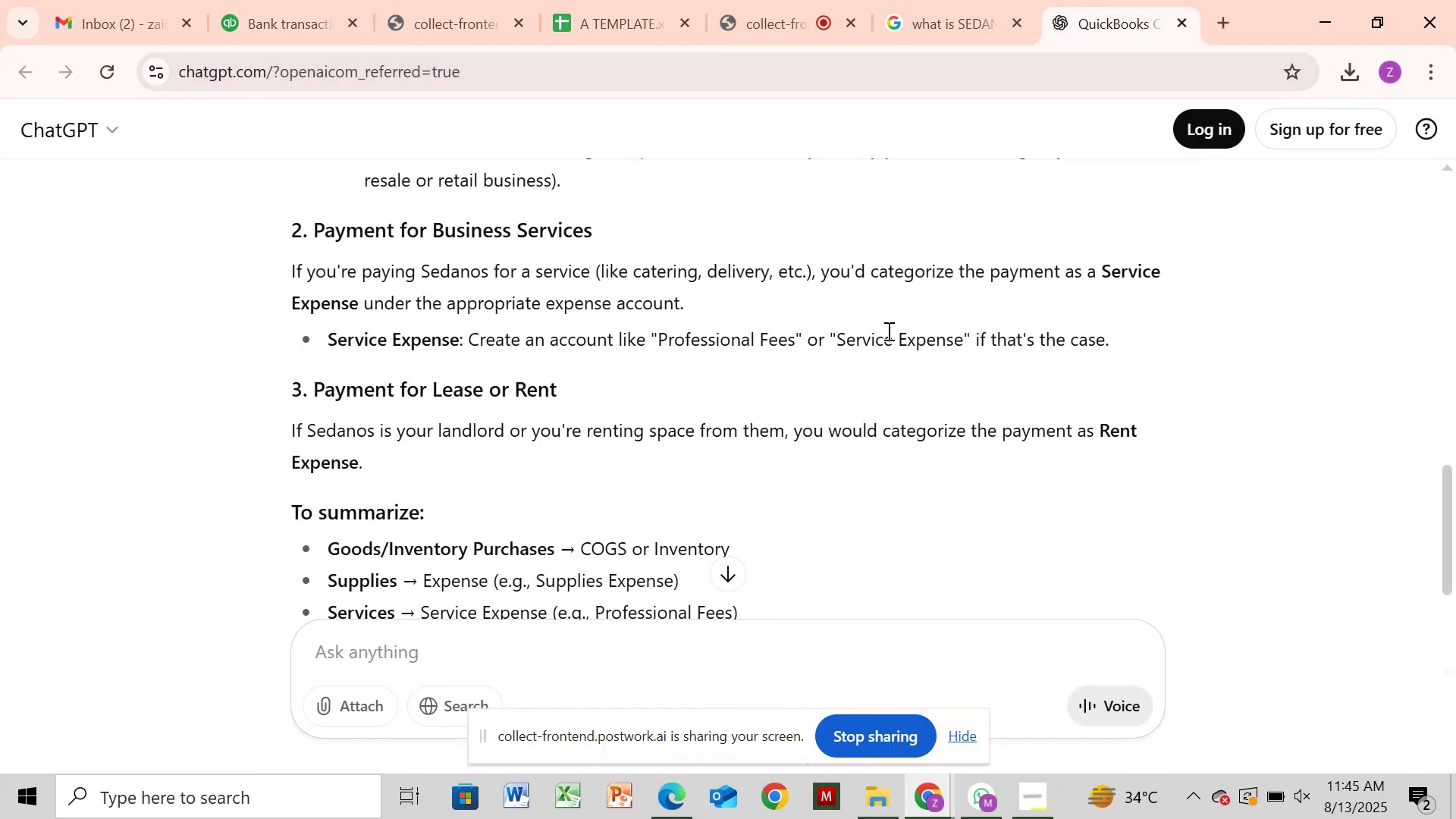 
wait(12.79)
 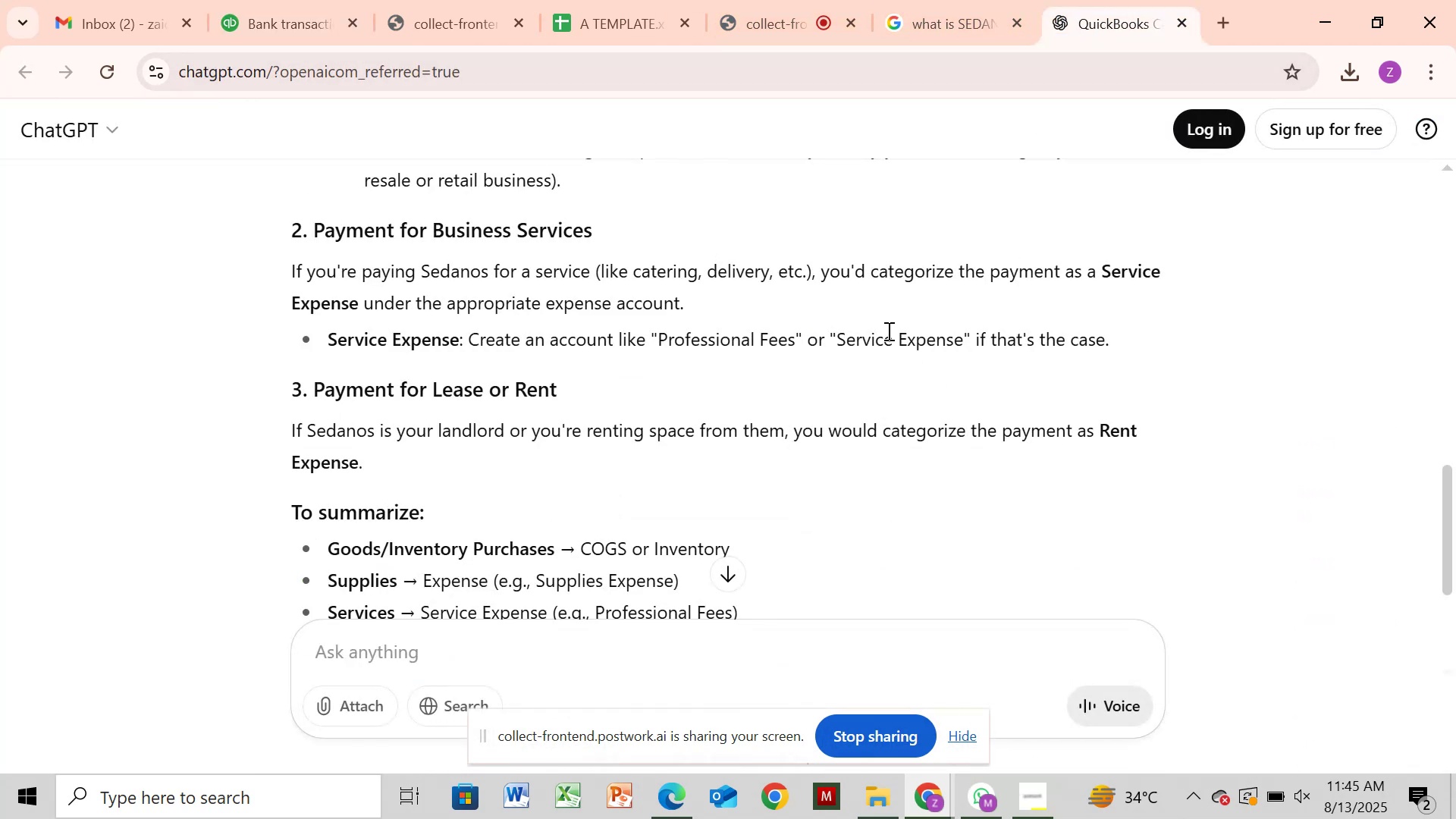 
scroll: coordinate [886, 321], scroll_direction: down, amount: 1.0
 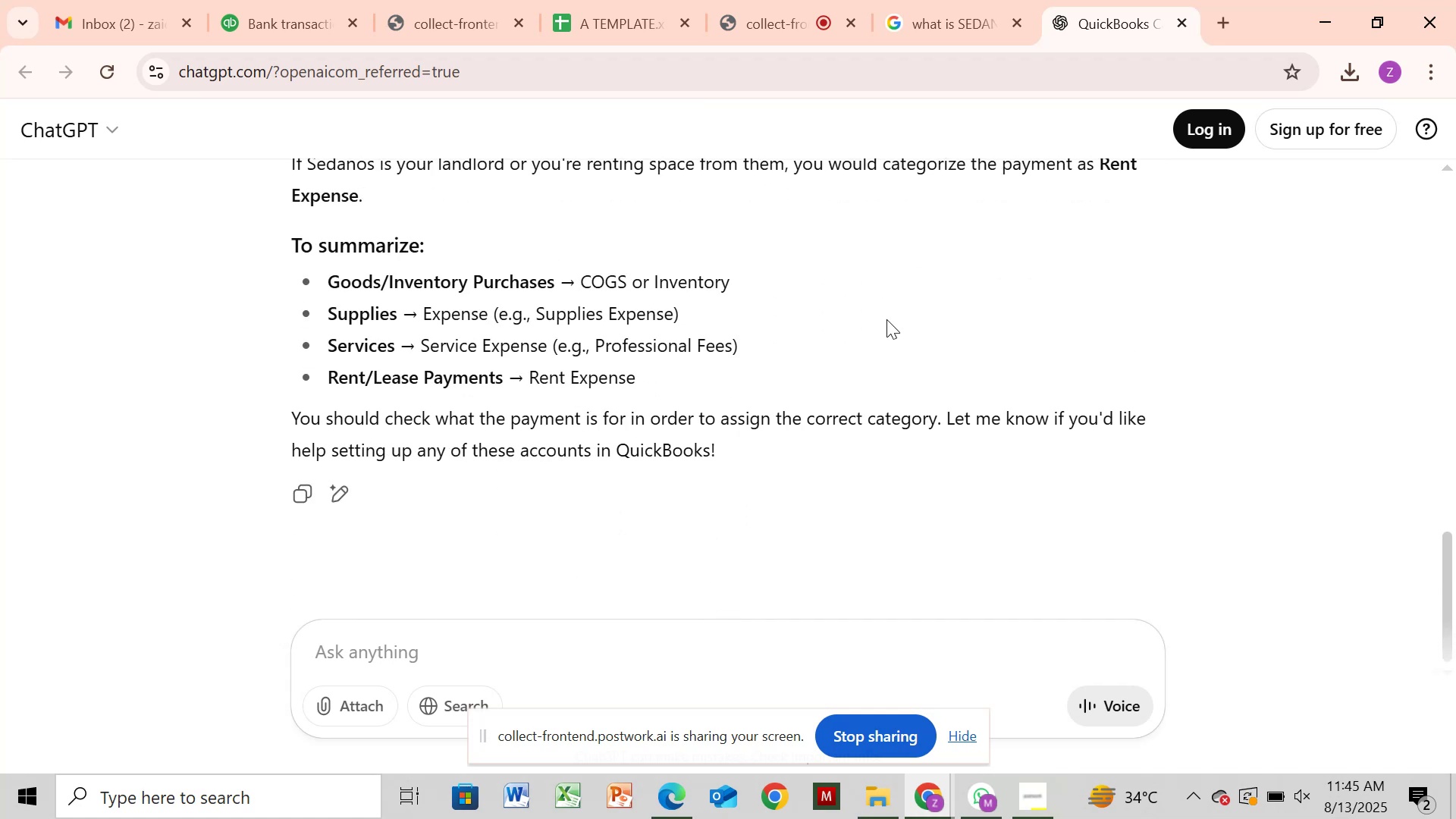 
scroll: coordinate [886, 319], scroll_direction: none, amount: 0.0
 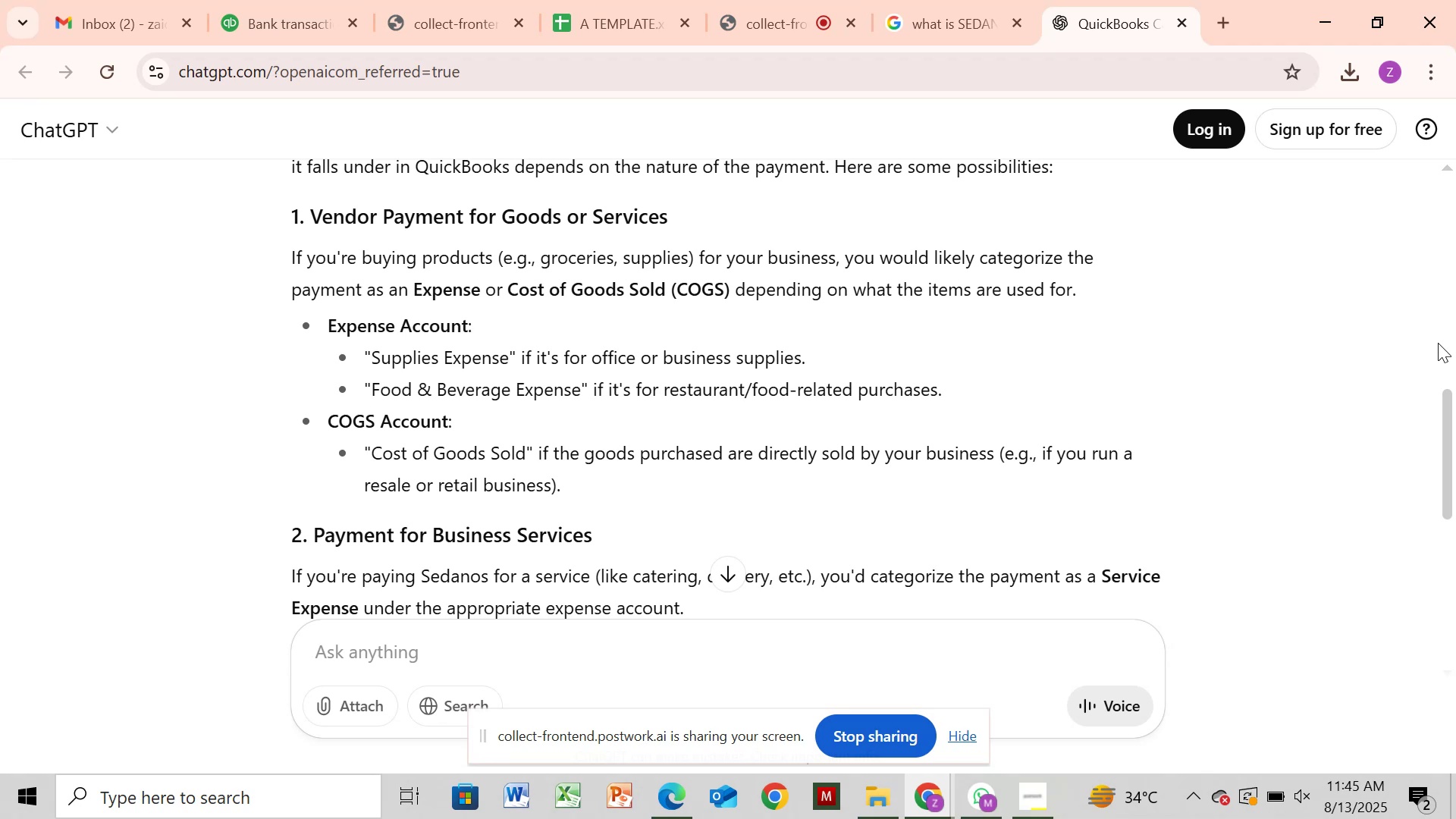 
wait(20.86)
 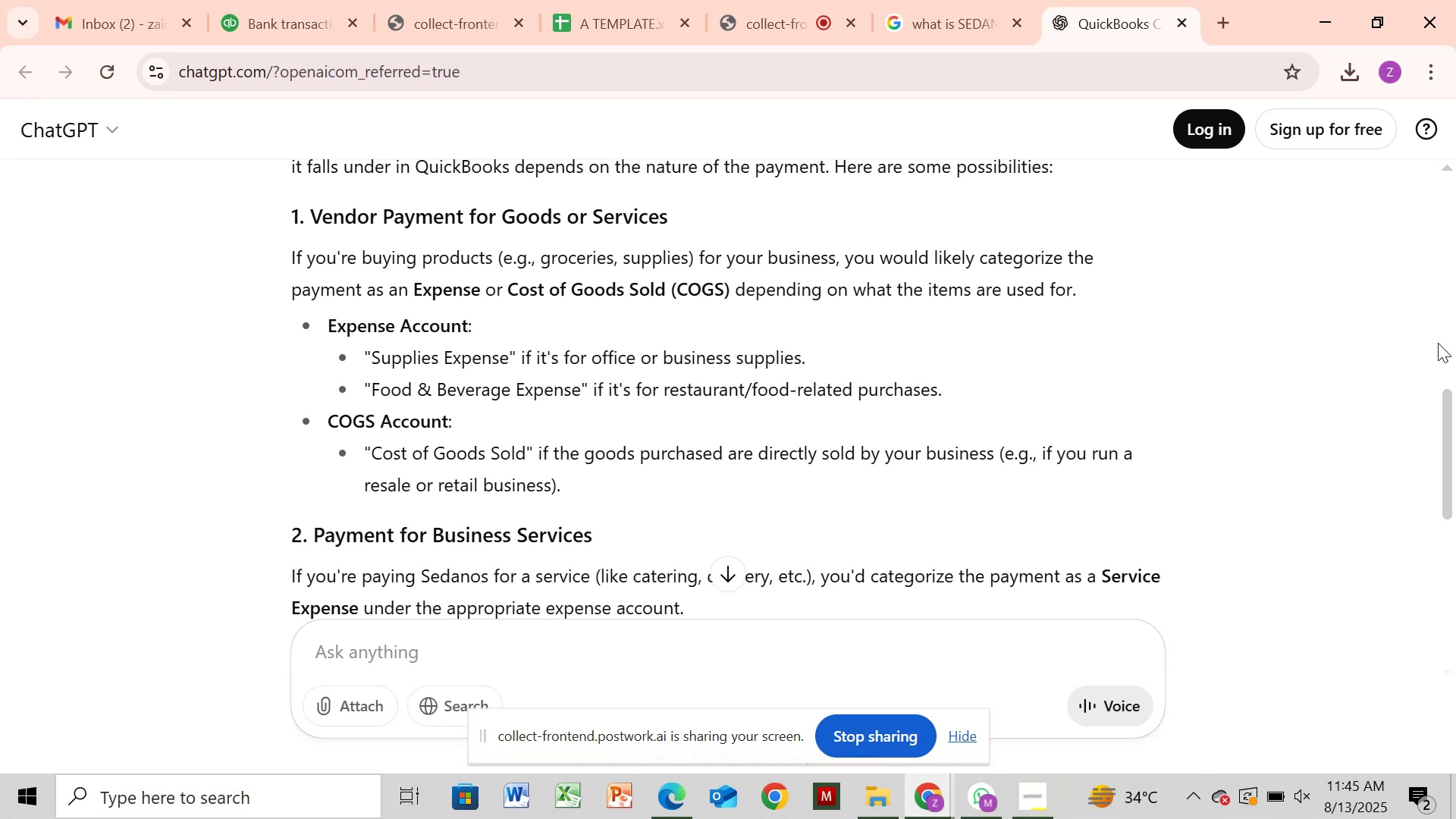 
left_click([277, 33])
 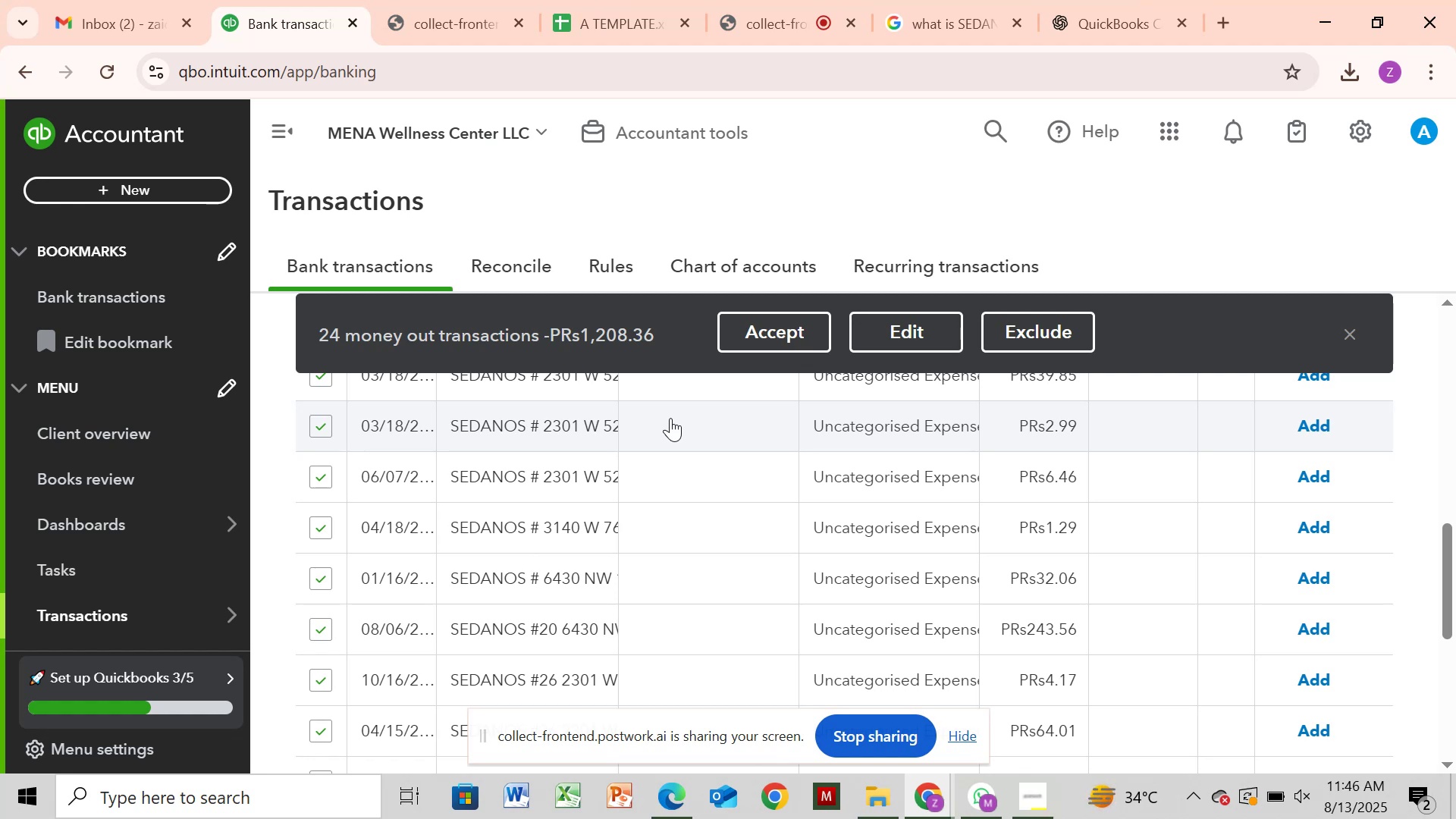 
wait(6.93)
 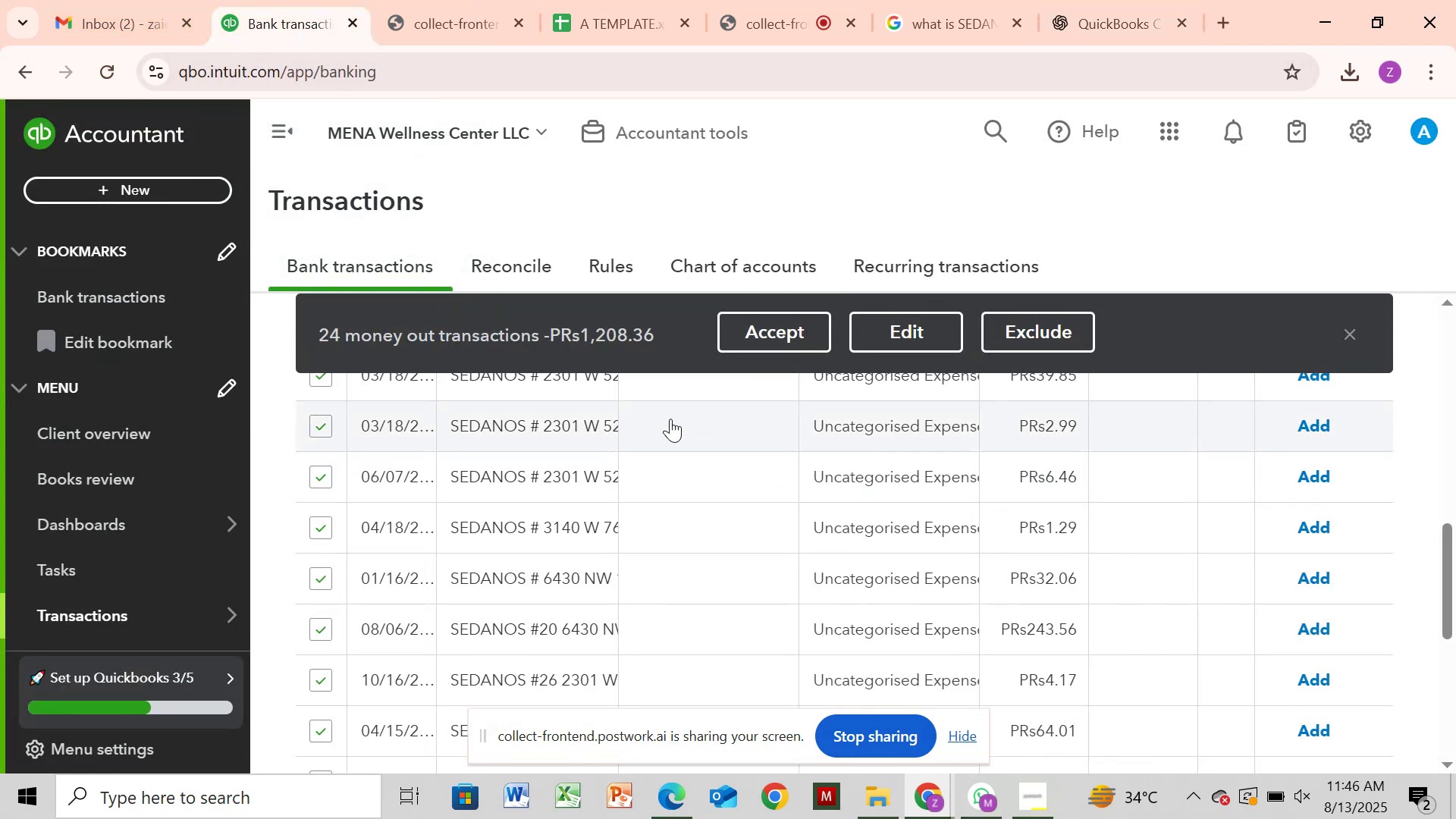 
left_click([894, 337])
 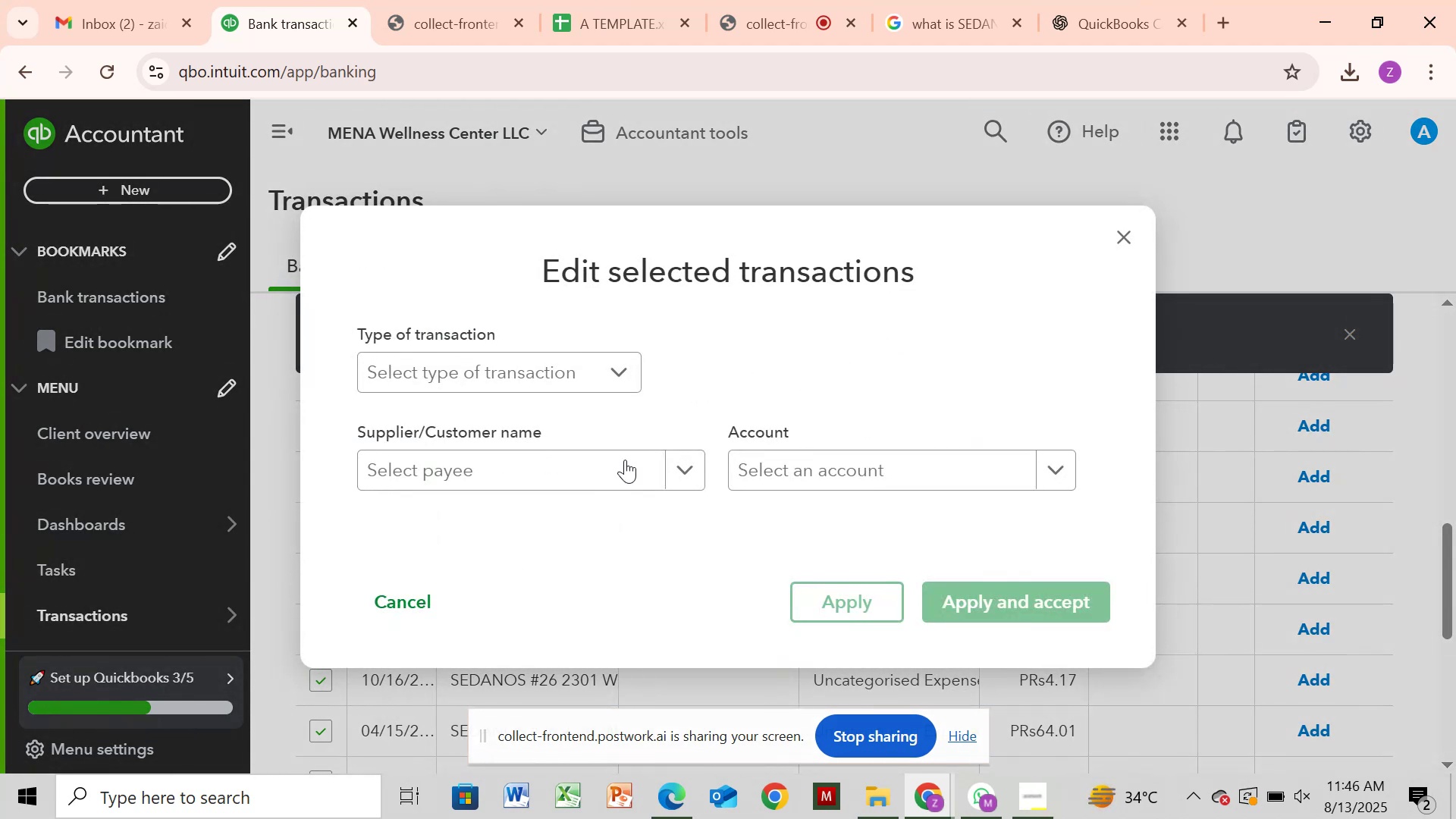 
left_click([623, 464])
 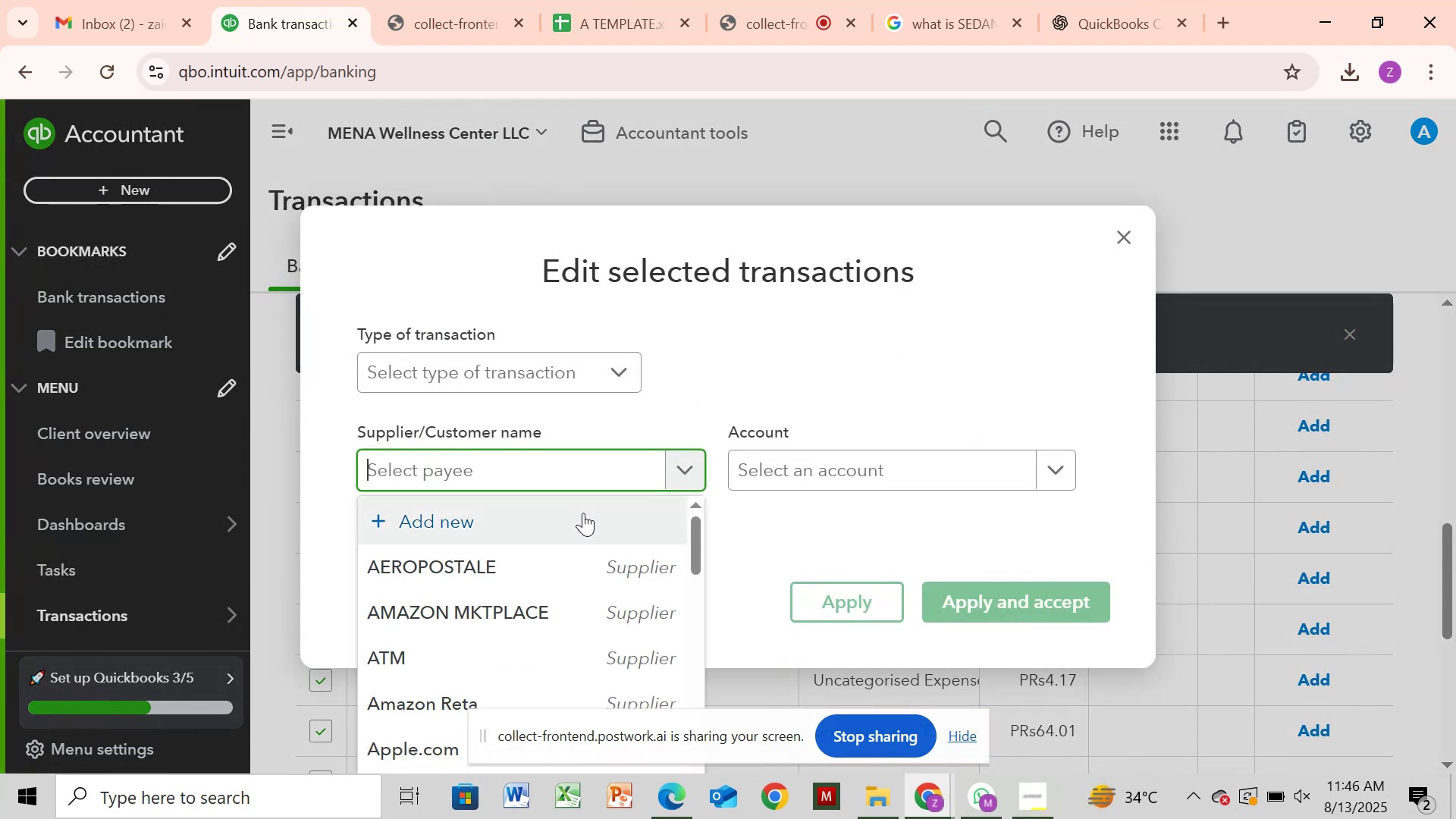 
left_click([583, 513])
 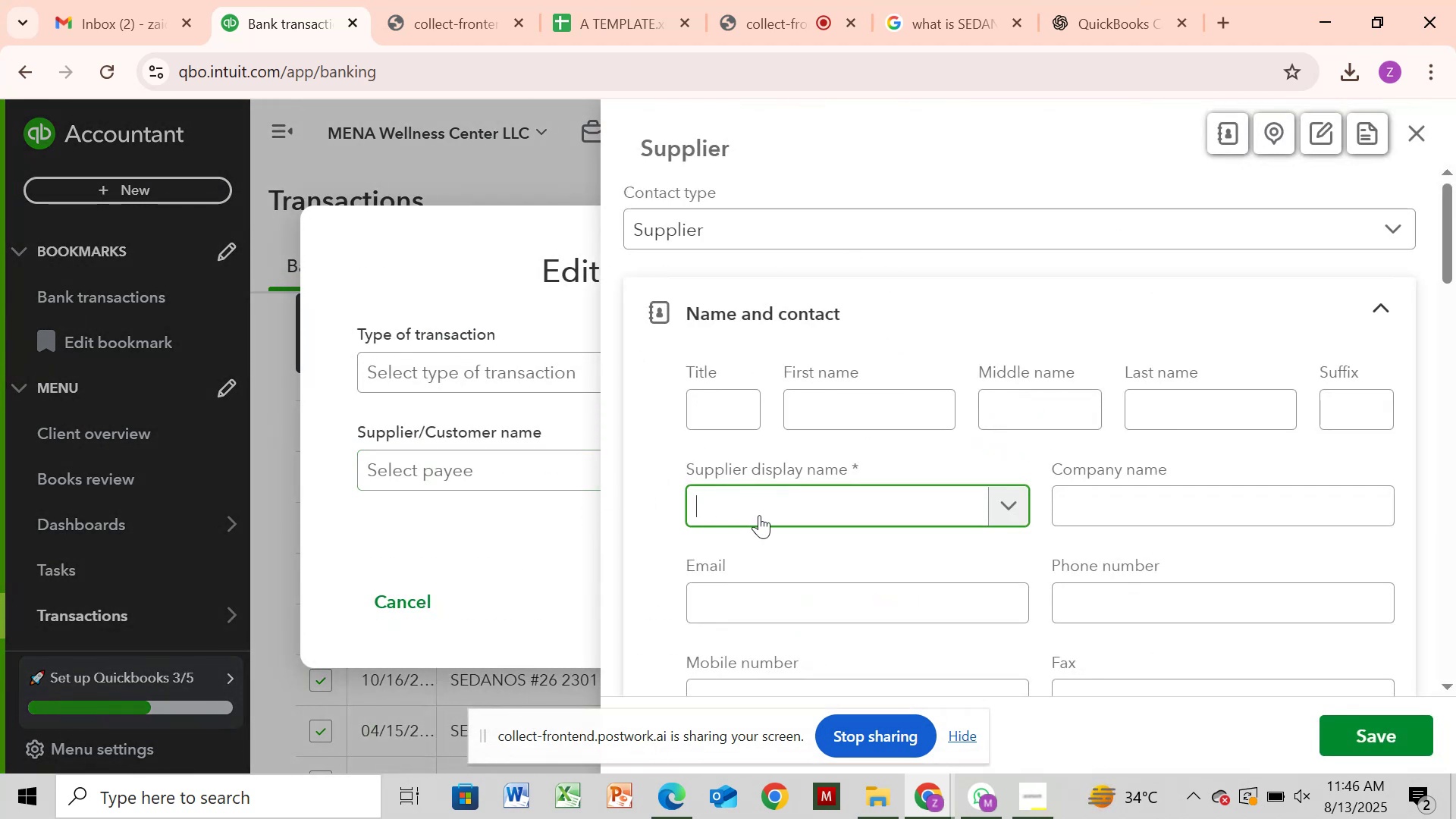 
key(Control+V)
 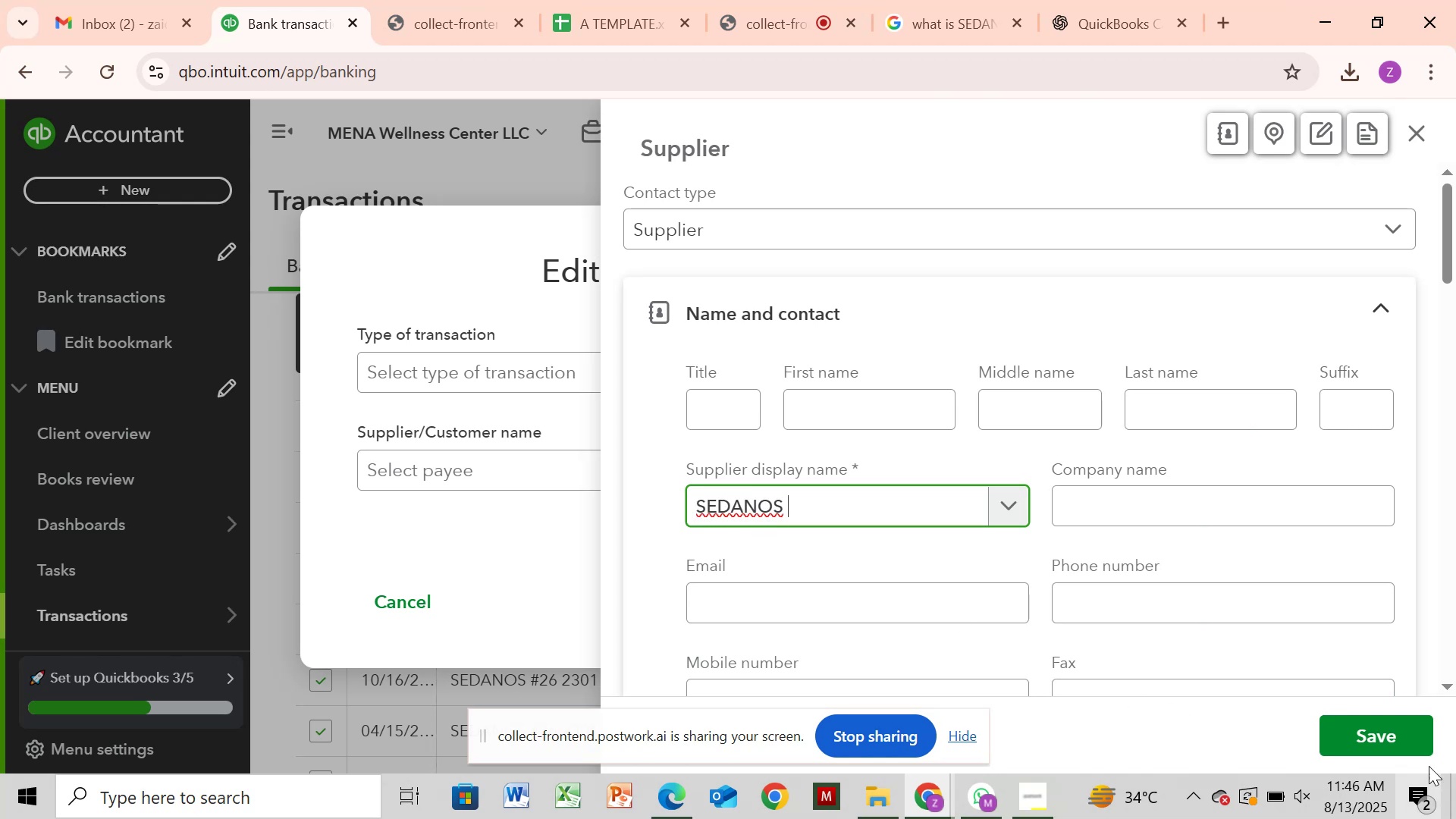 
left_click([1375, 730])
 